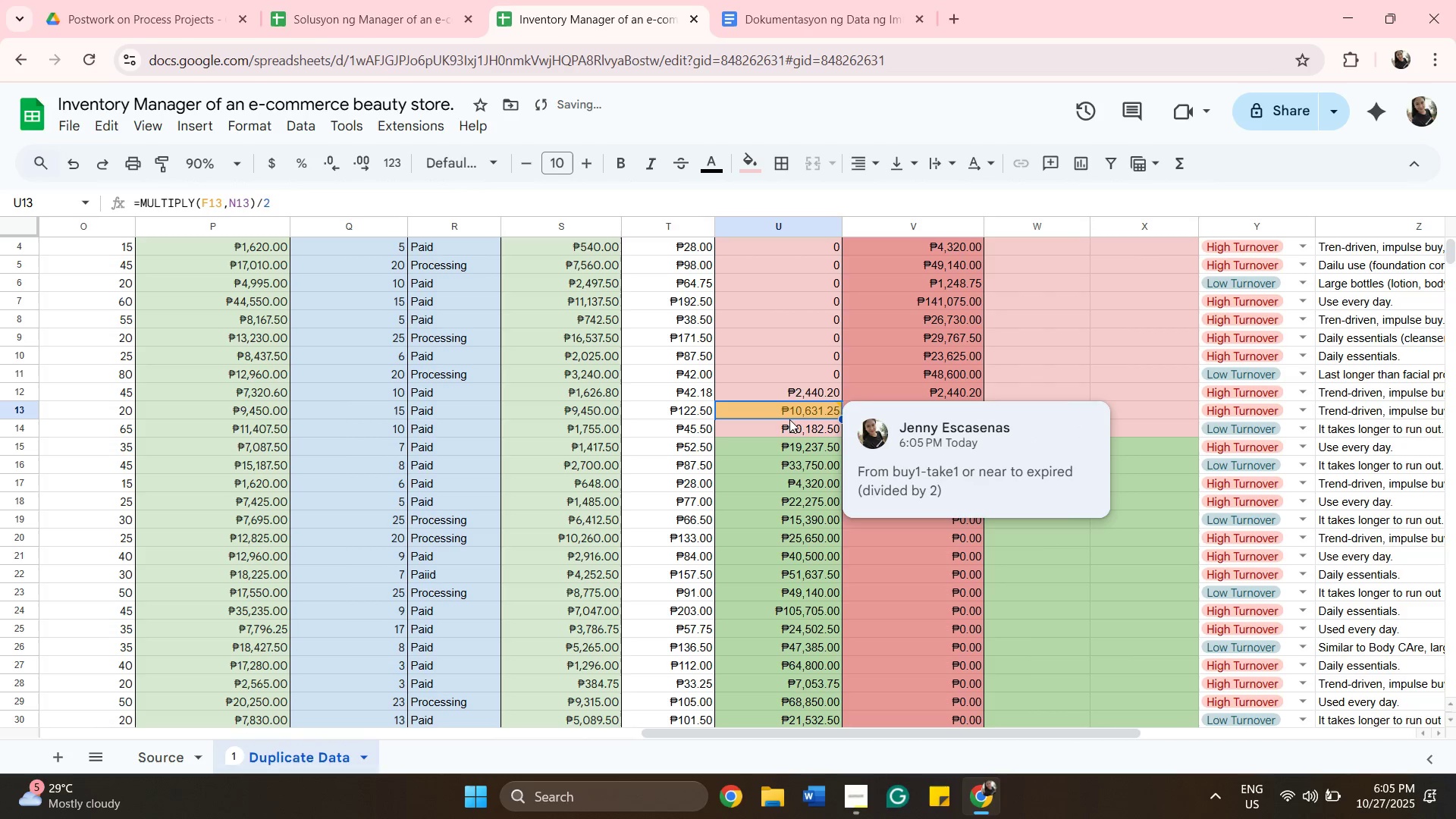 
left_click([792, 424])
 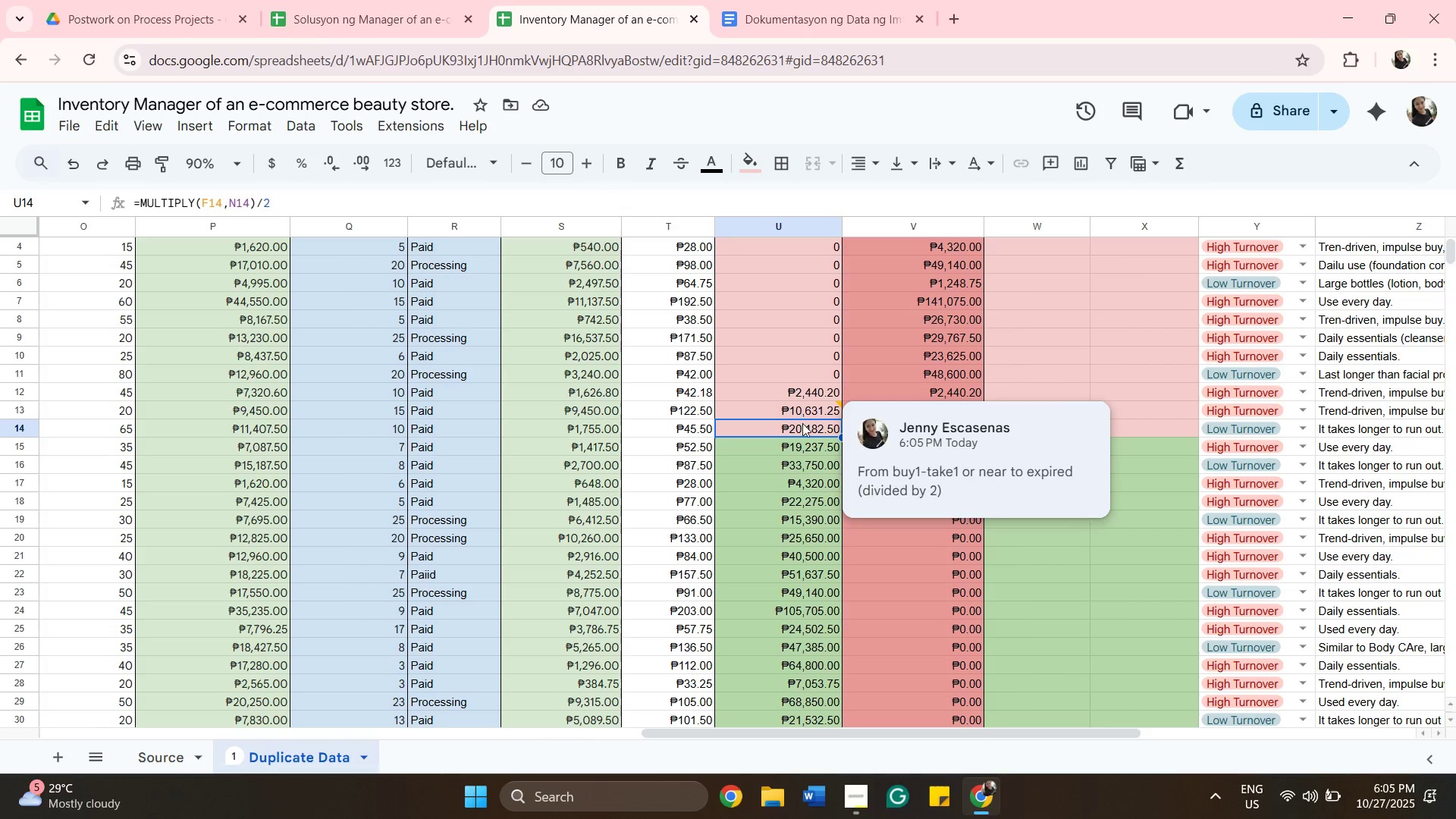 
double_click([805, 428])
 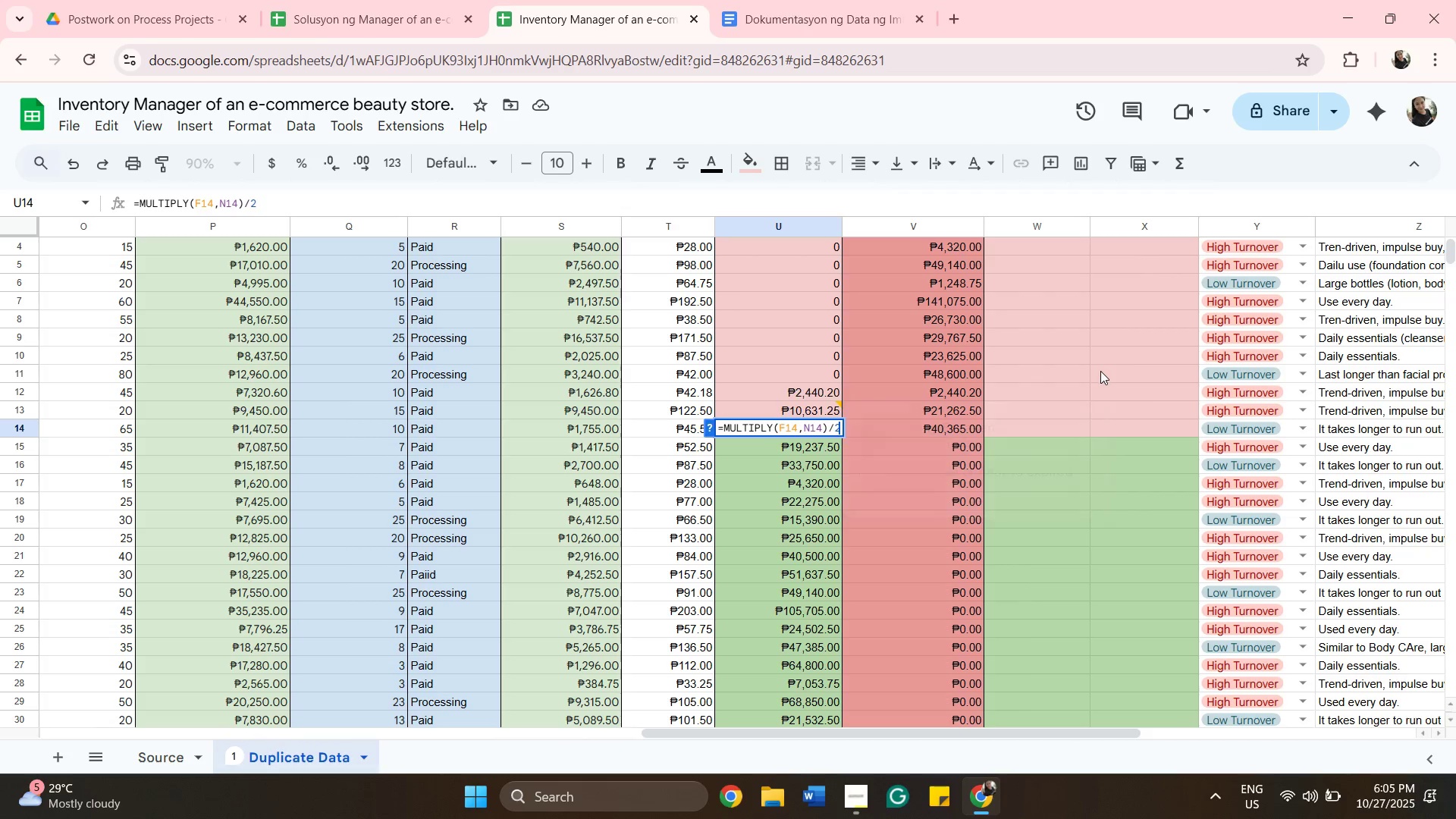 
left_click([1100, 371])
 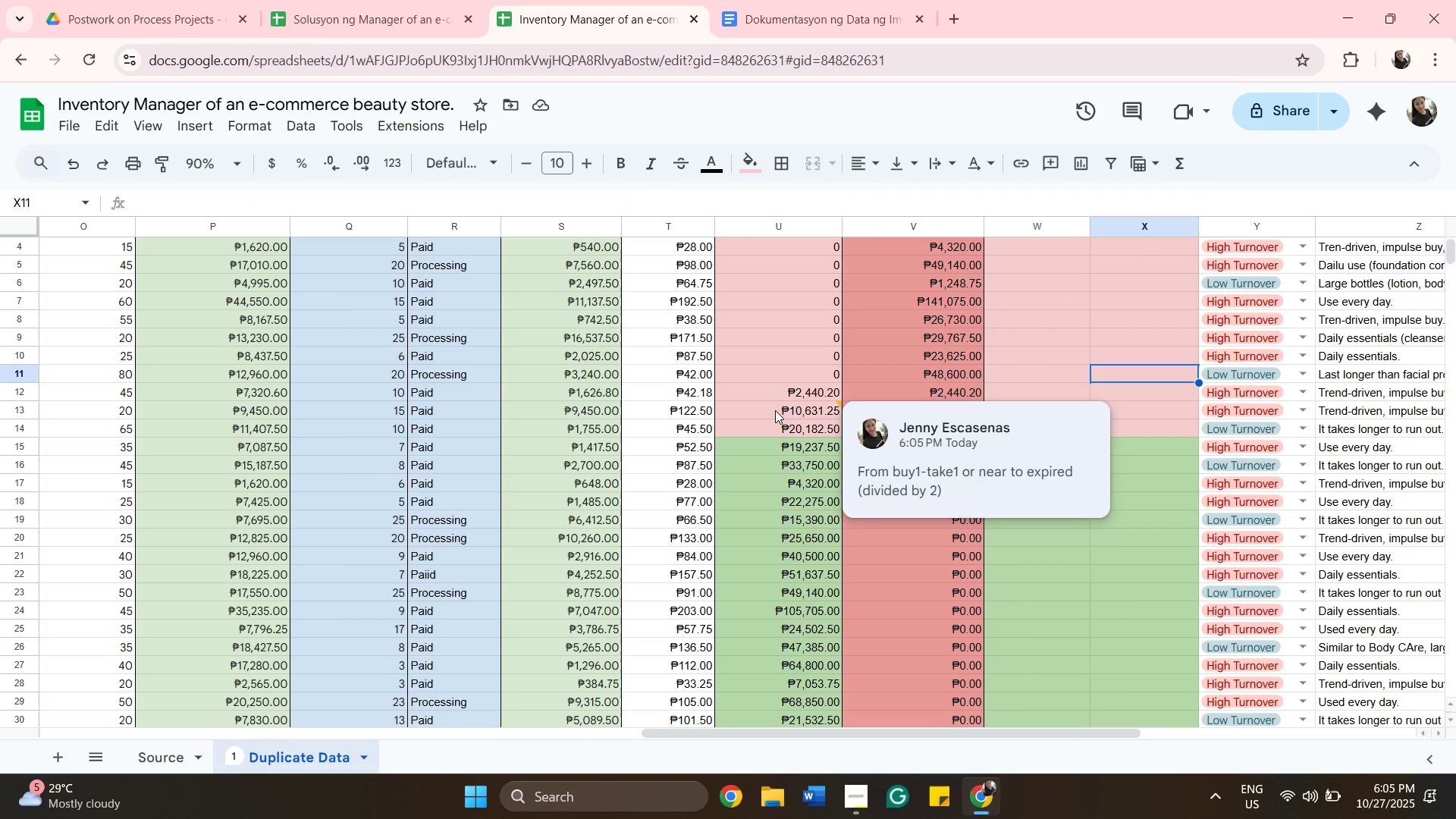 
left_click([775, 412])
 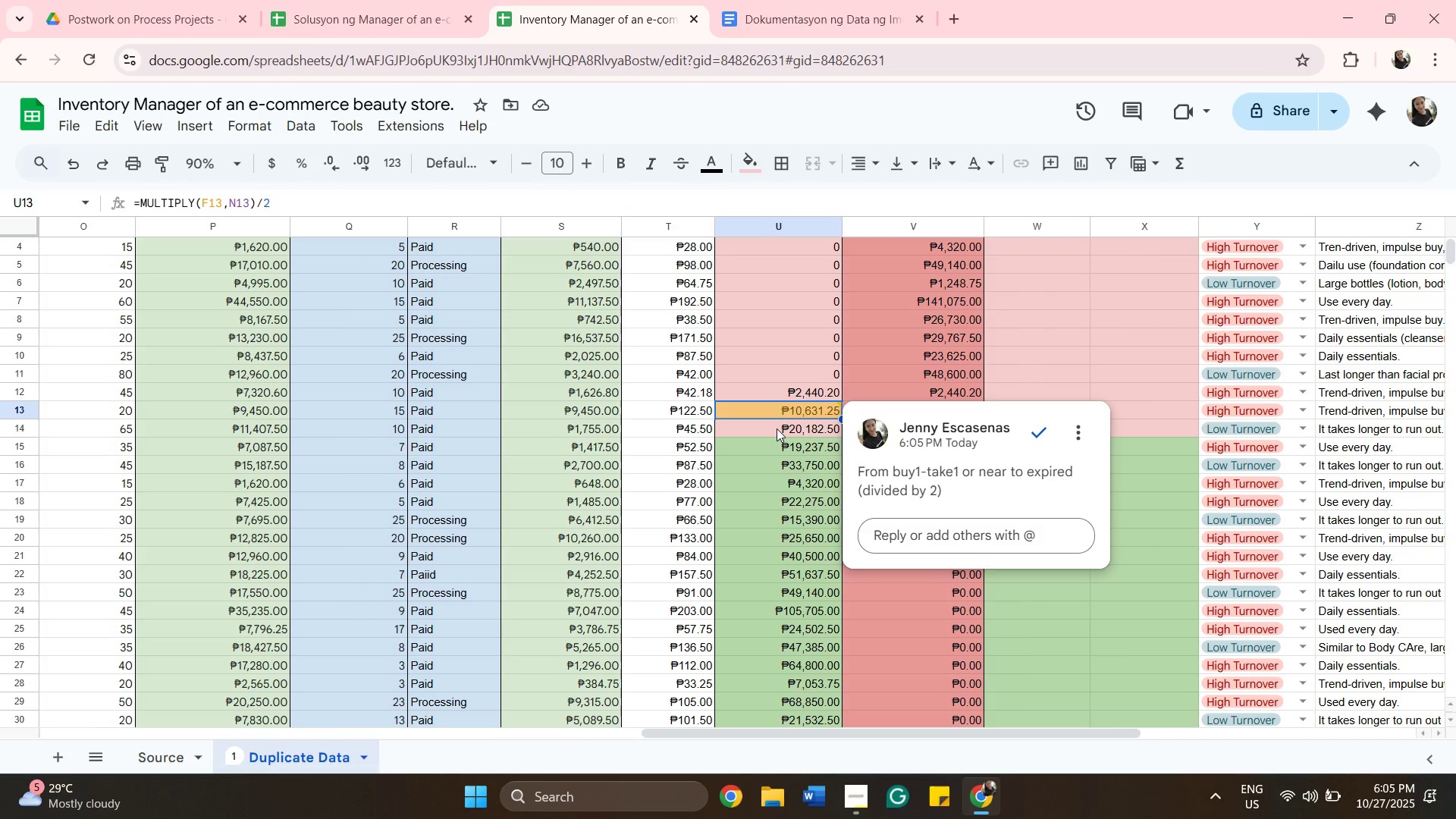 
hold_key(key=ShiftLeft, duration=0.39)
 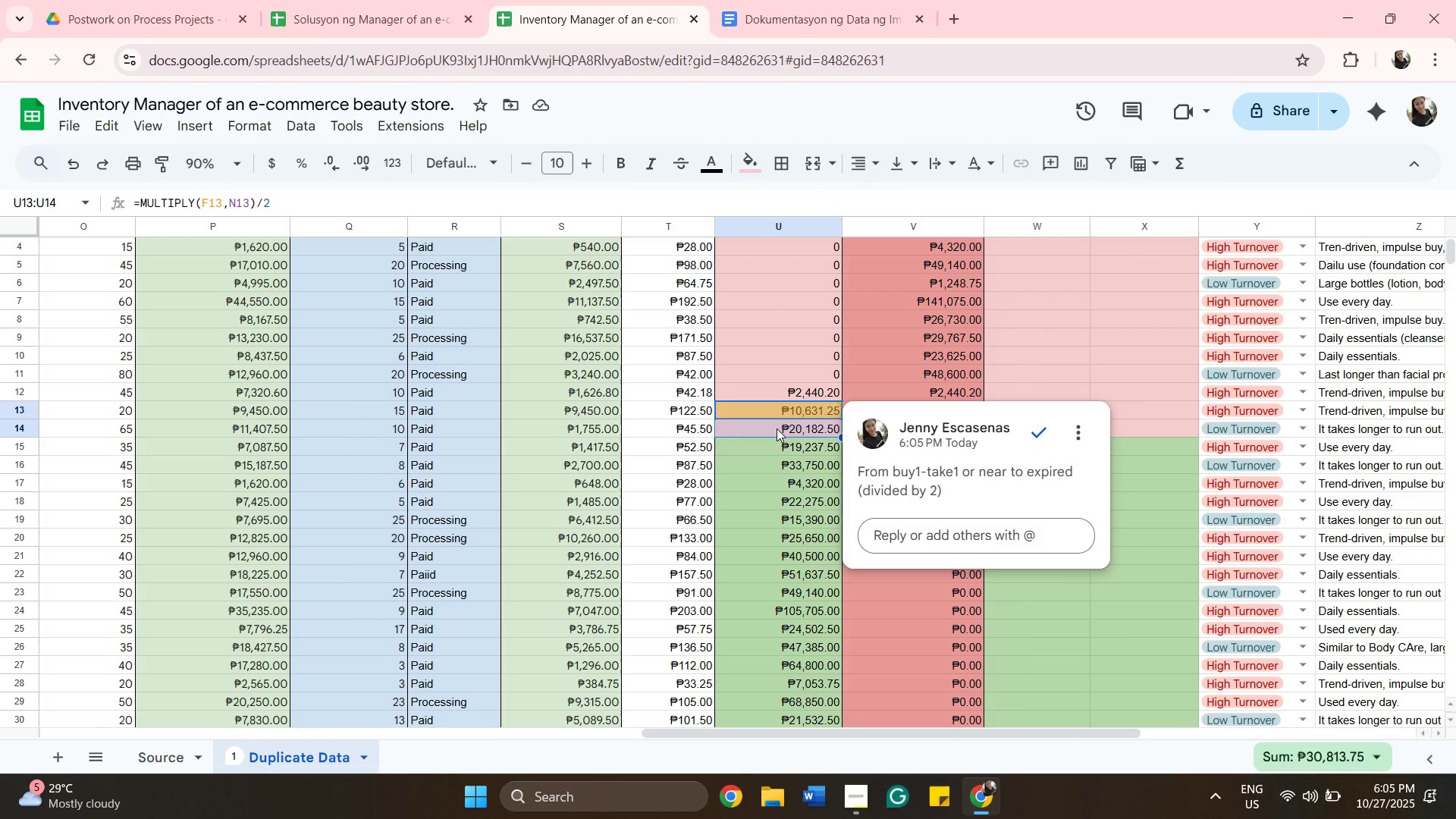 
left_click([777, 428])
 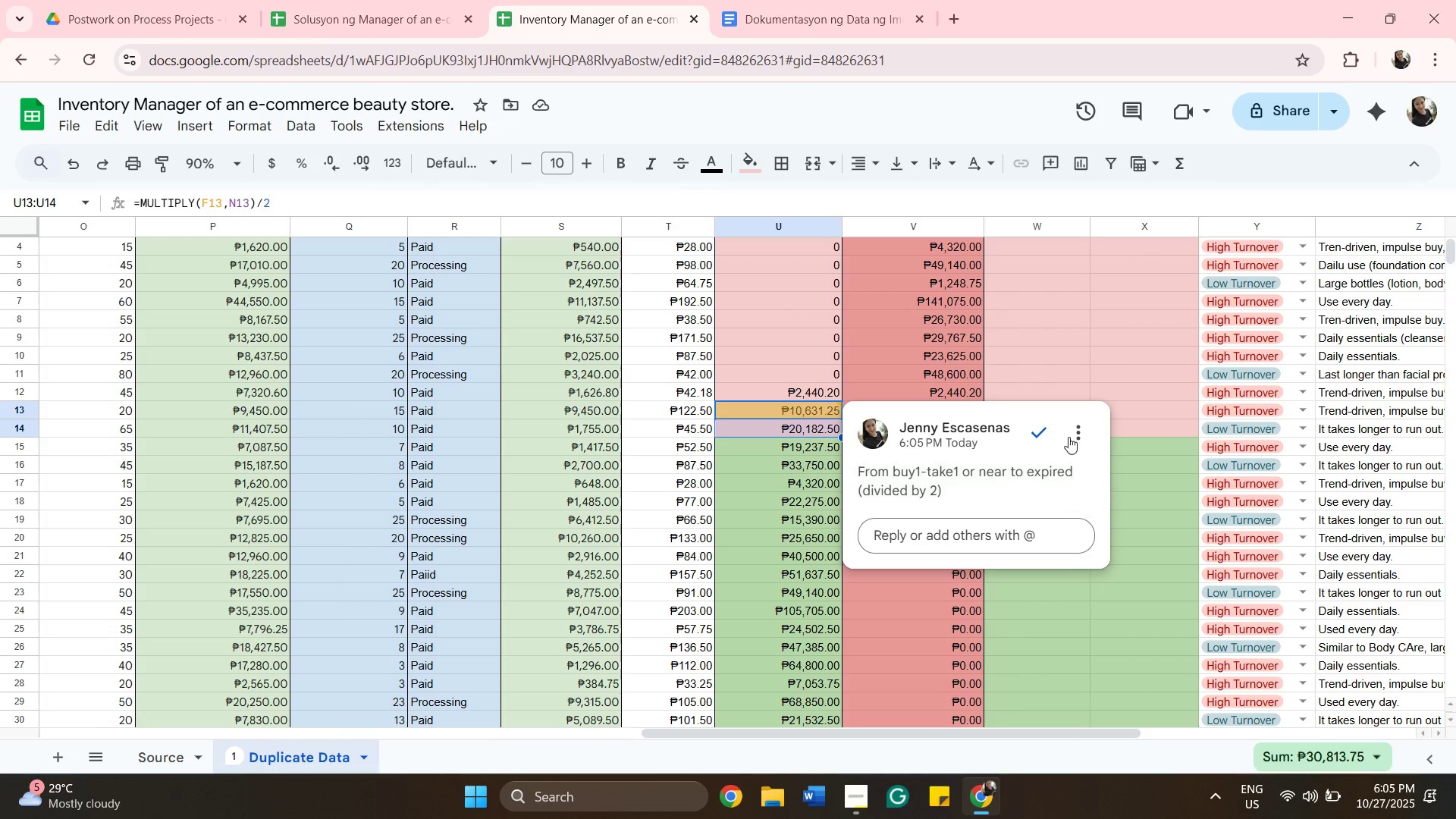 
left_click([1069, 435])
 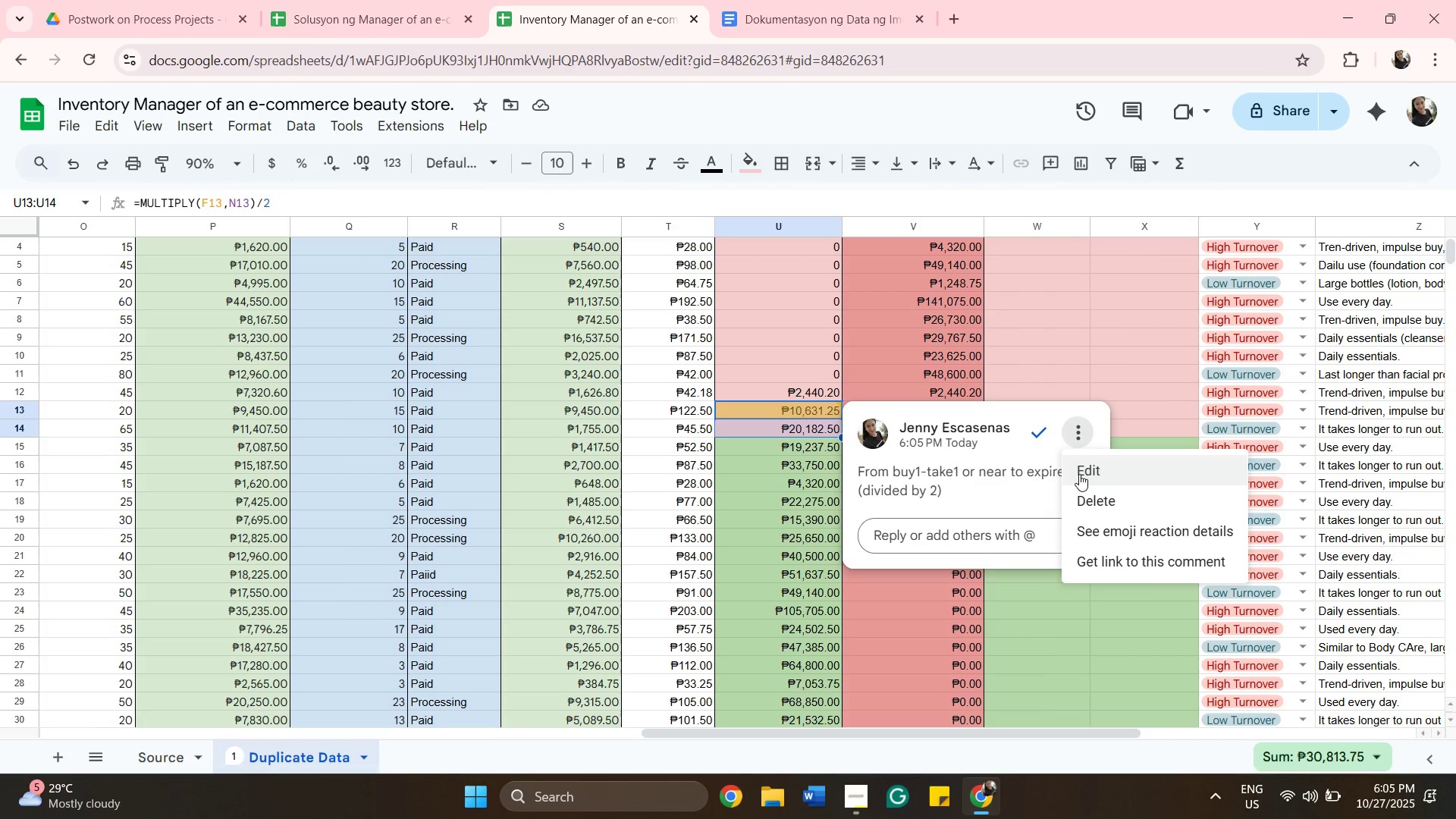 
left_click([1079, 474])
 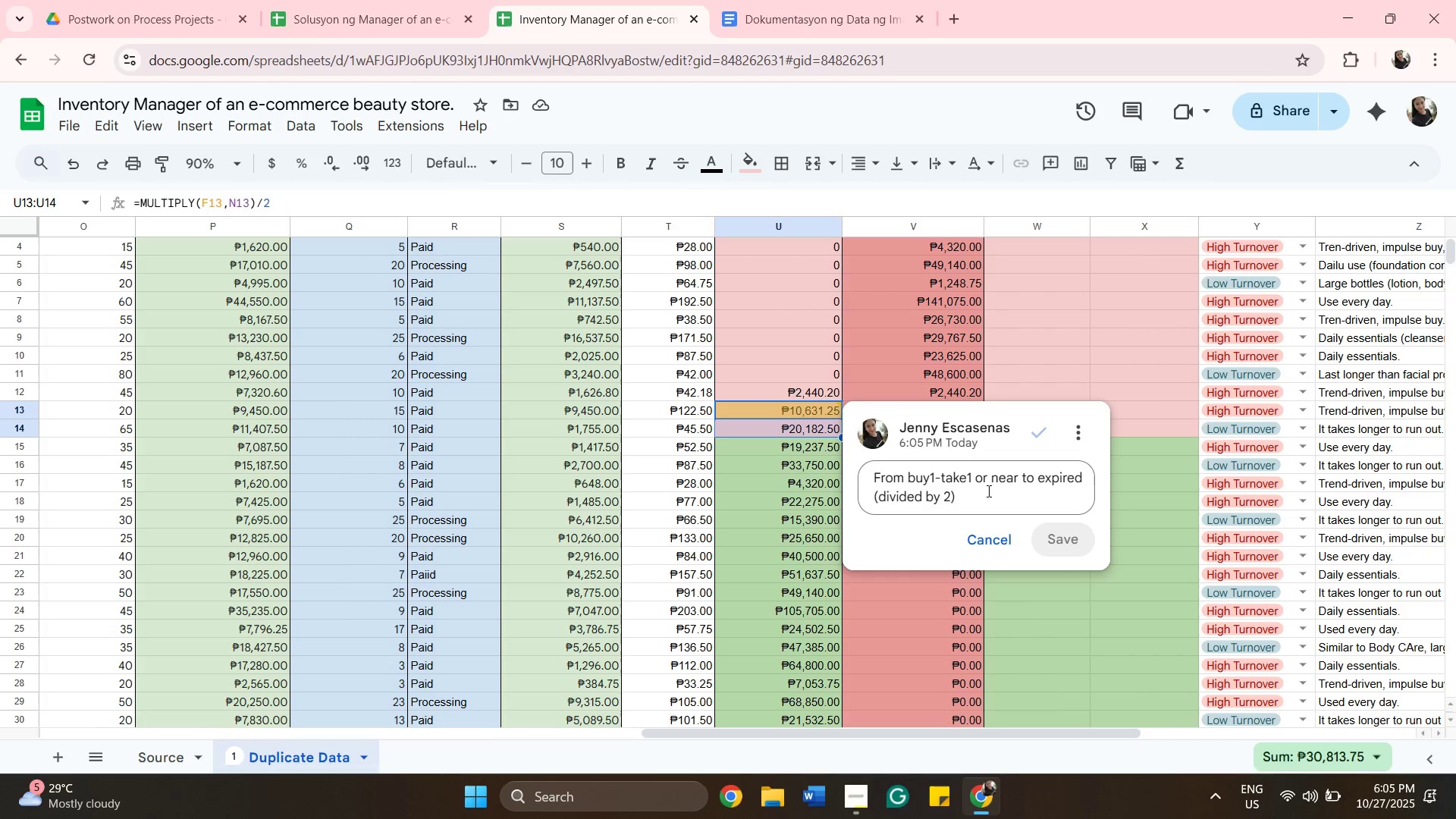 
left_click_drag(start_coordinate=[987, 491], to_coordinate=[871, 479])
 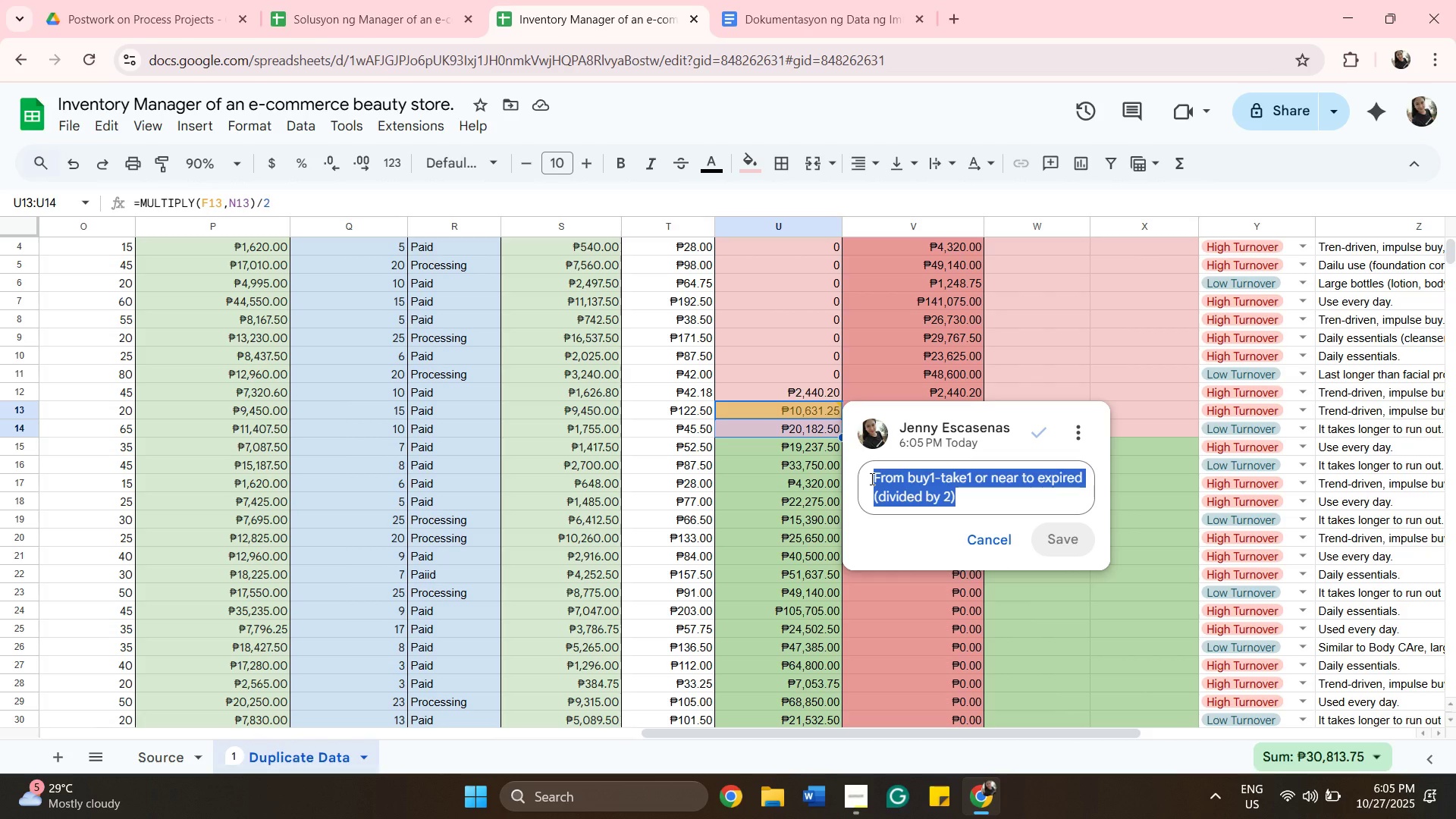 
key(Control+C)
 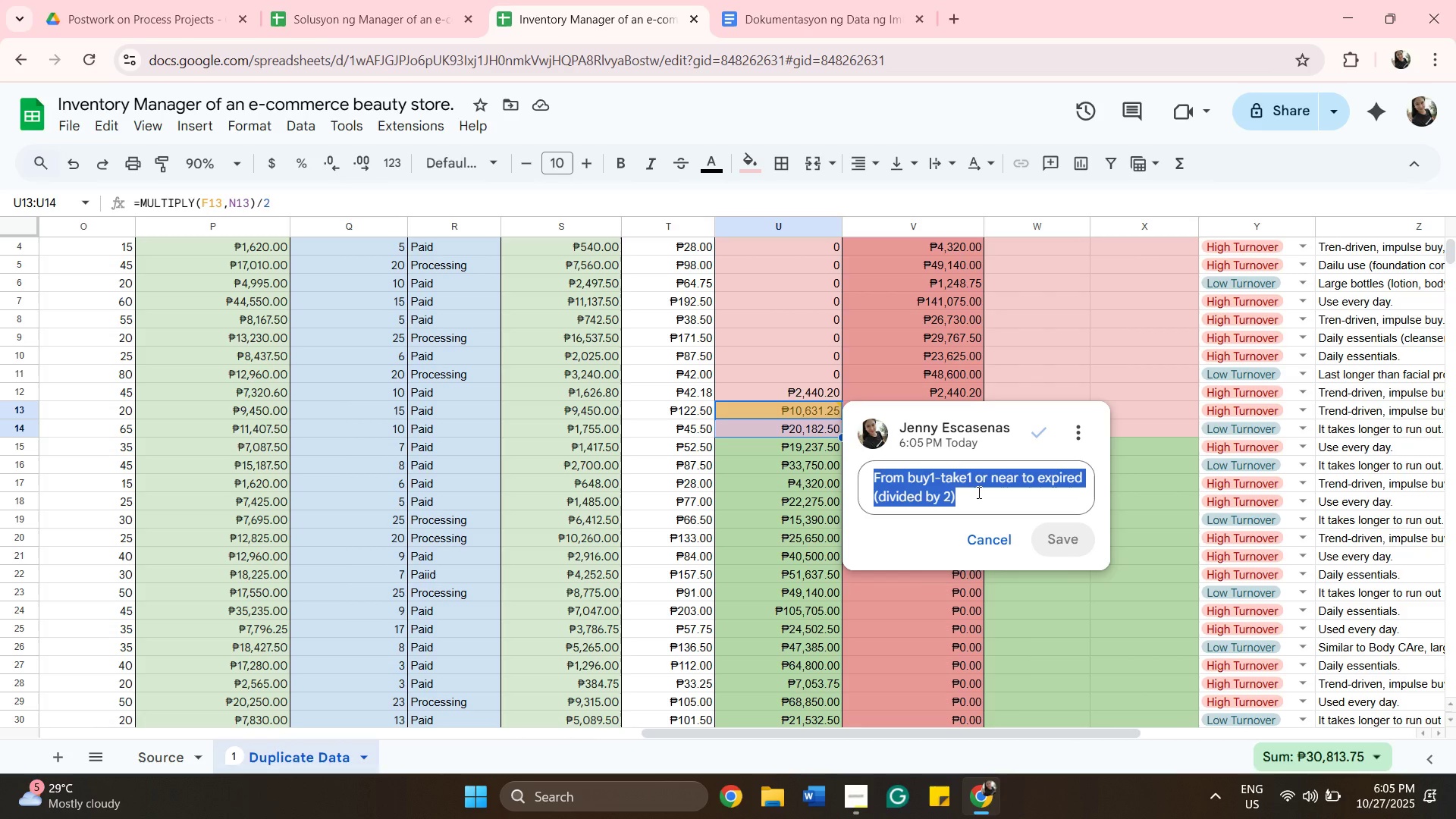 
wait(6.26)
 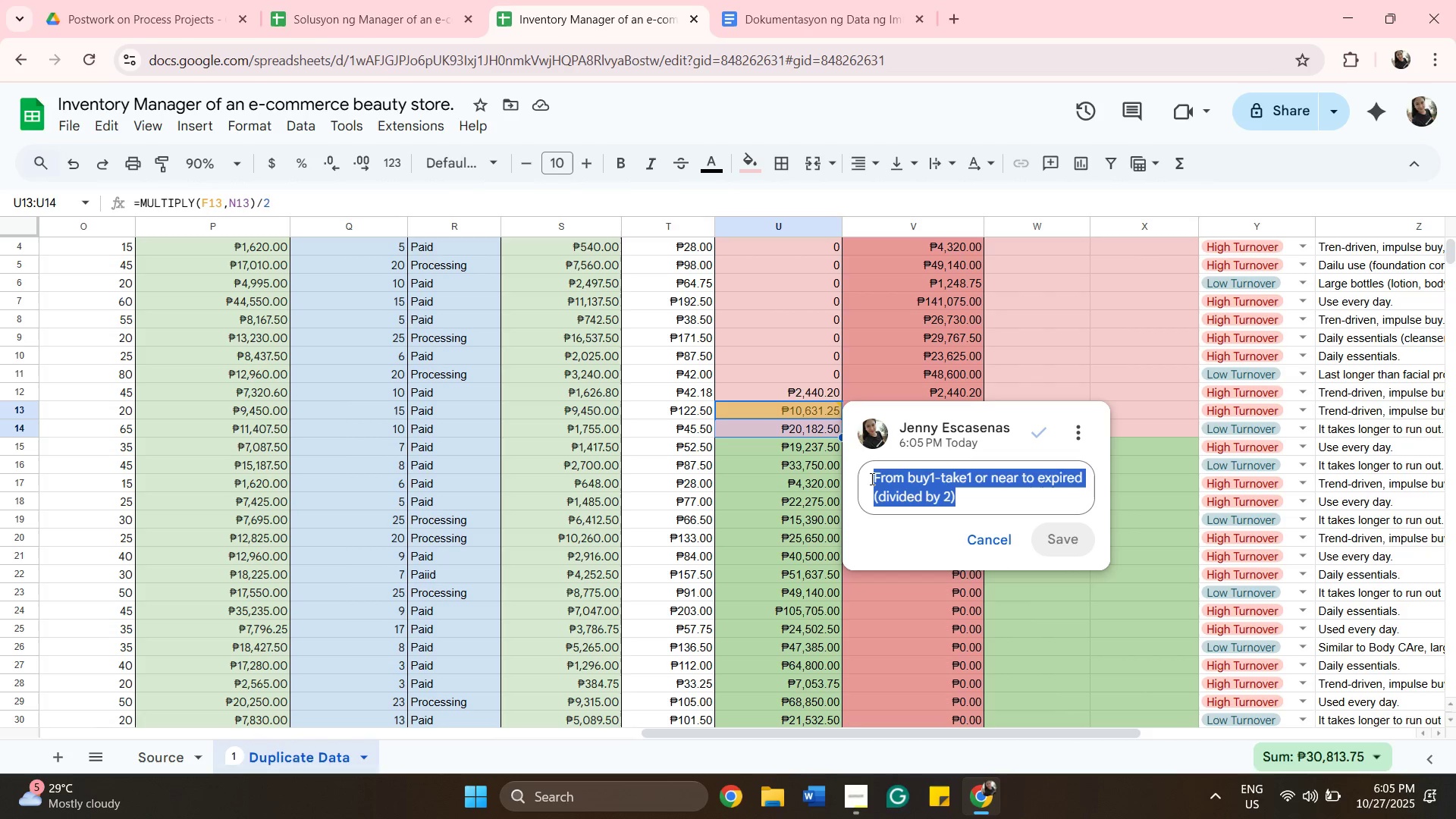 
key(Control+C)
 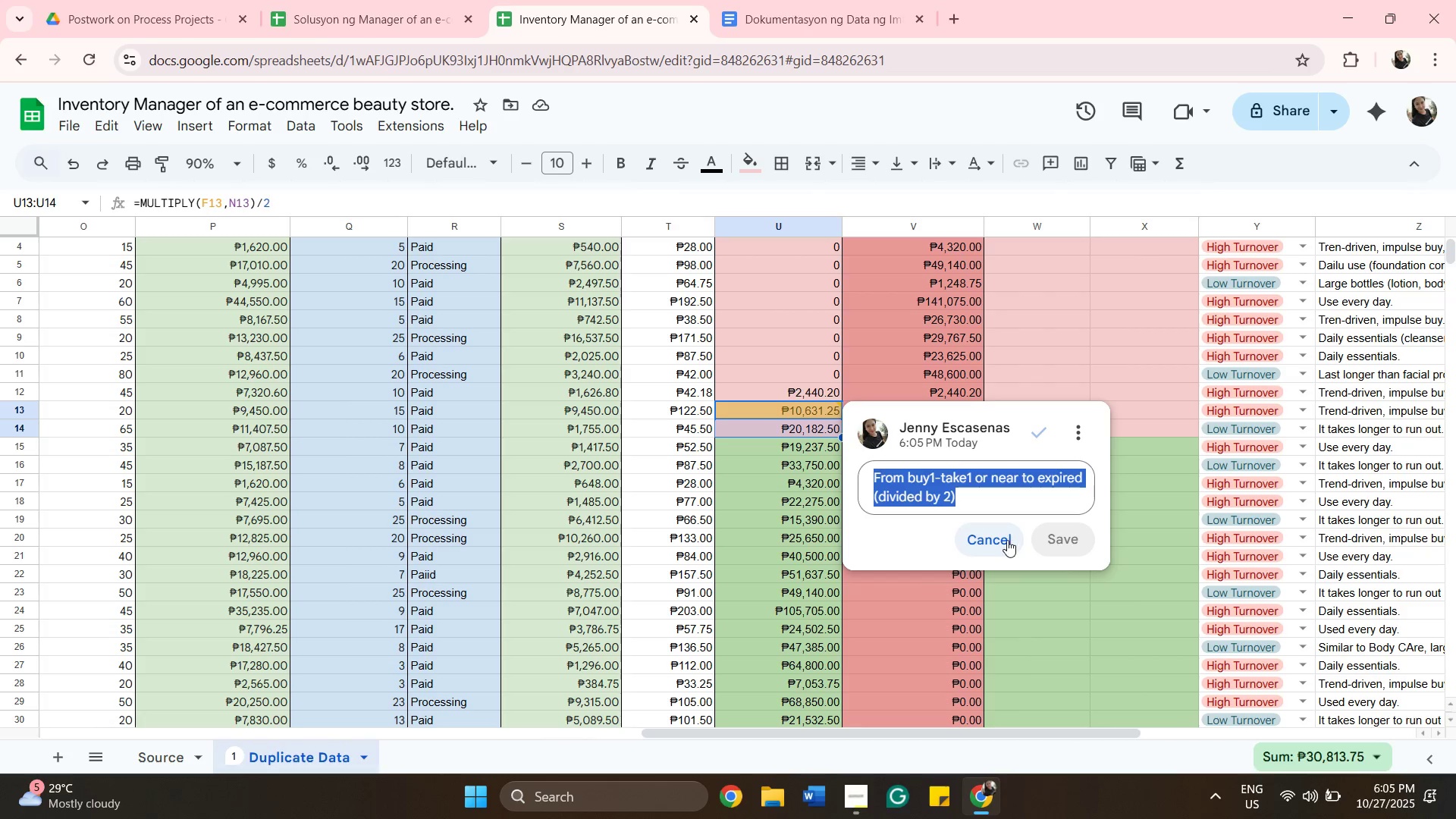 
left_click([1003, 540])
 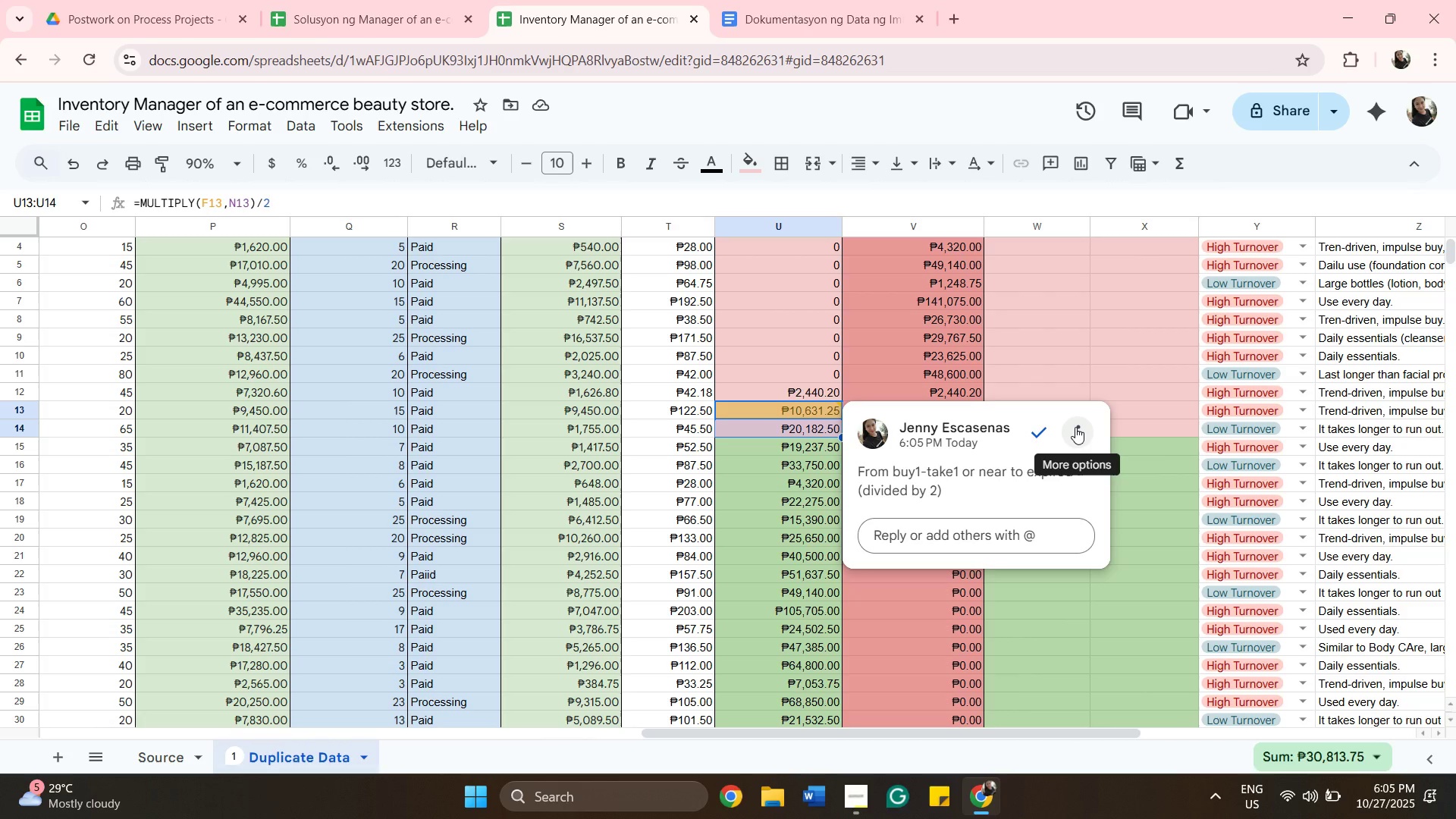 
left_click([1075, 427])
 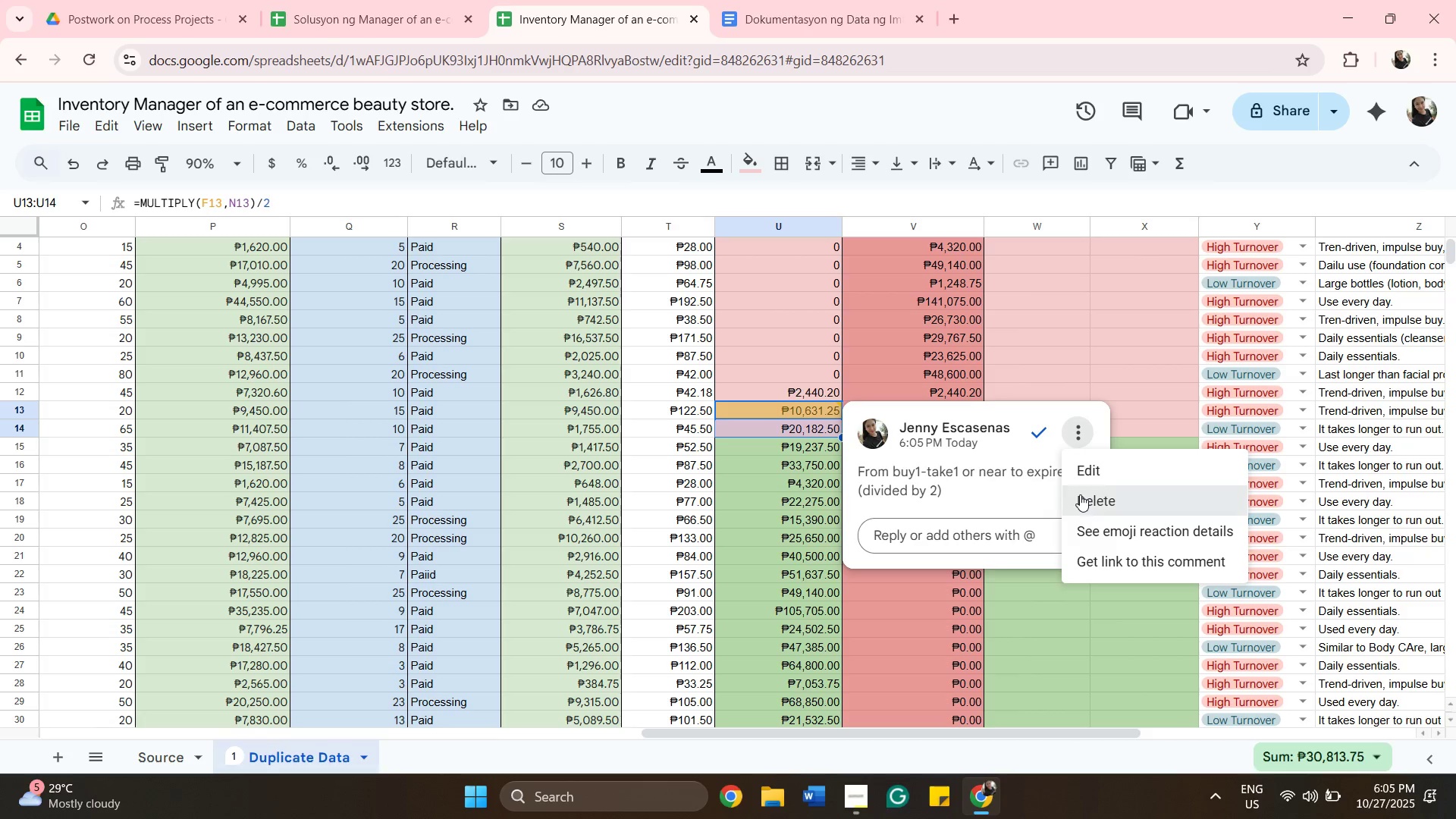 
left_click([1080, 494])
 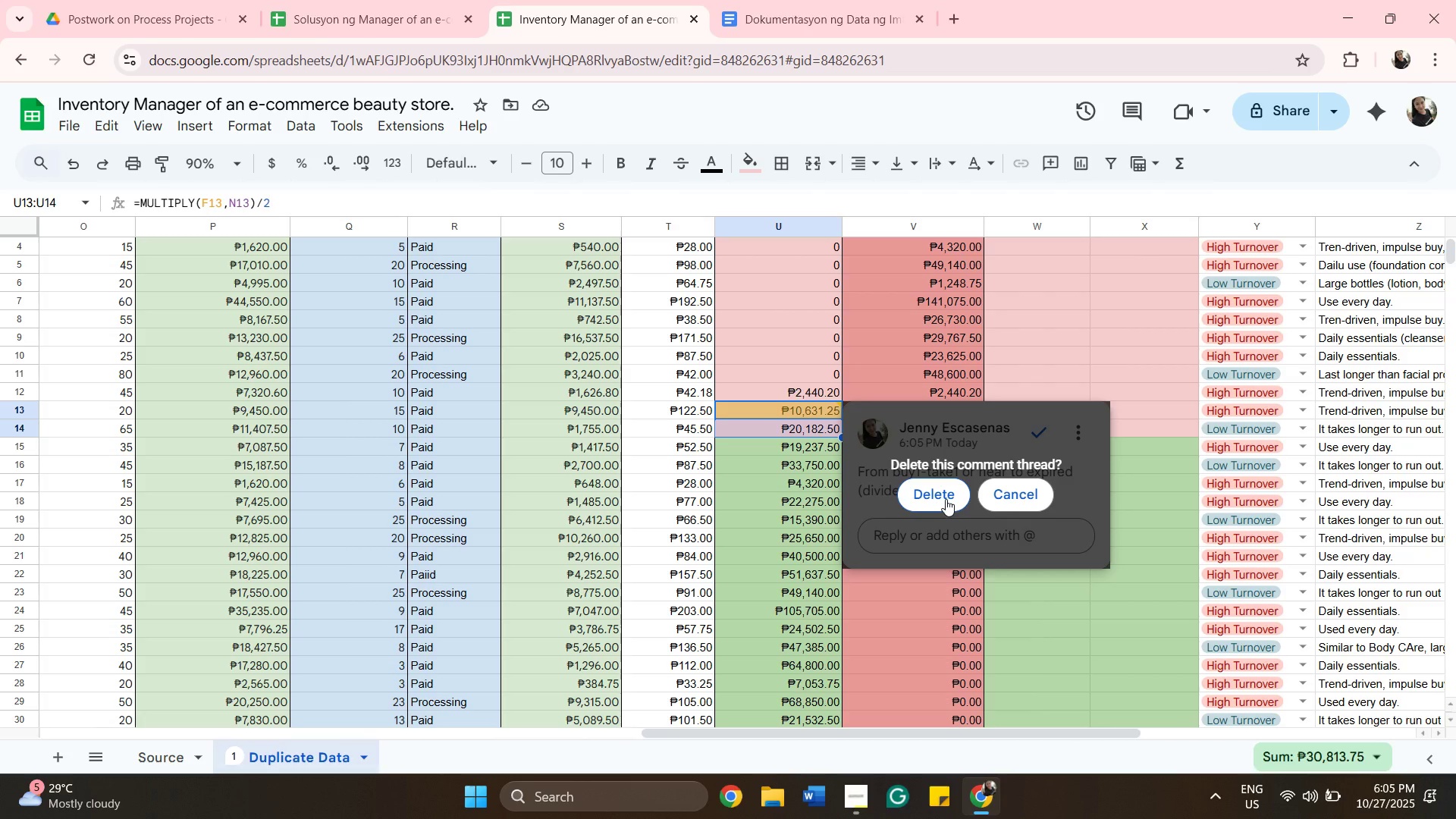 
left_click([946, 499])
 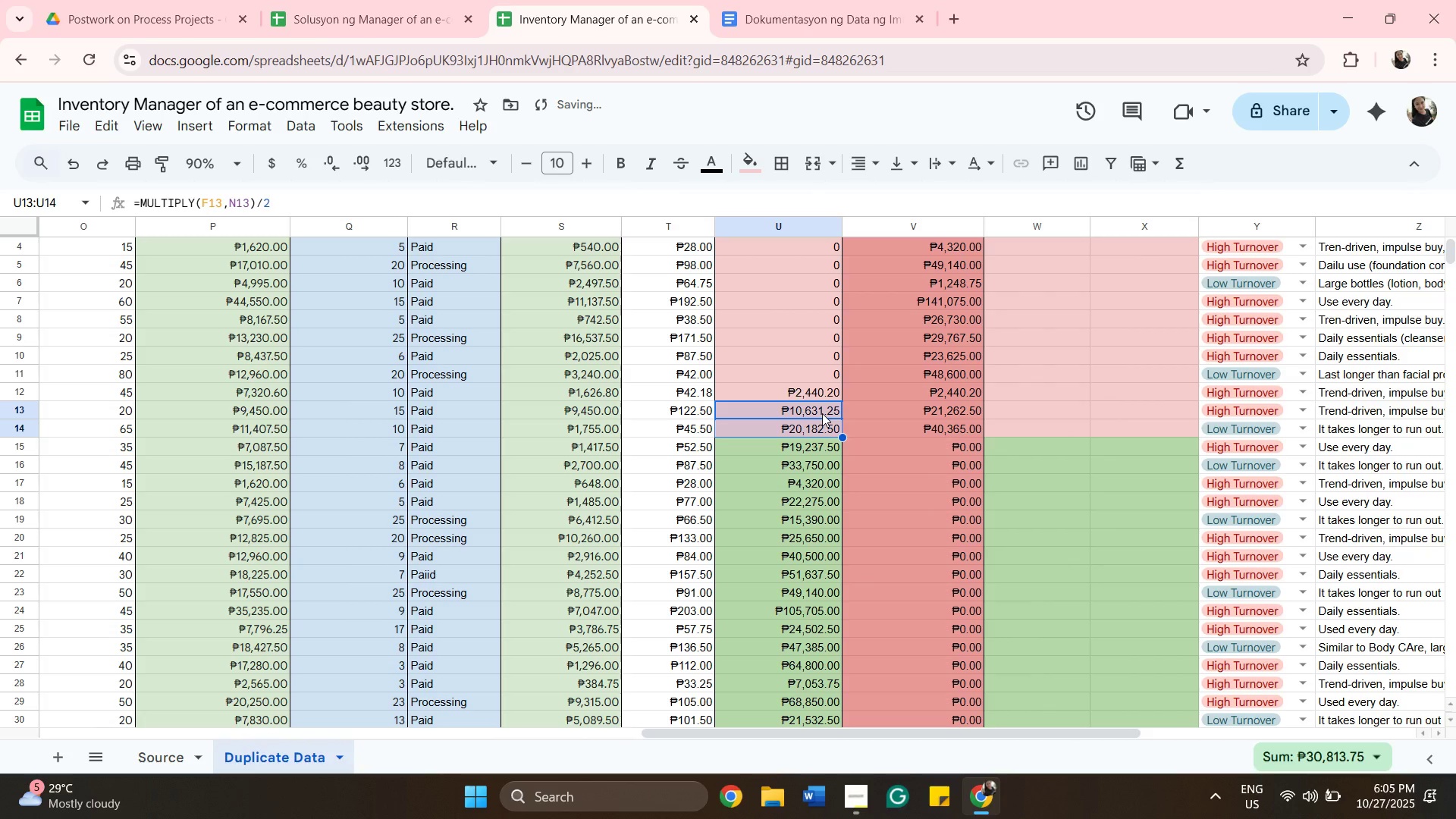 
left_click([822, 413])
 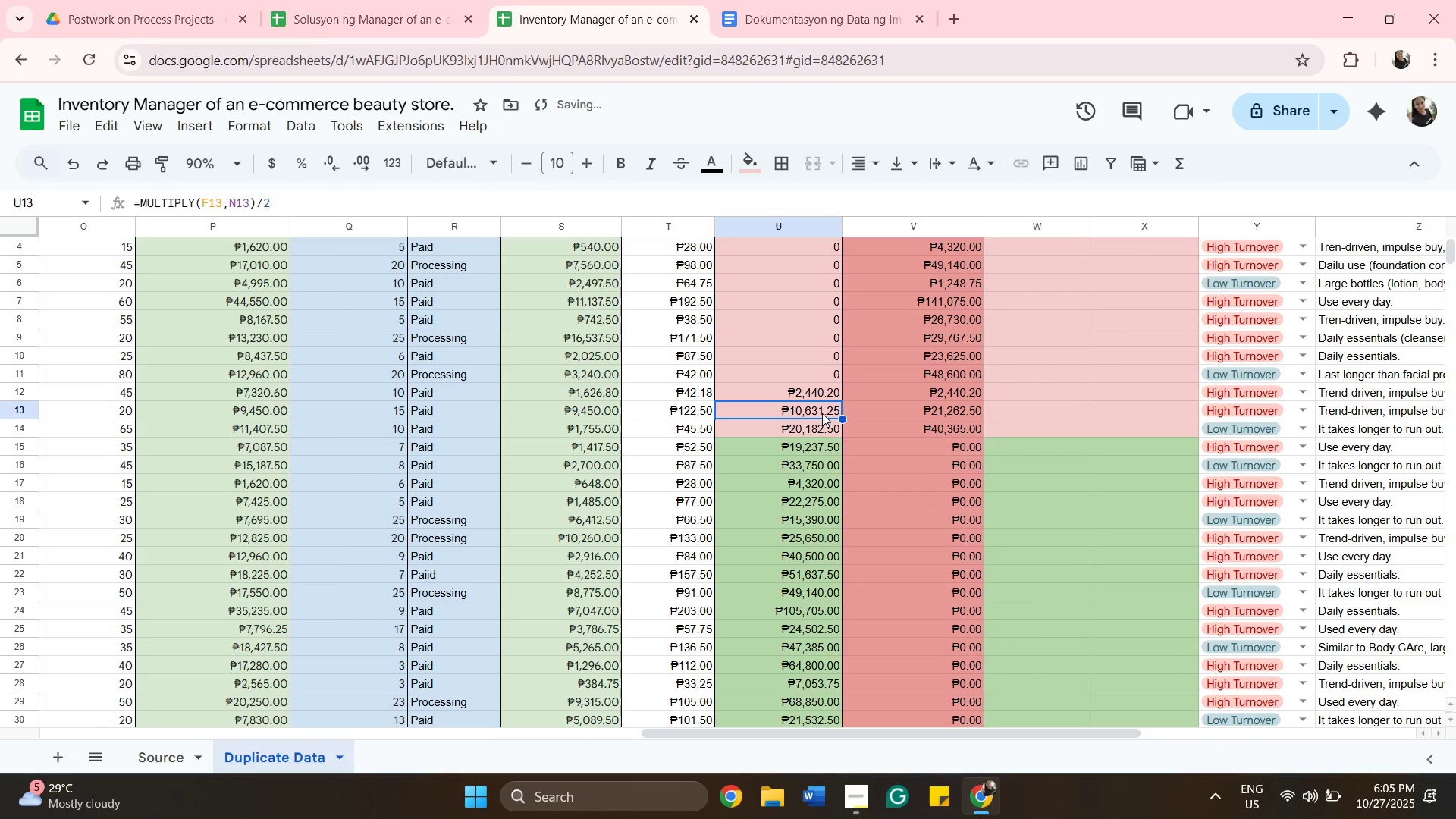 
left_click([822, 413])
 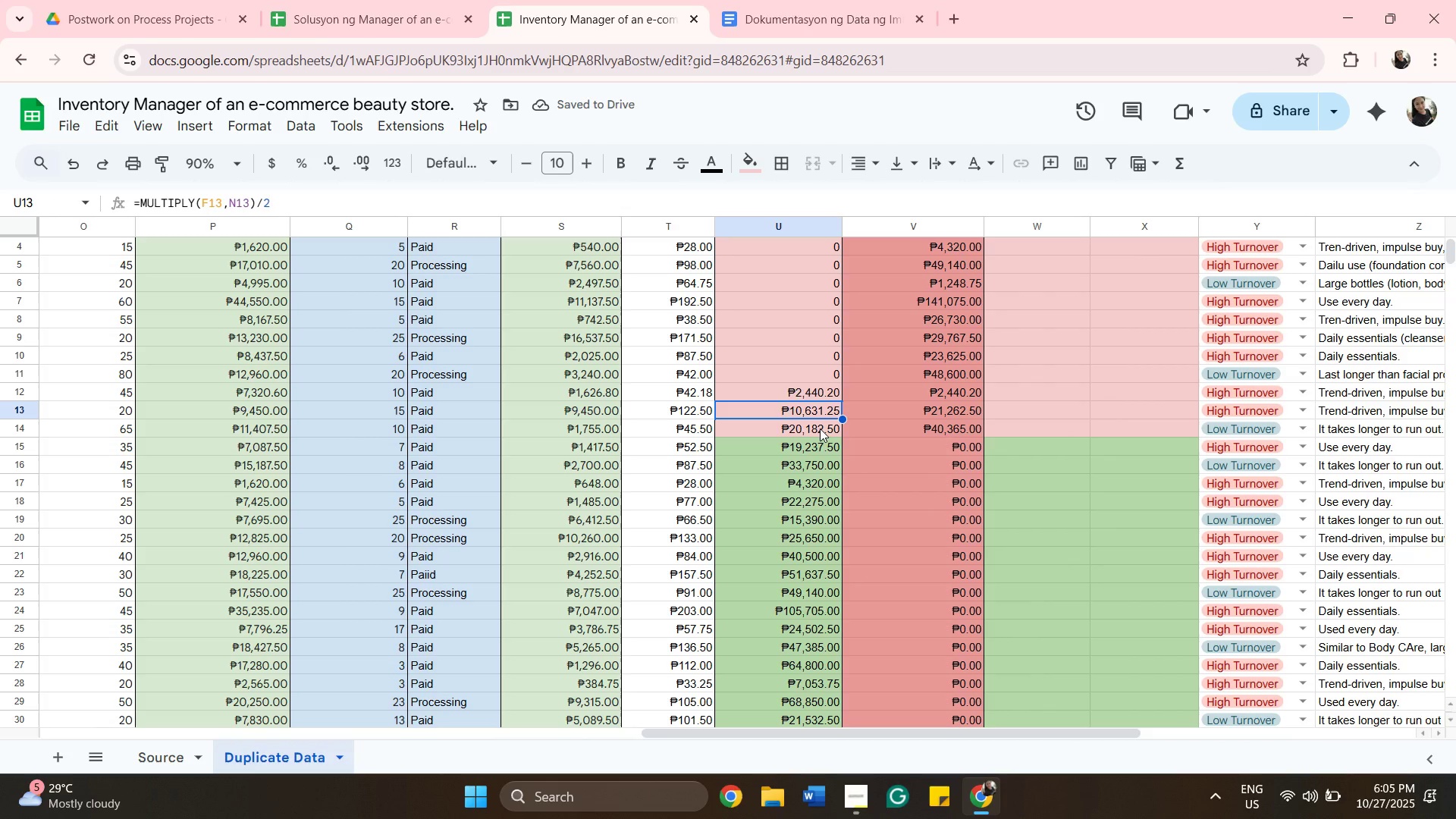 
hold_key(key=ShiftLeft, duration=0.34)
 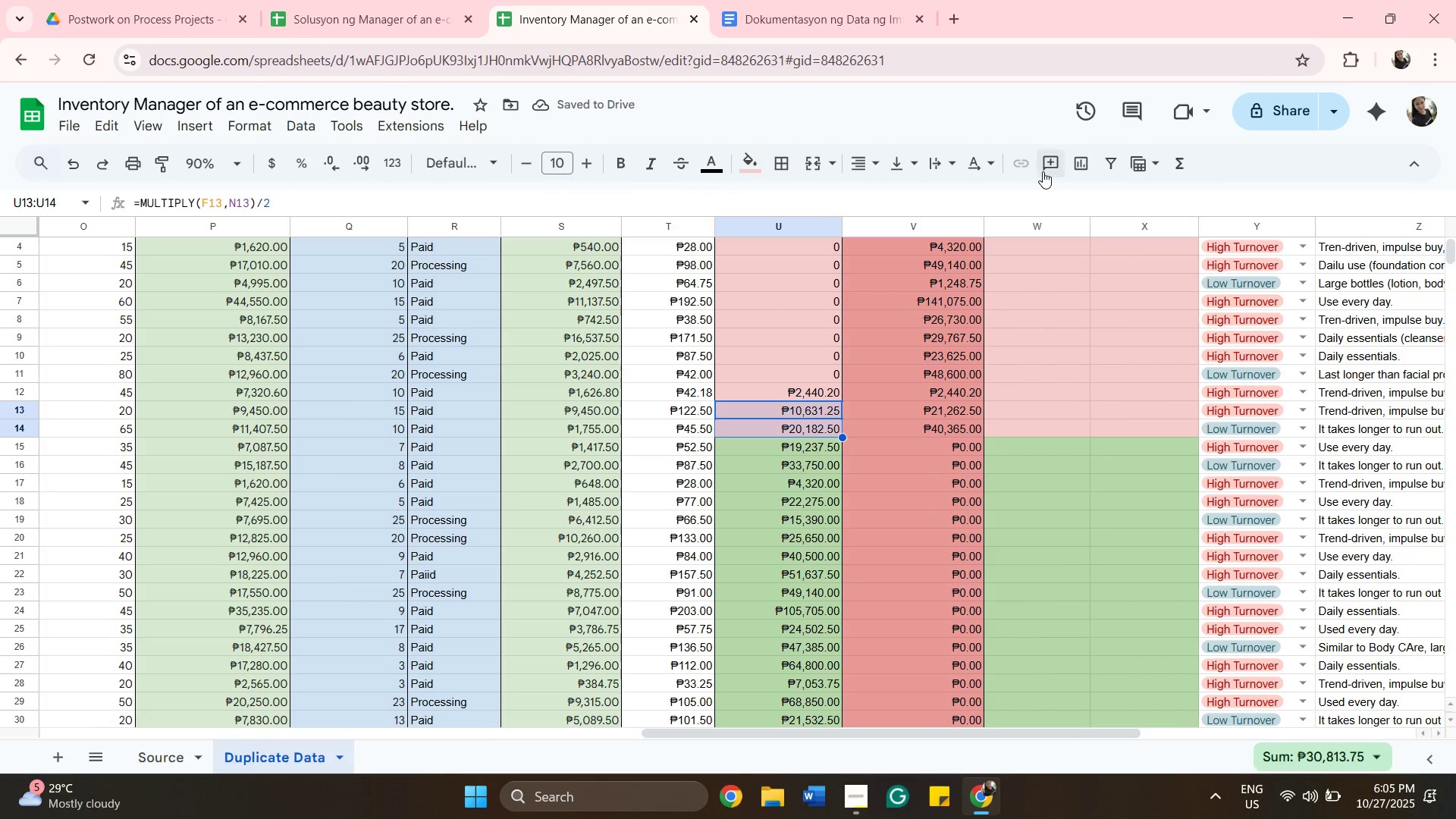 
left_click([820, 428])
 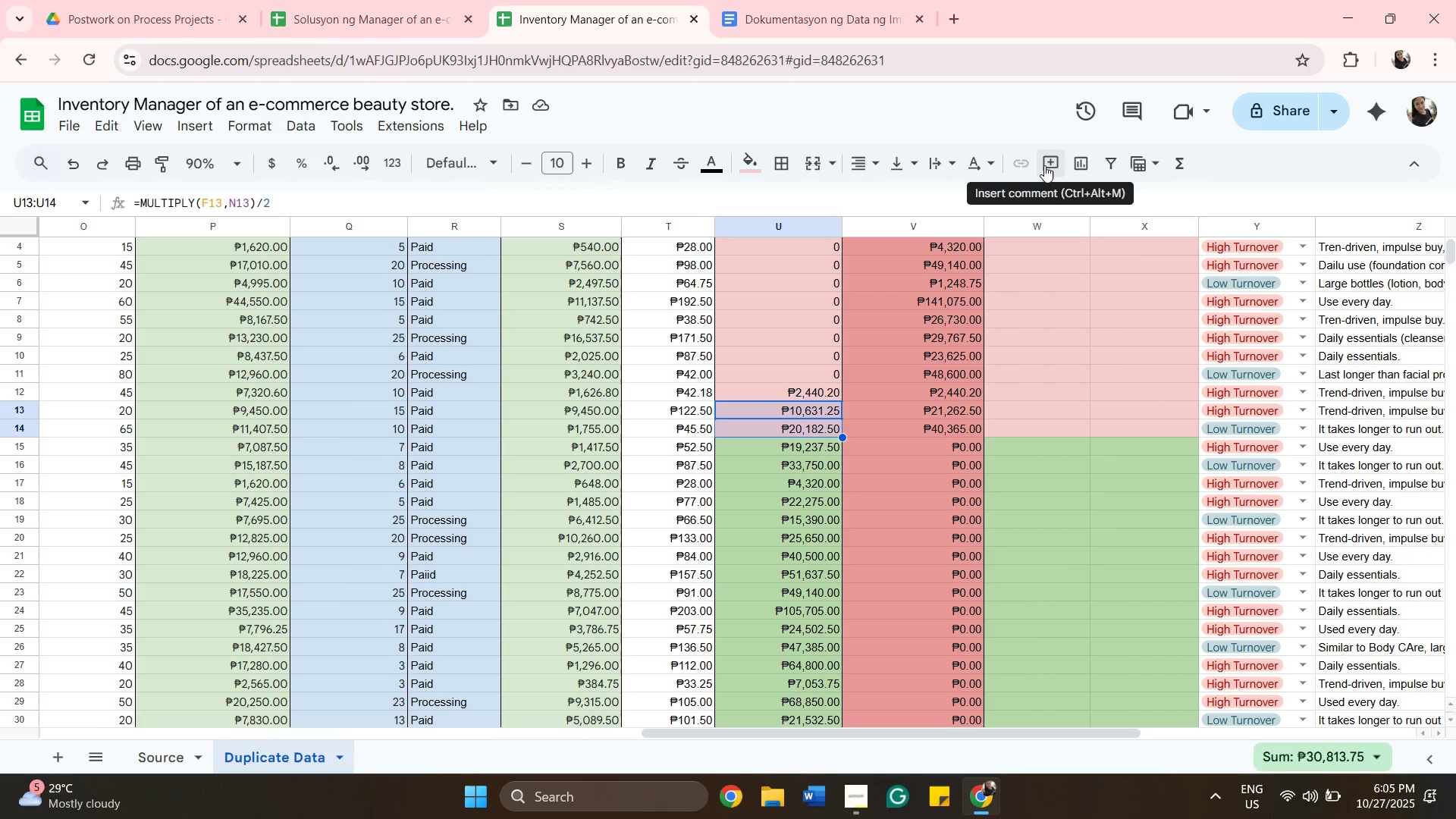 
left_click([1044, 165])
 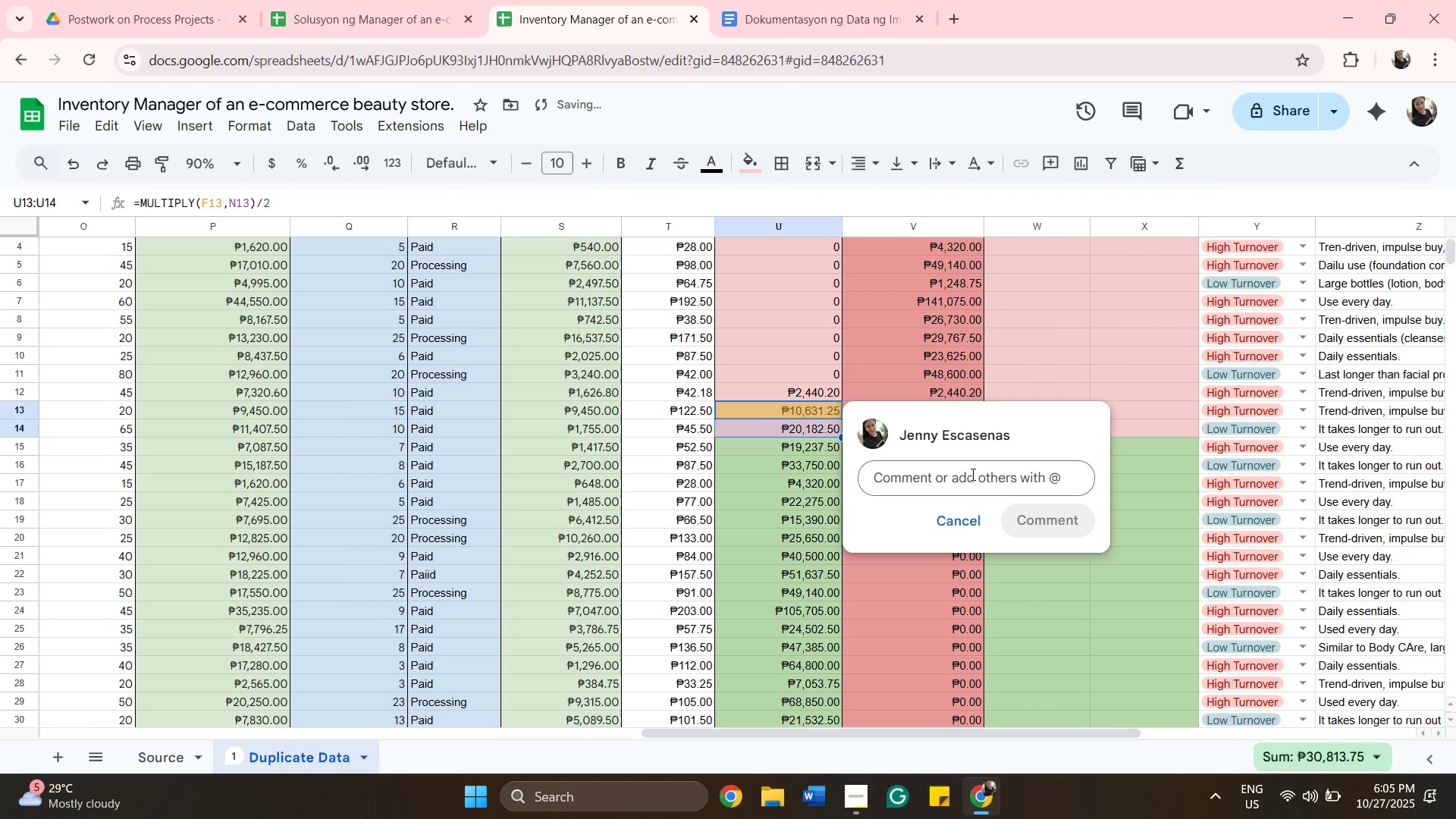 
left_click([971, 471])
 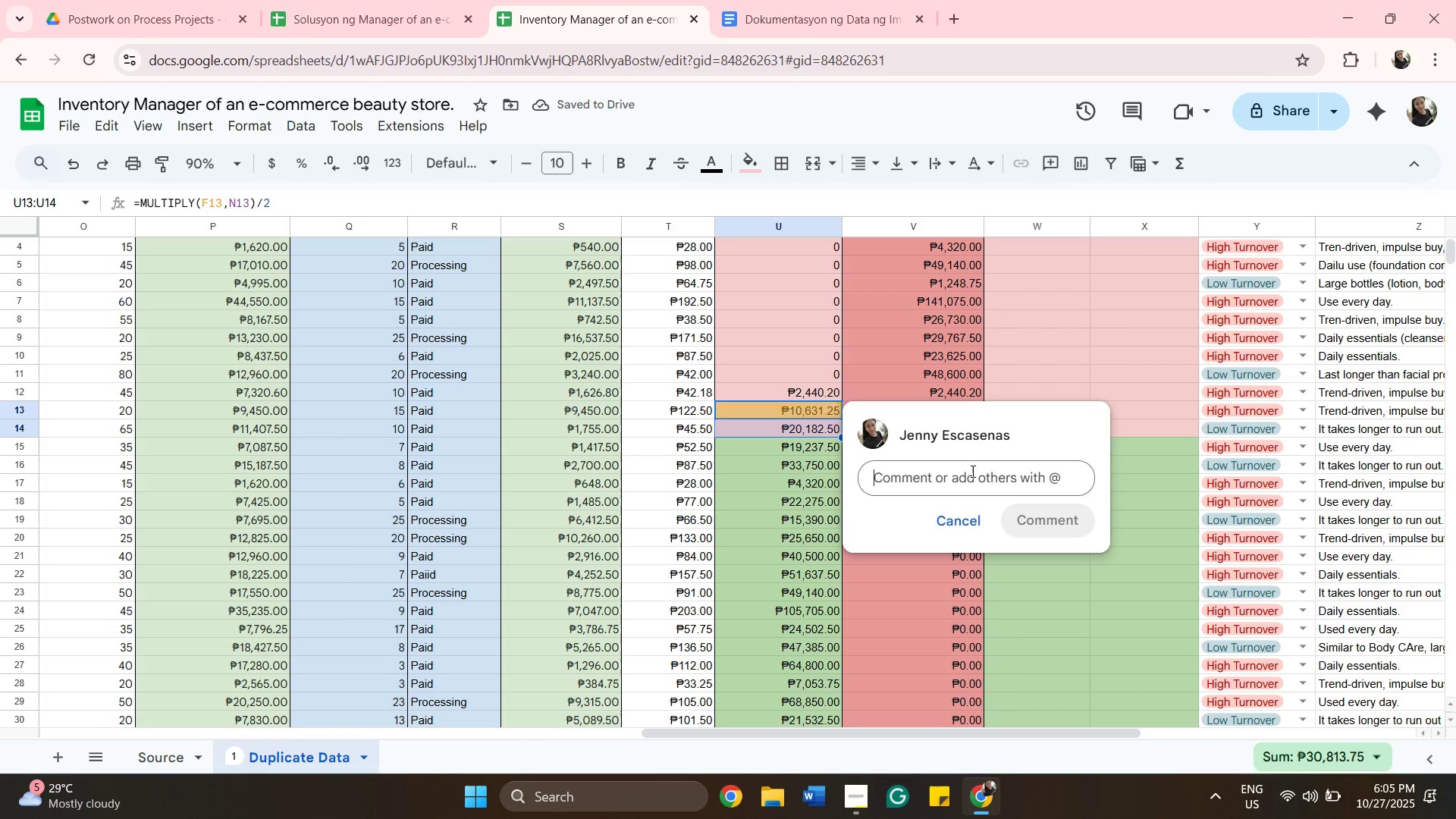 
key(Control+V)
 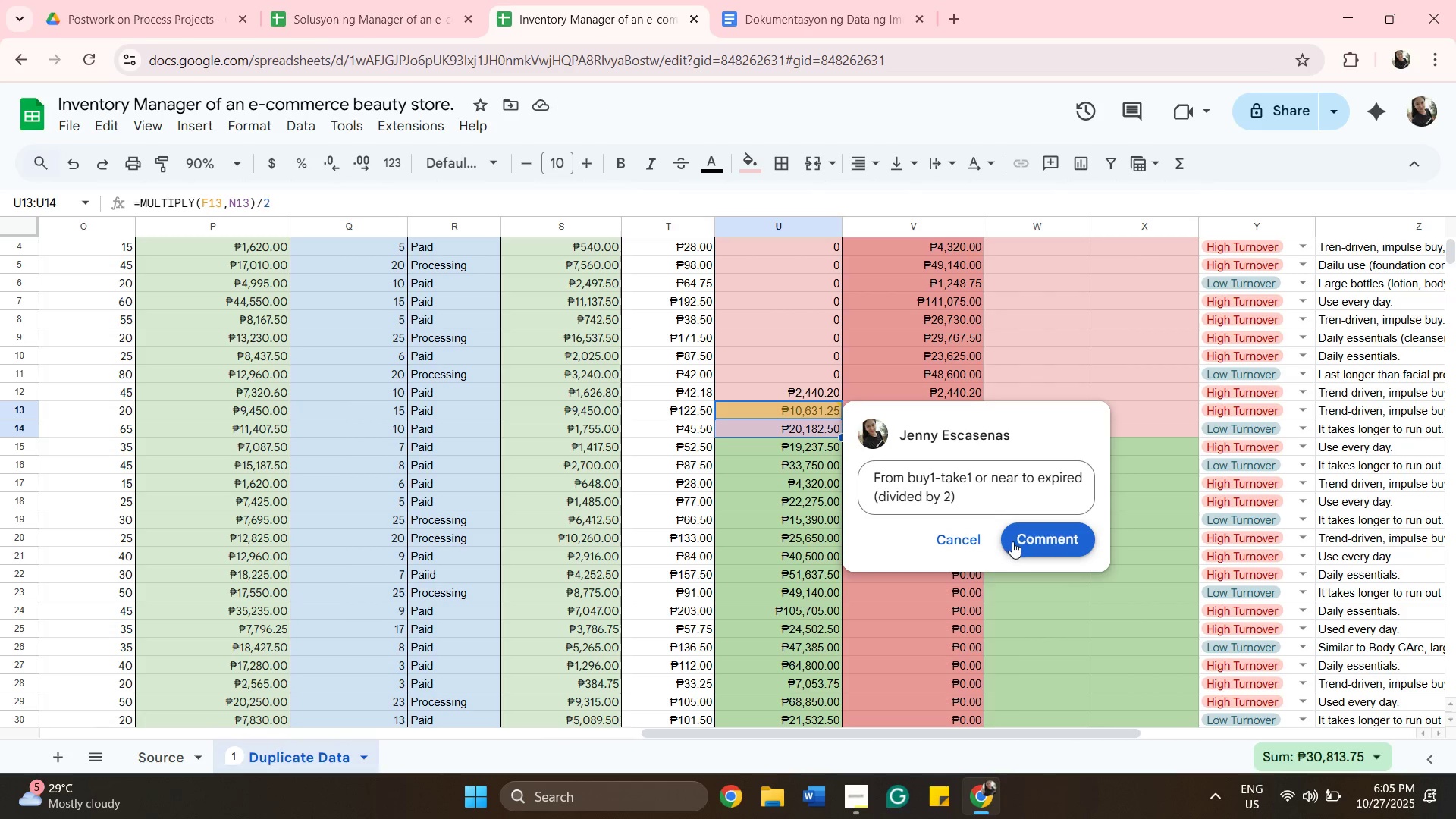 
left_click([1012, 541])
 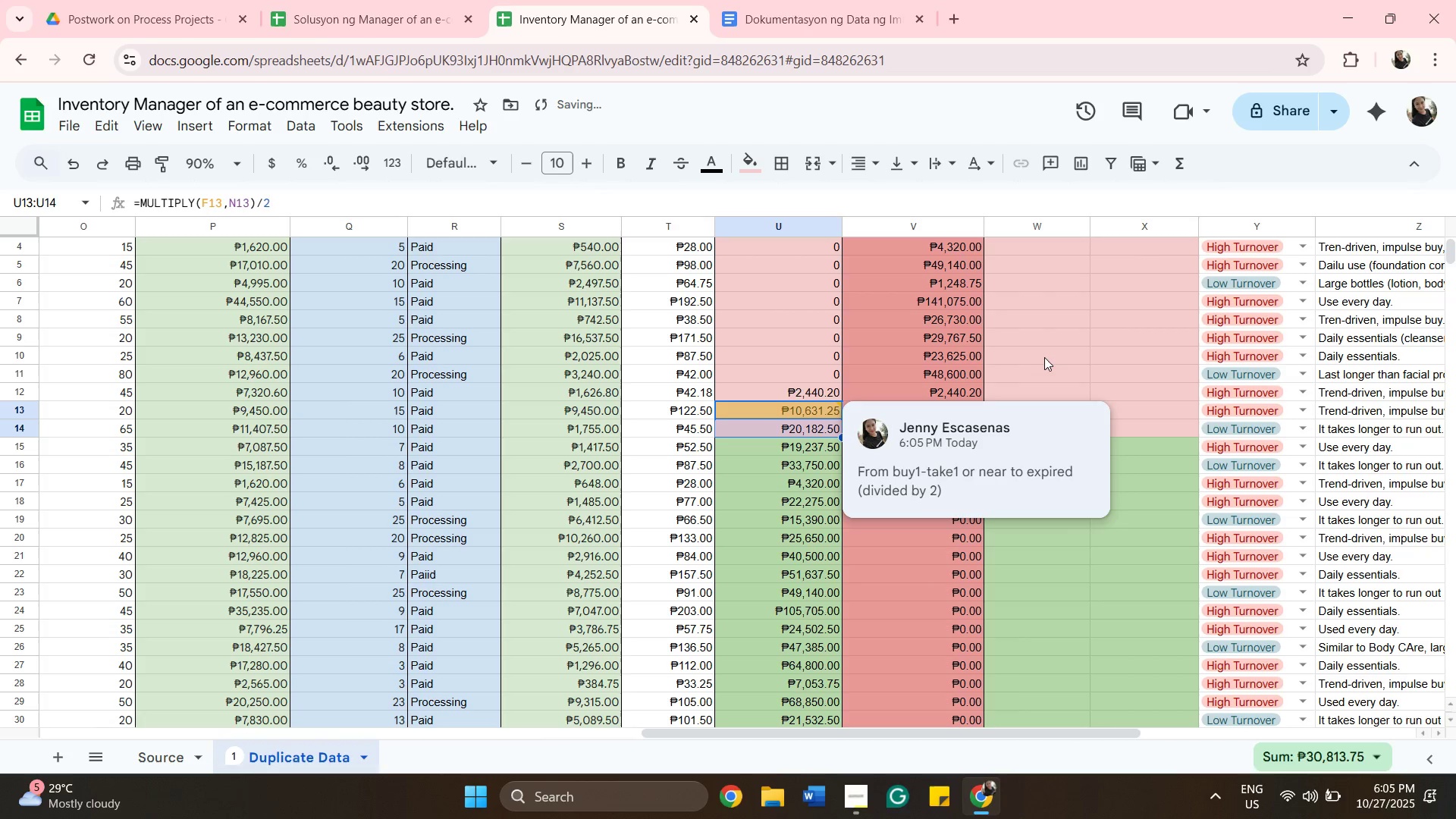 
left_click([1043, 357])
 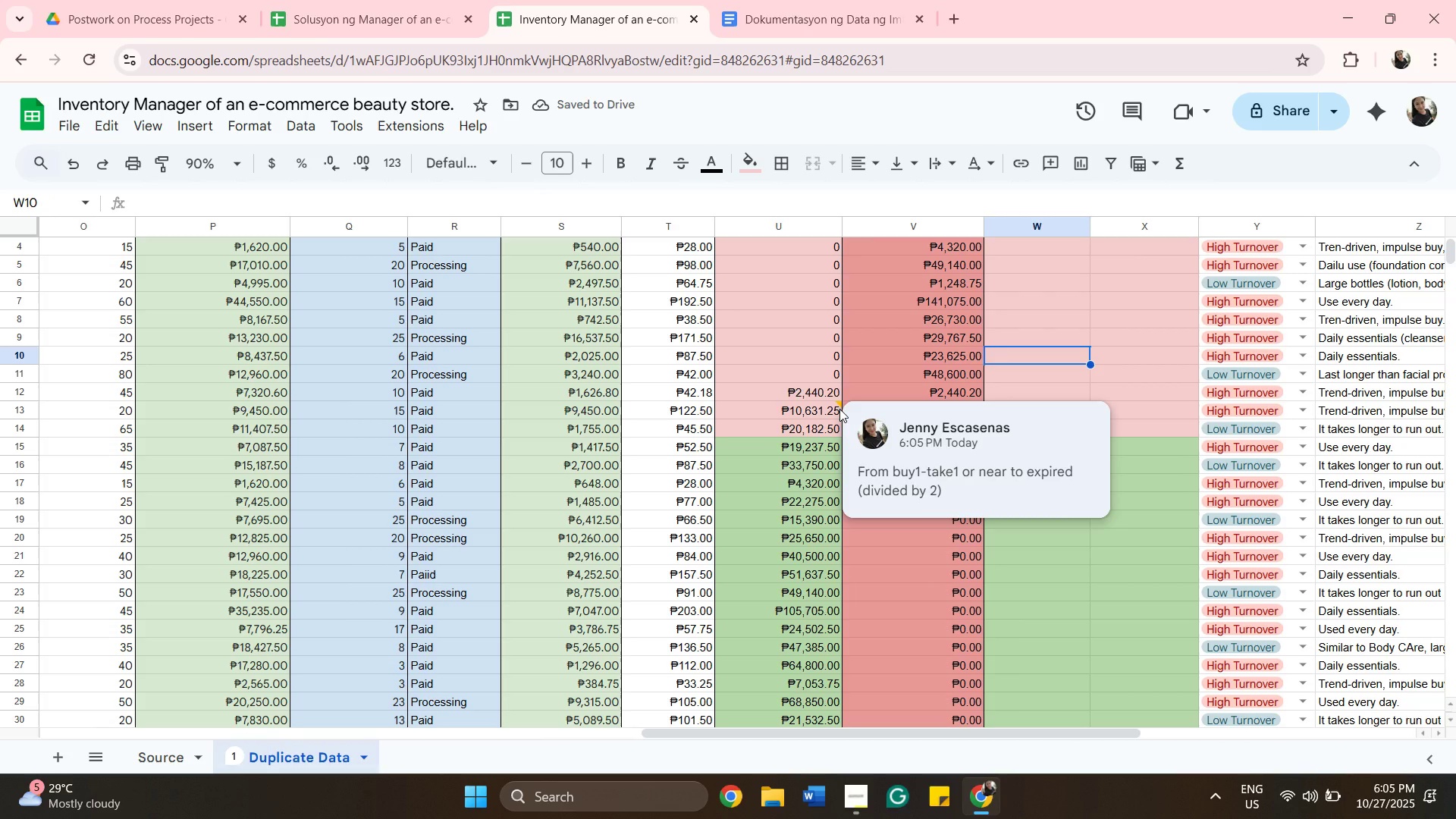 
left_click([839, 409])
 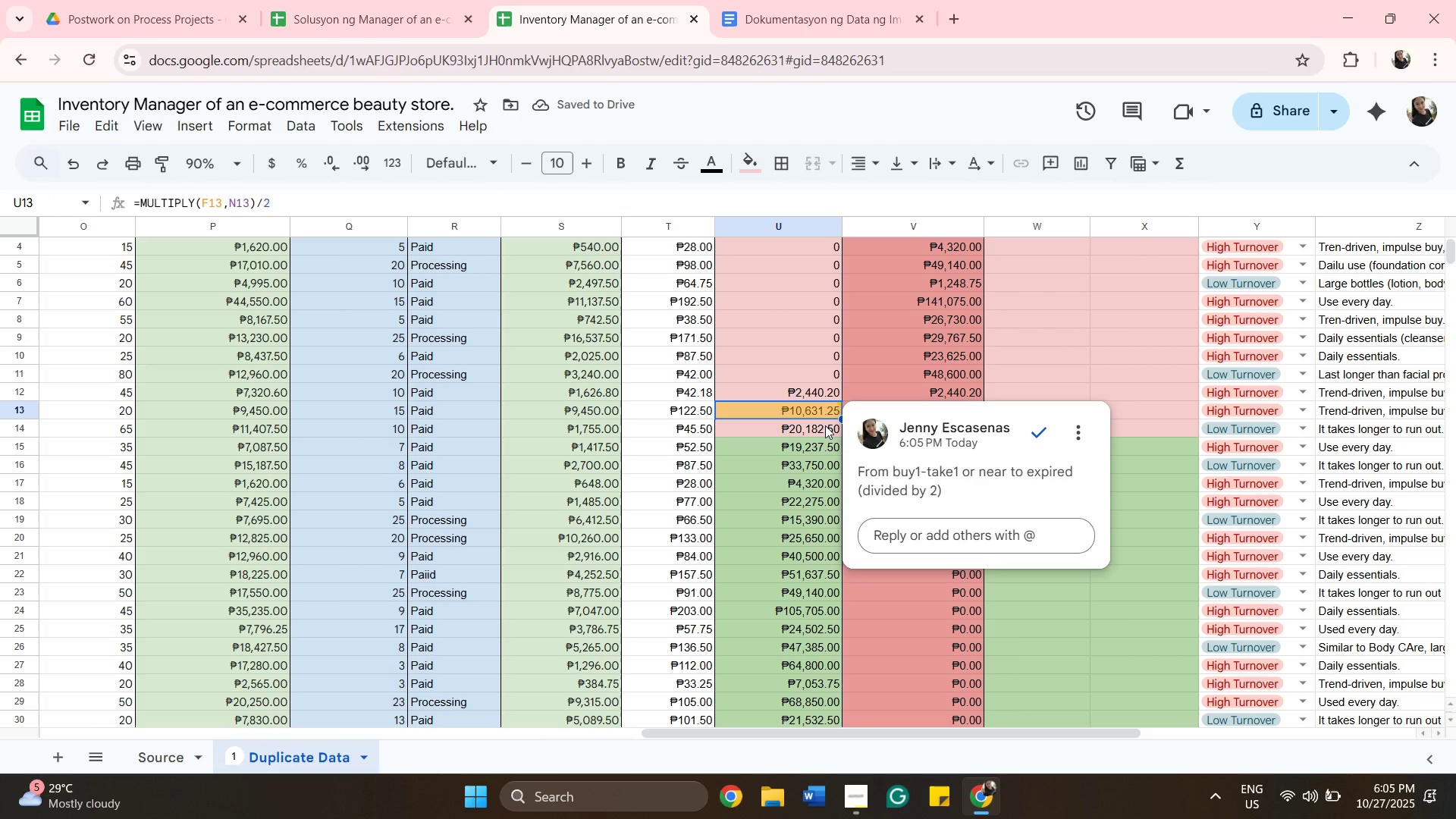 
left_click([825, 425])
 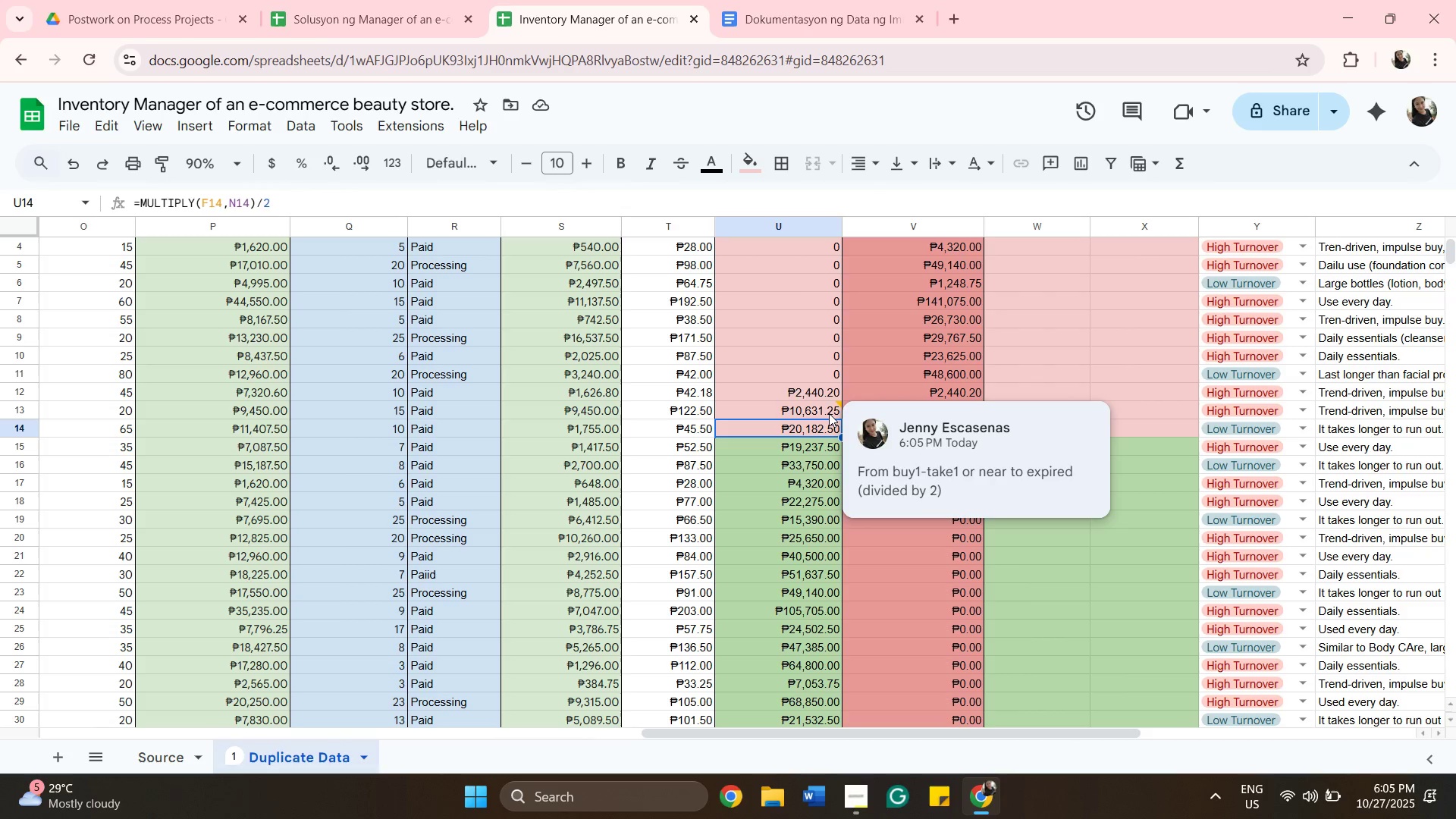 
left_click([829, 413])
 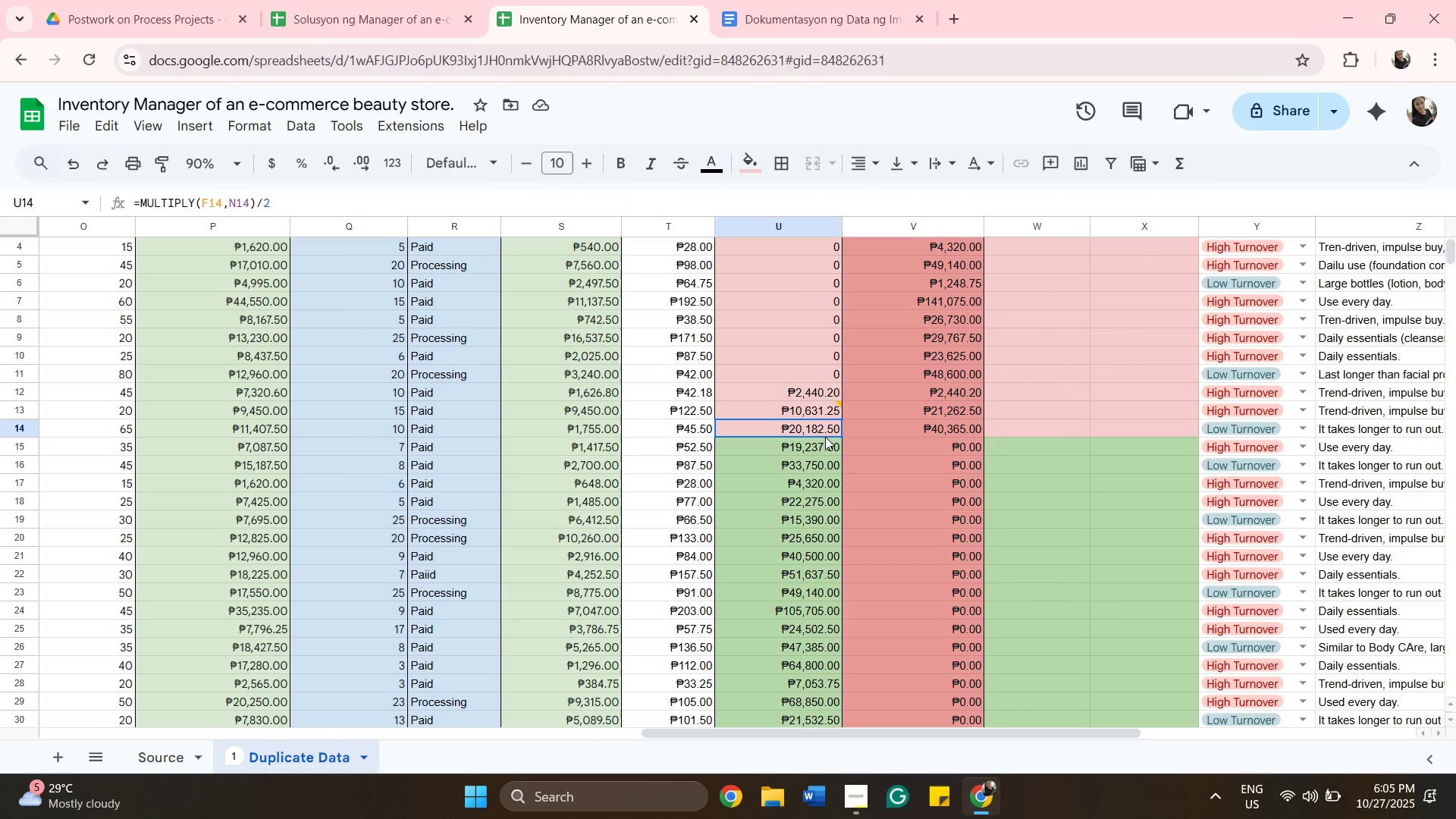 
left_click([825, 437])
 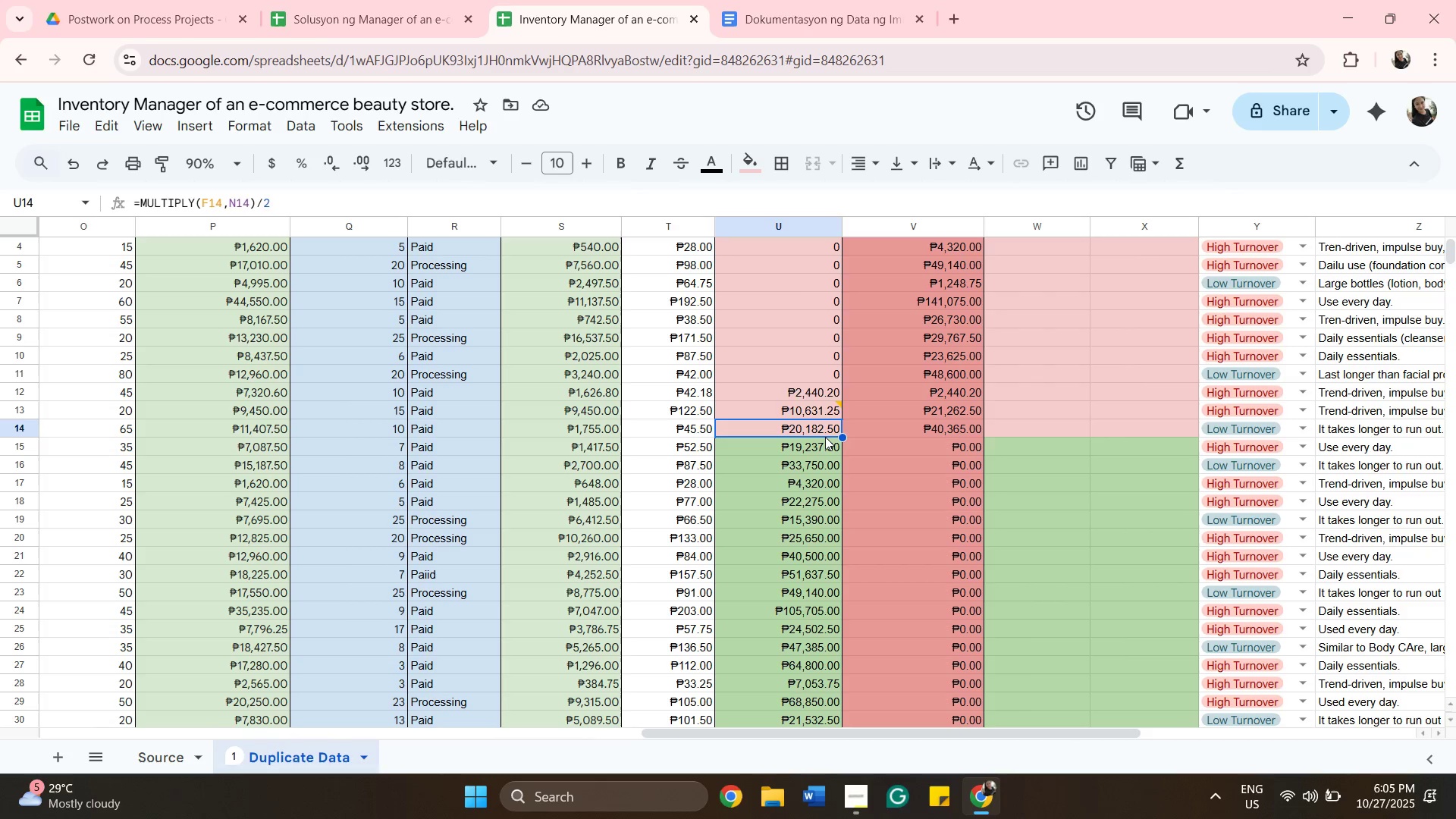 
left_click([825, 437])
 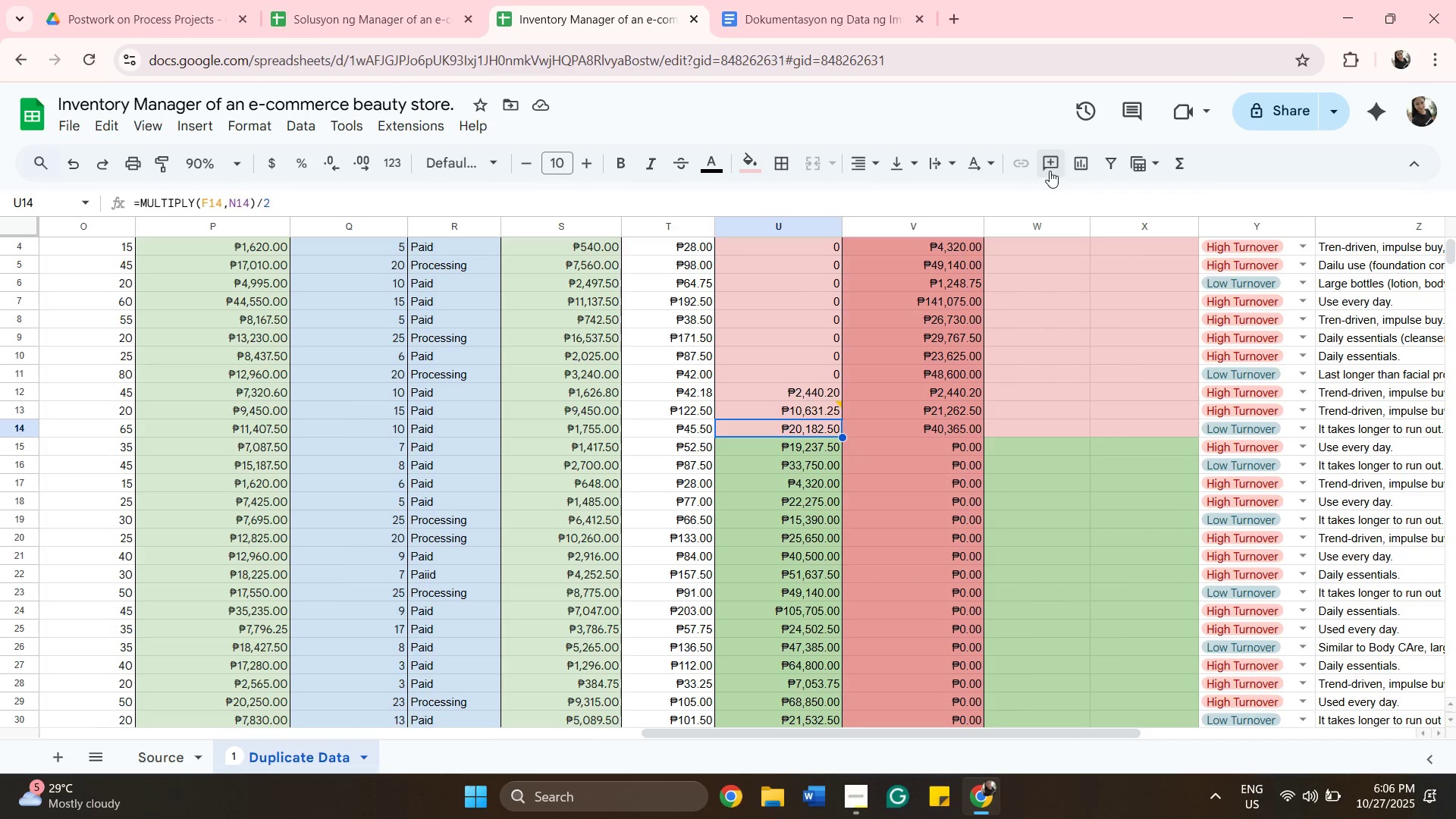 
left_click([1050, 171])
 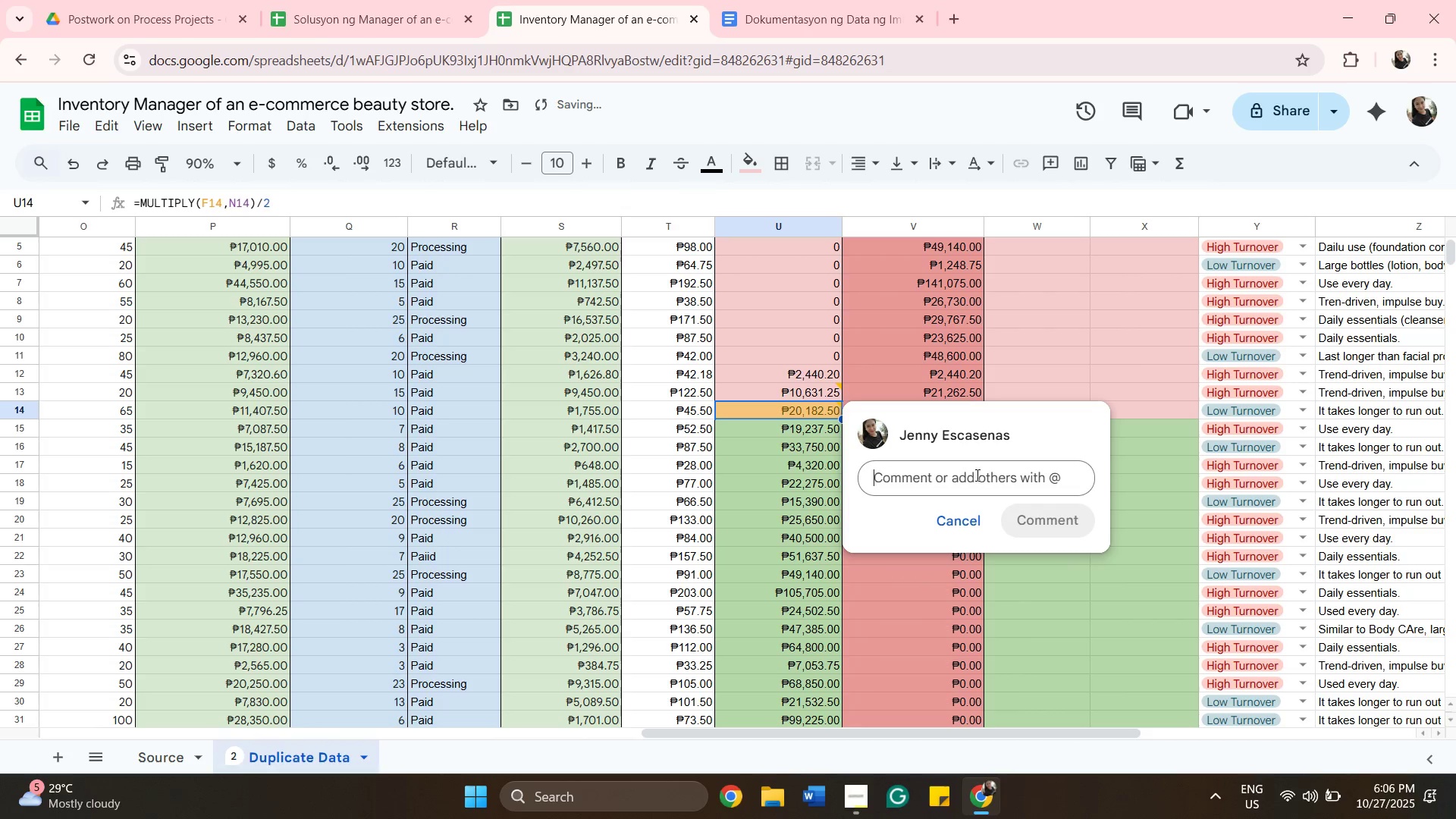 
left_click([979, 478])
 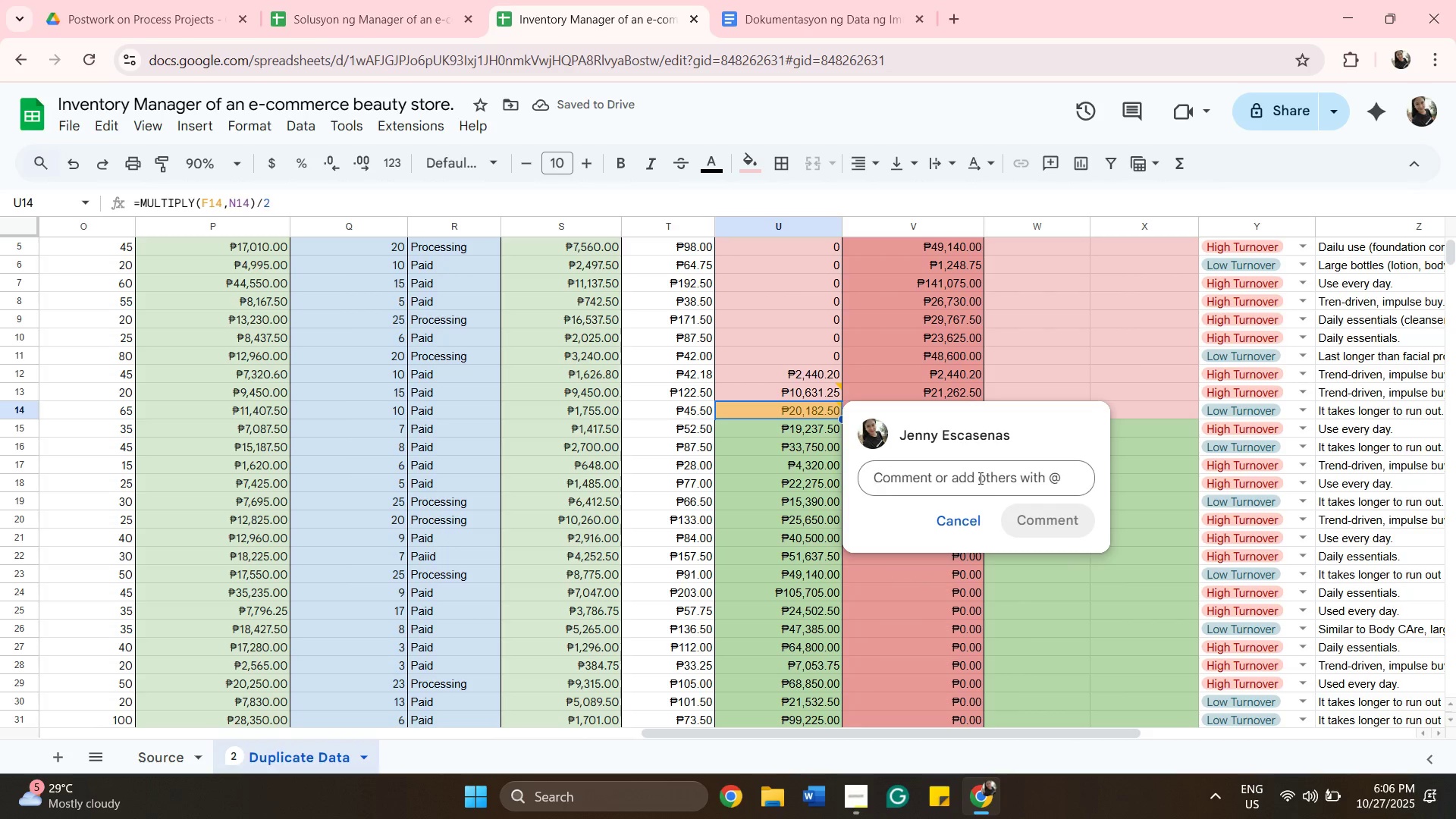 
key(Control+V)
 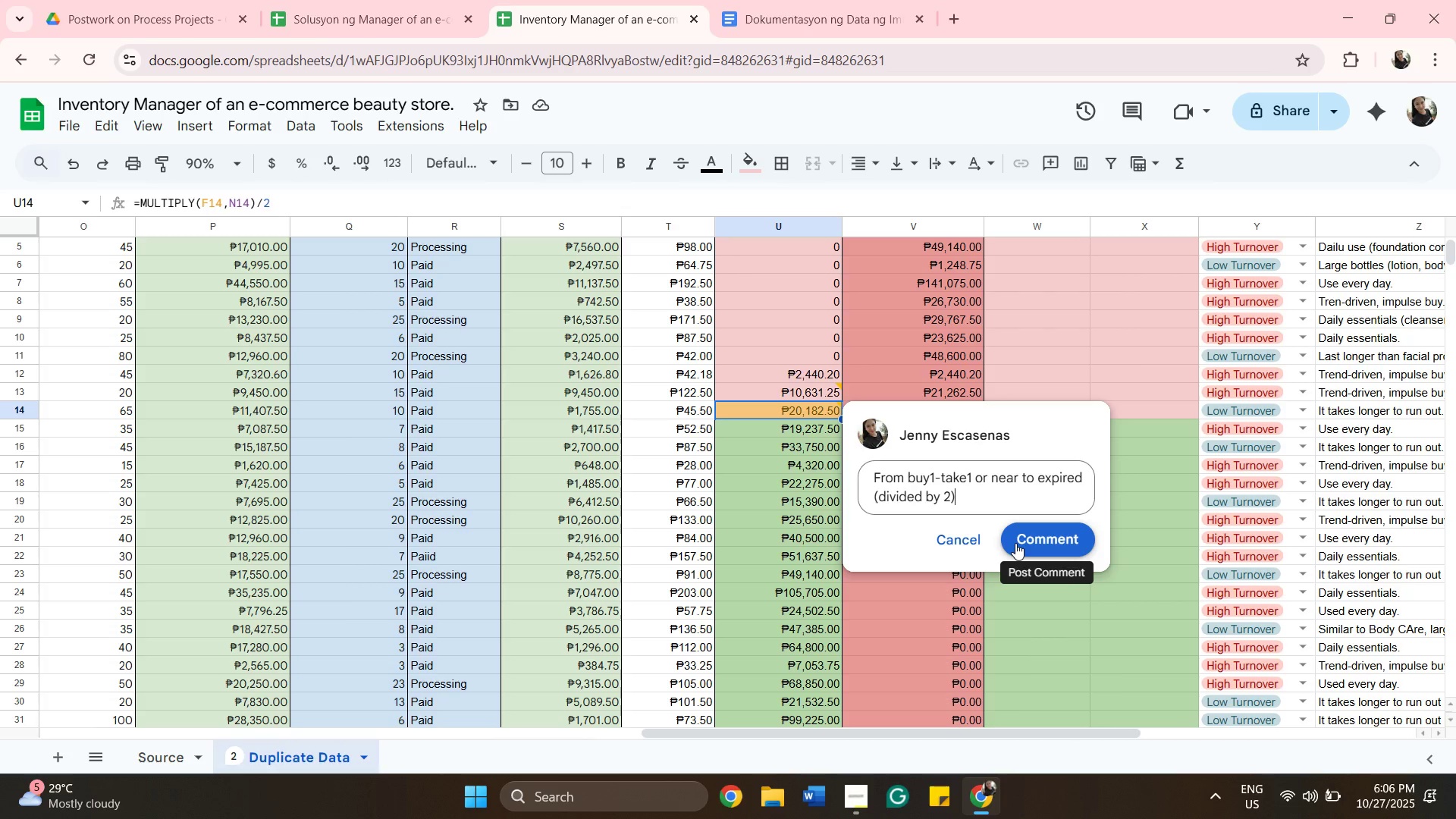 
left_click([1030, 543])
 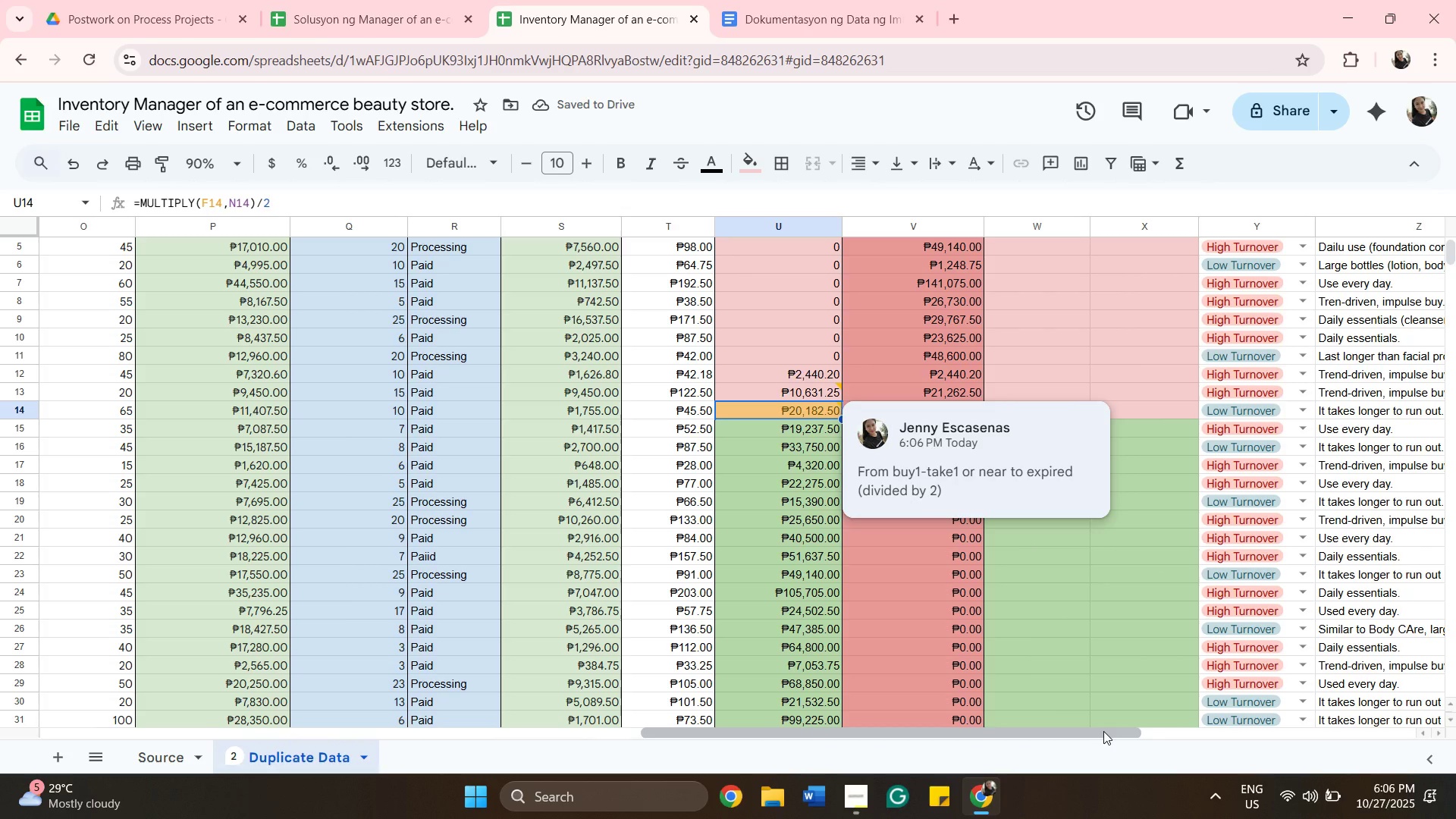 
left_click_drag(start_coordinate=[1103, 731], to_coordinate=[927, 683])
 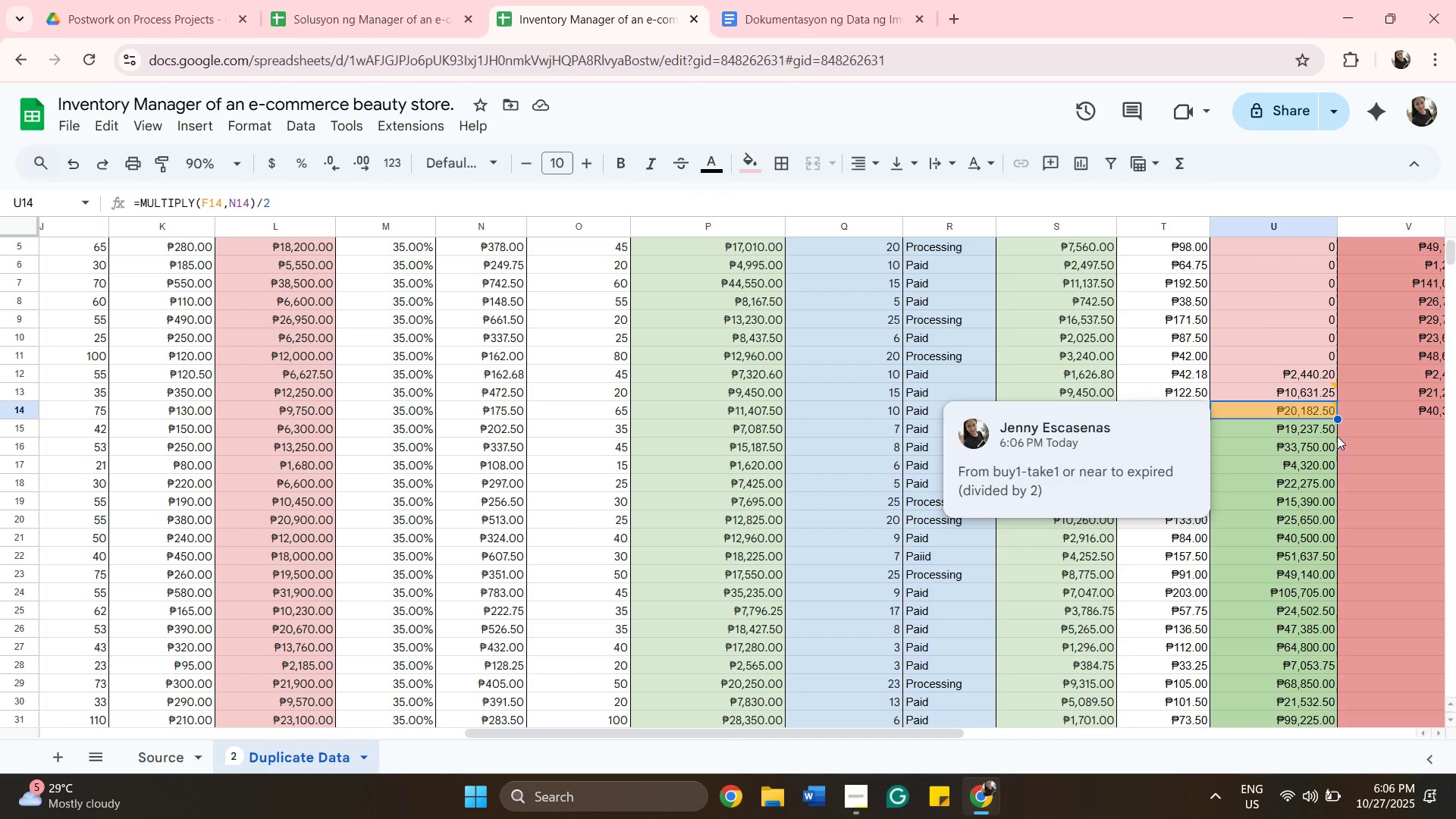 
left_click([1284, 428])
 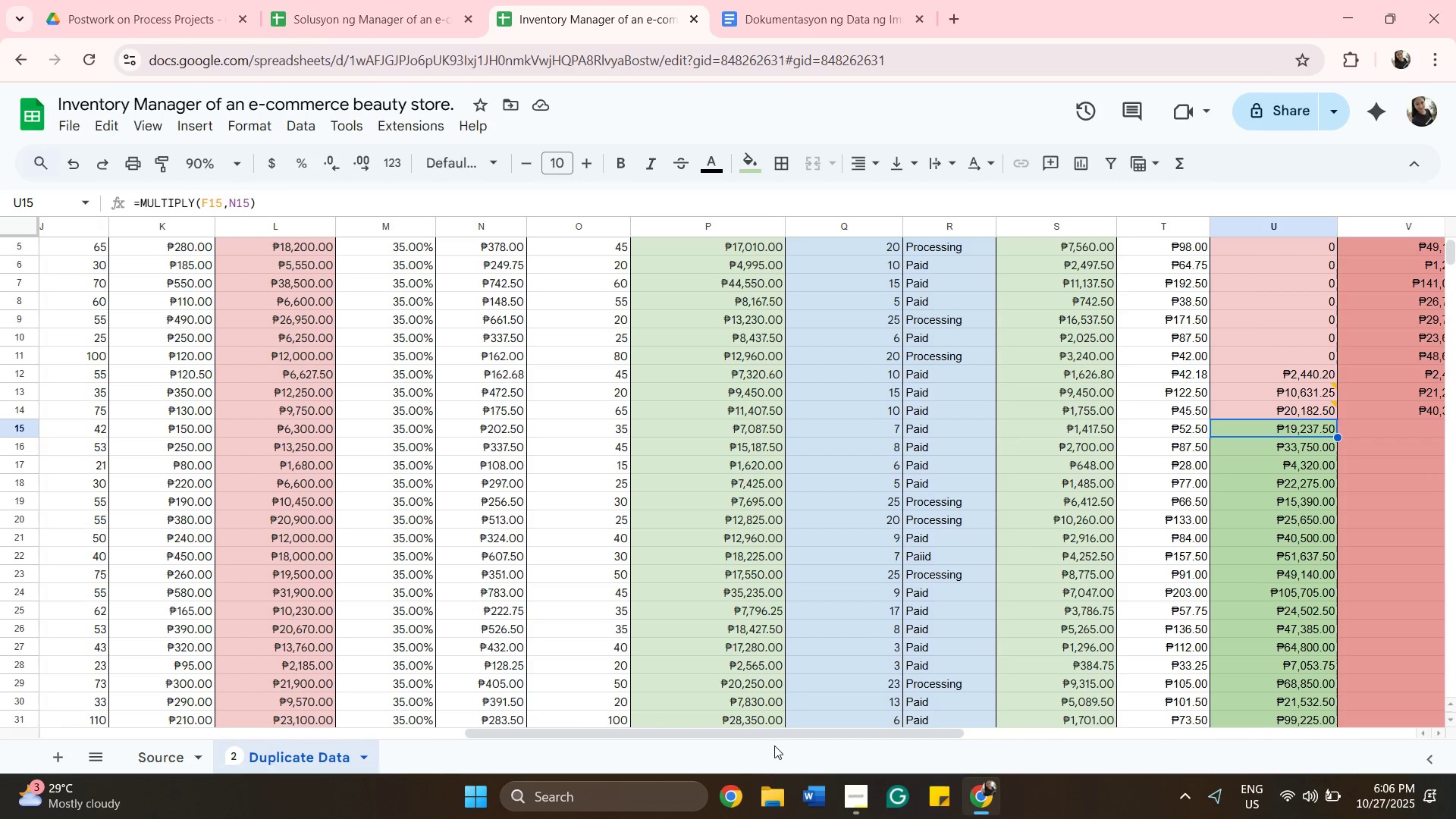 
left_click_drag(start_coordinate=[774, 734], to_coordinate=[809, 691])
 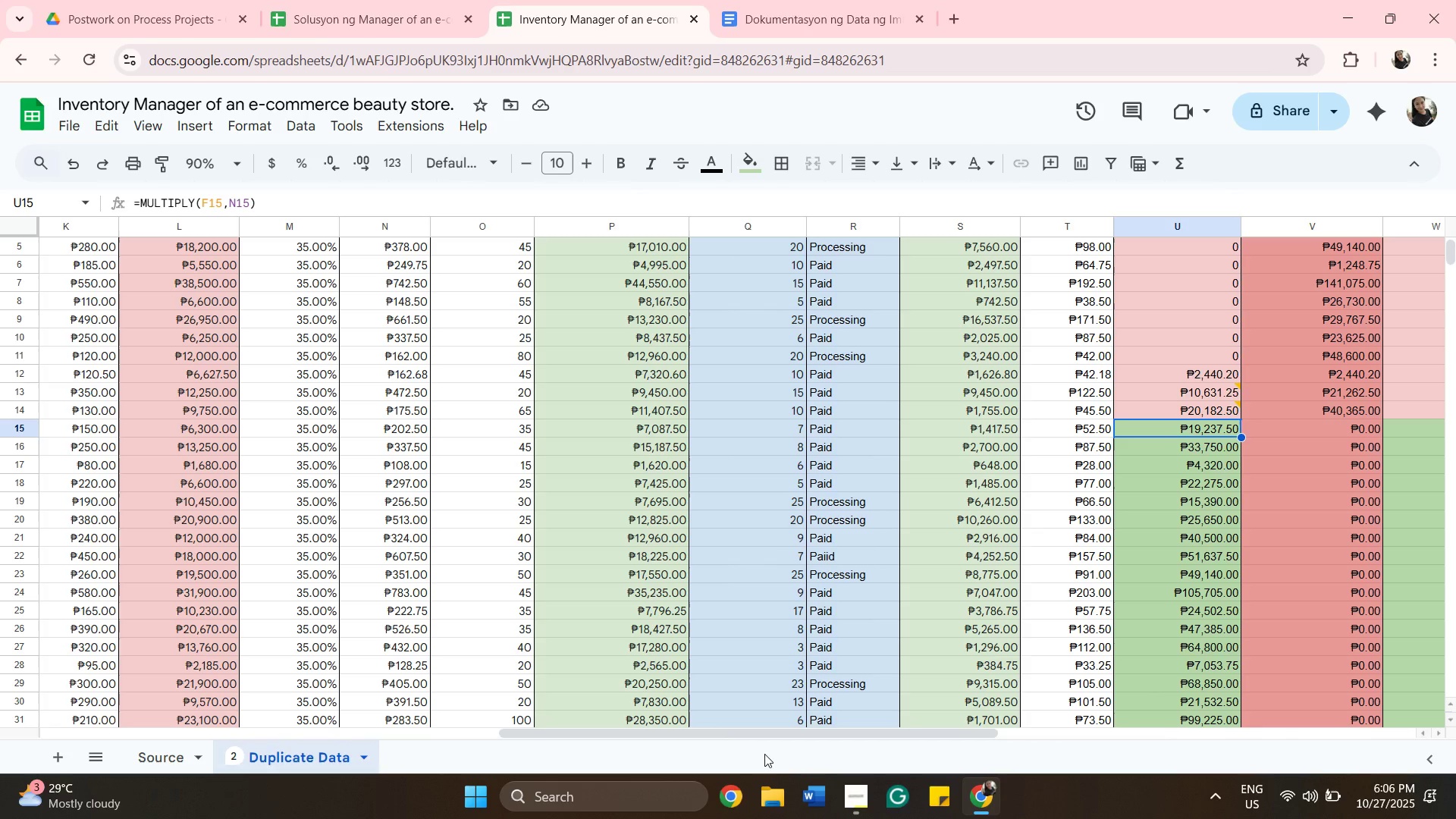 
wait(7.5)
 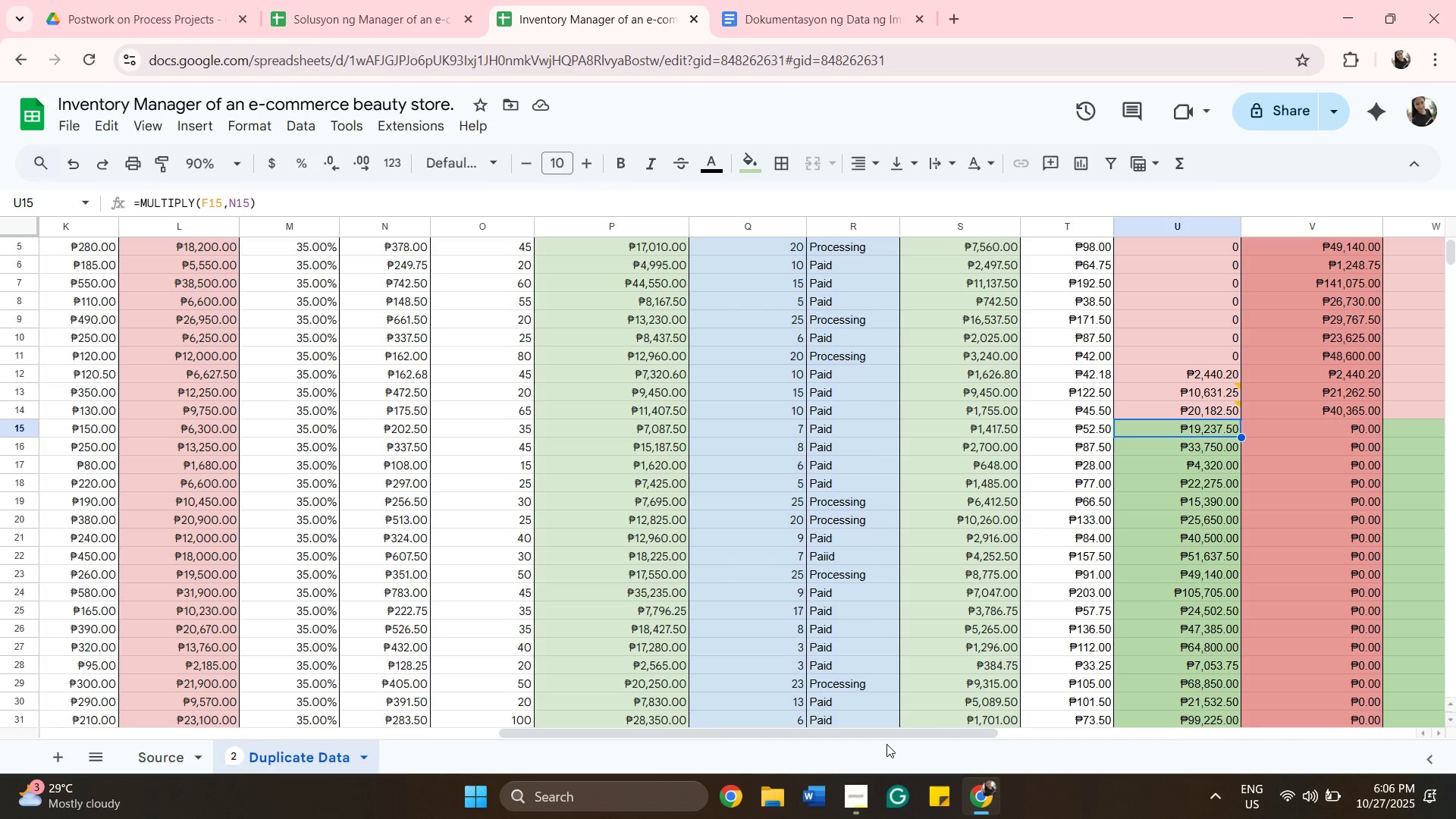 
scroll: coordinate [780, 693], scroll_direction: up, amount: 8.0
 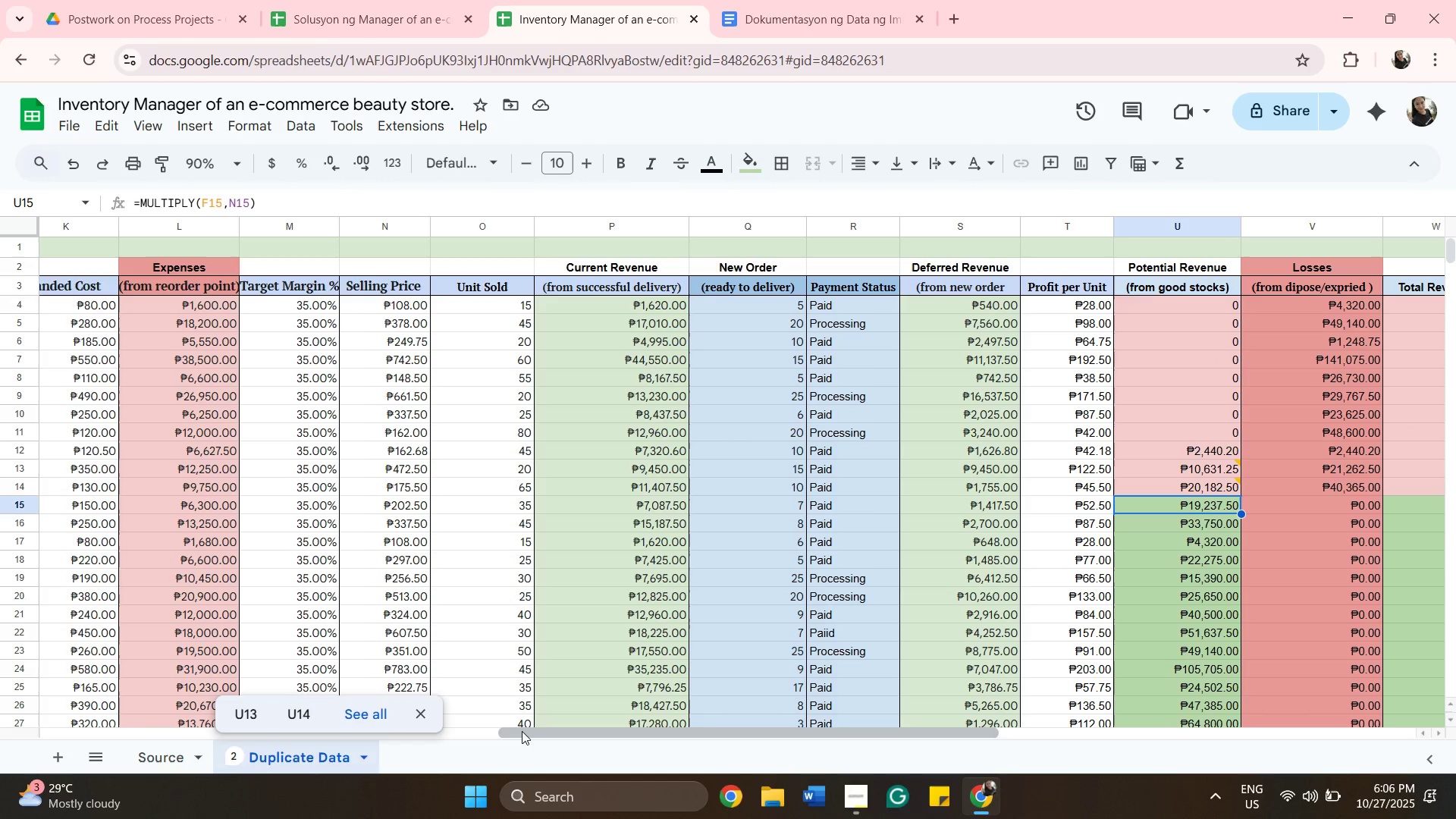 
left_click_drag(start_coordinate=[522, 733], to_coordinate=[300, 695])
 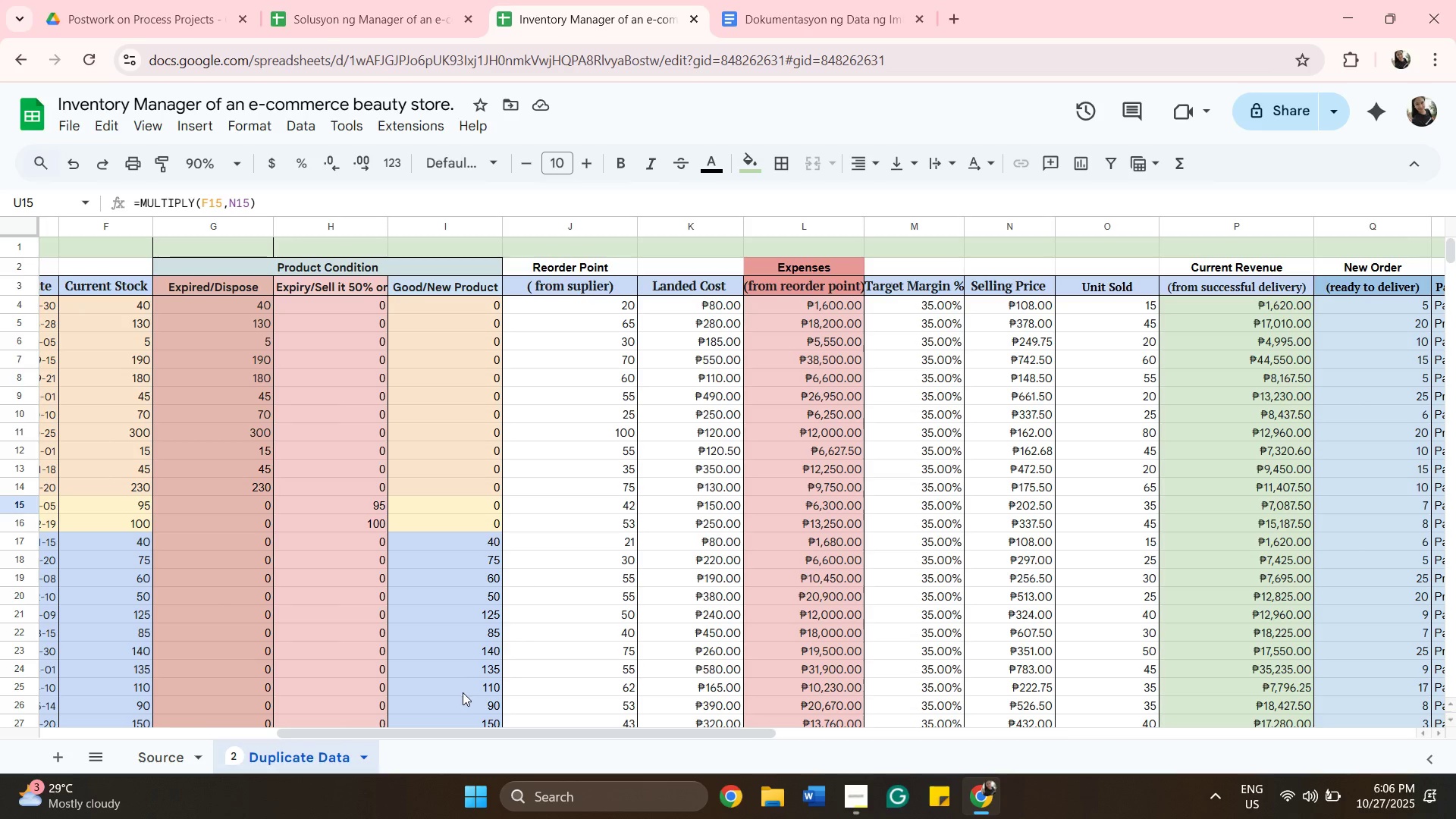 
wait(6.54)
 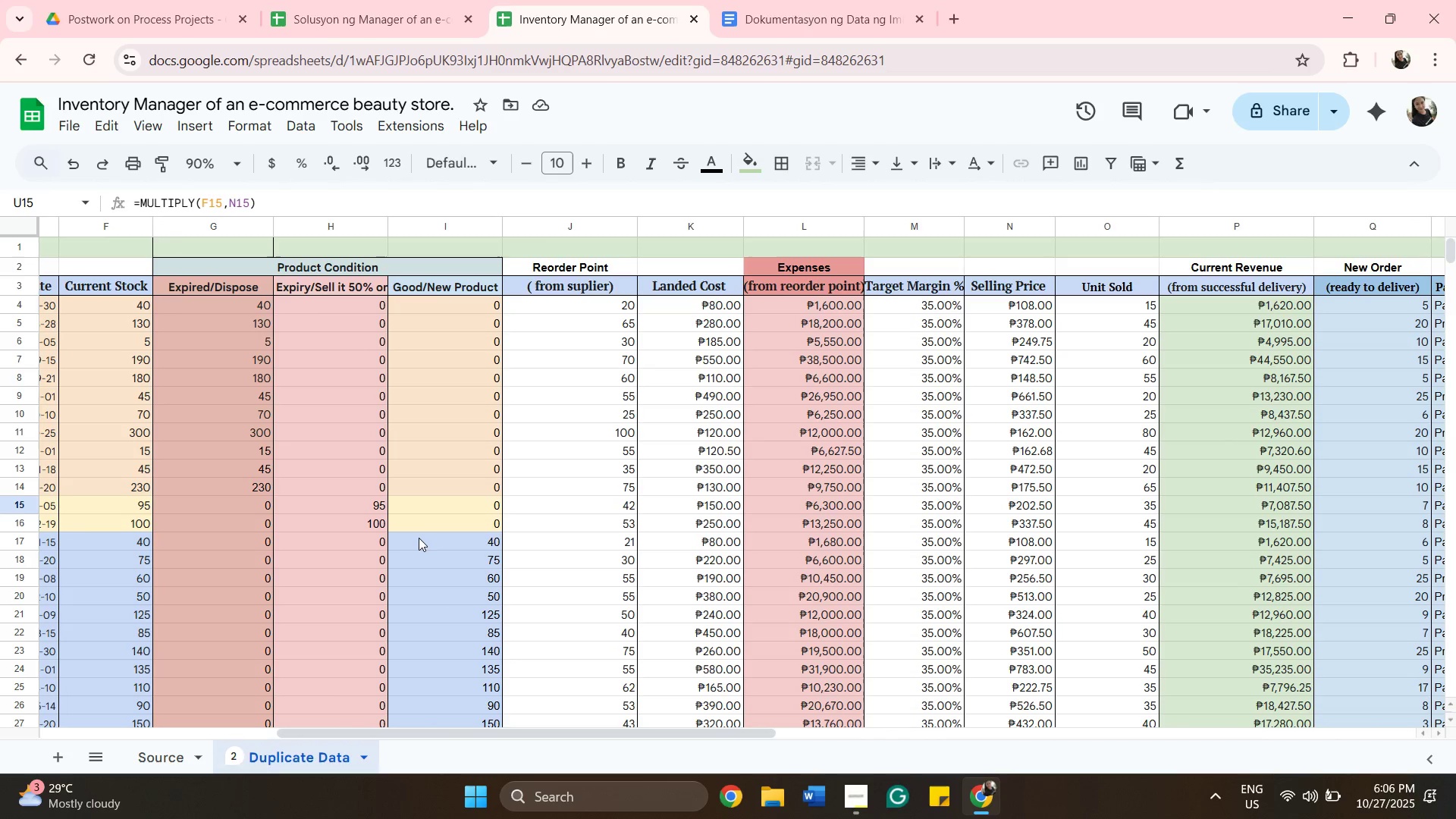 
left_click_drag(start_coordinate=[462, 729], to_coordinate=[919, 739])
 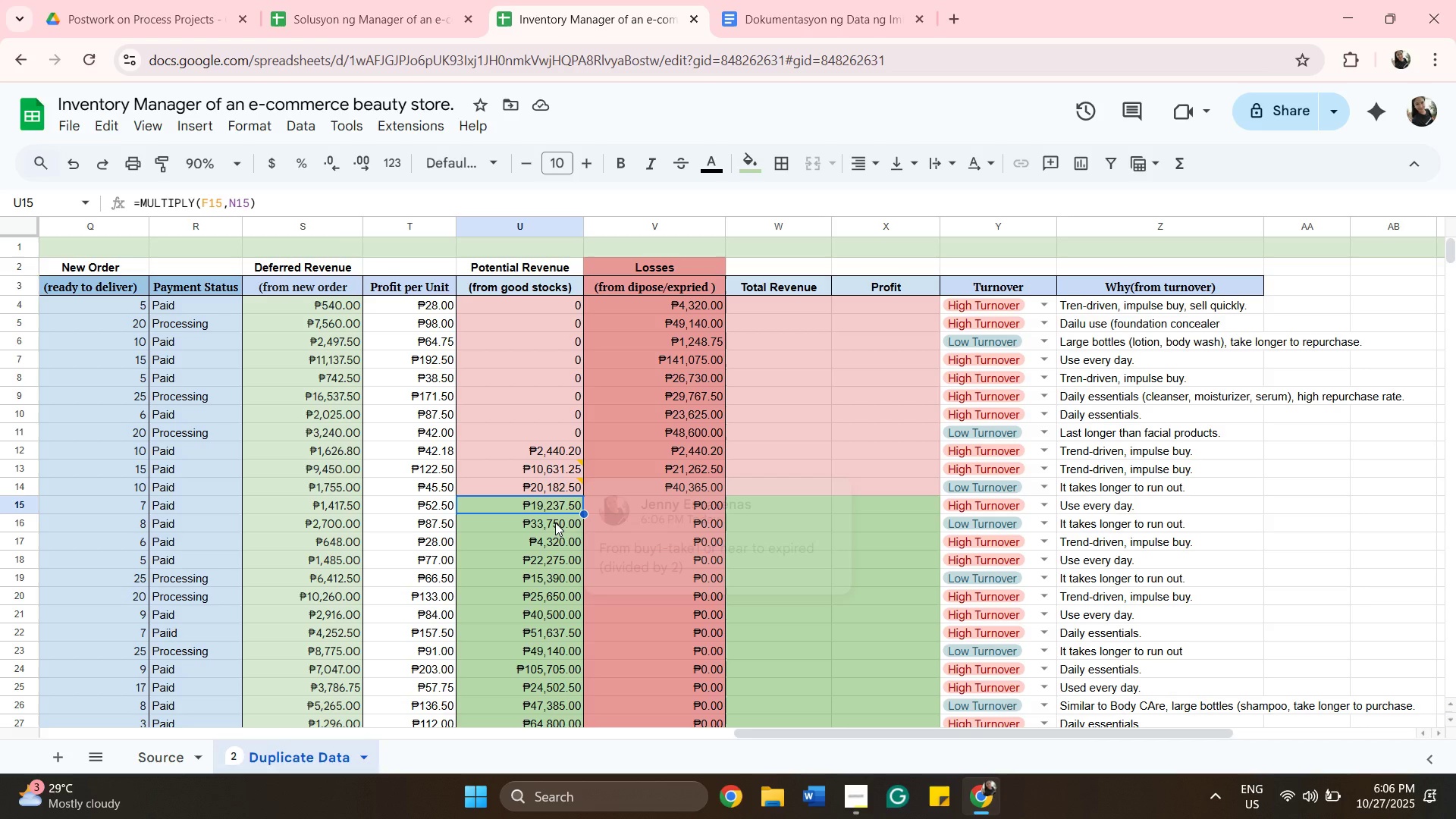 
wait(5.75)
 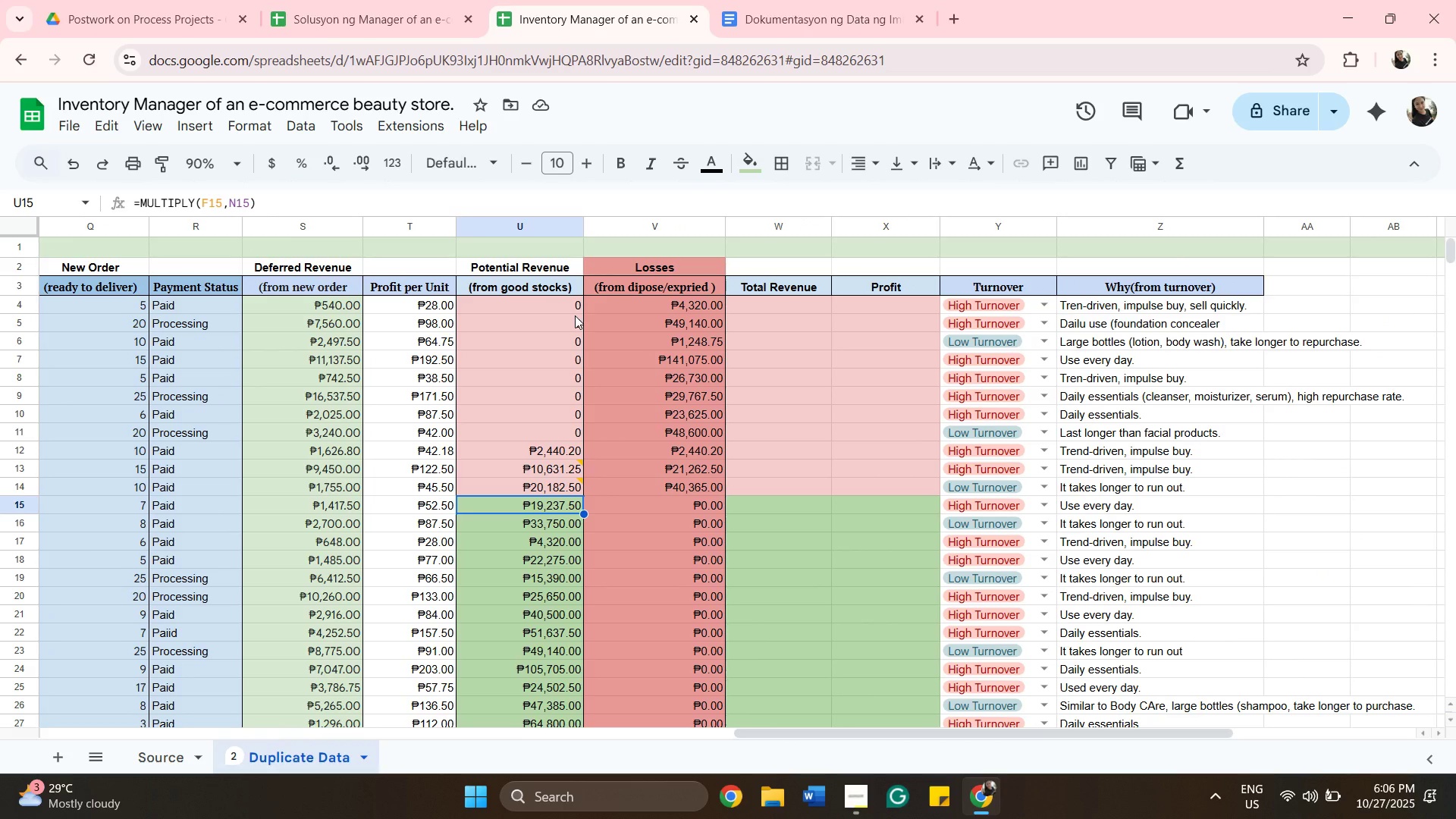 
double_click([554, 506])
 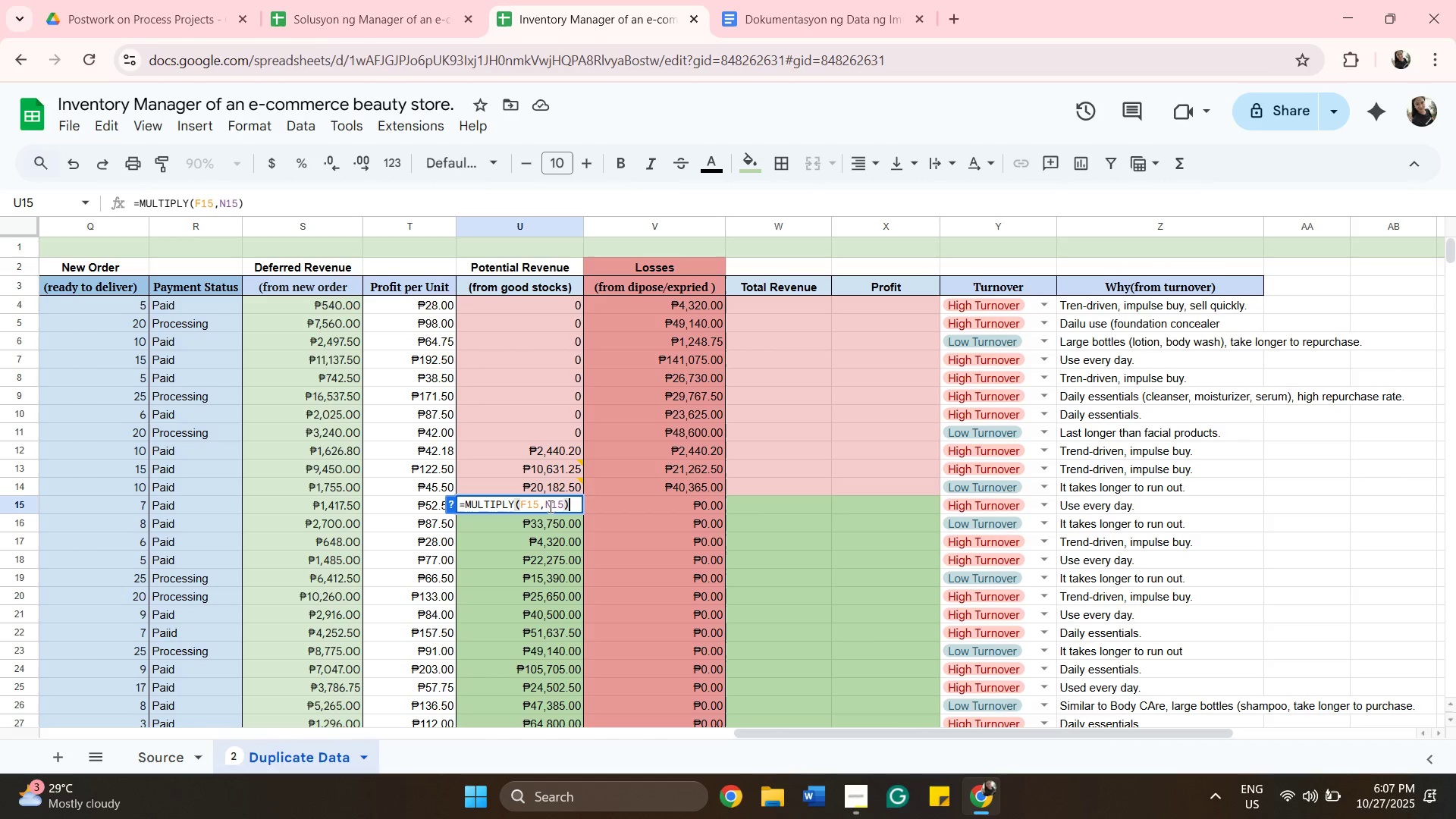 
left_click([549, 505])
 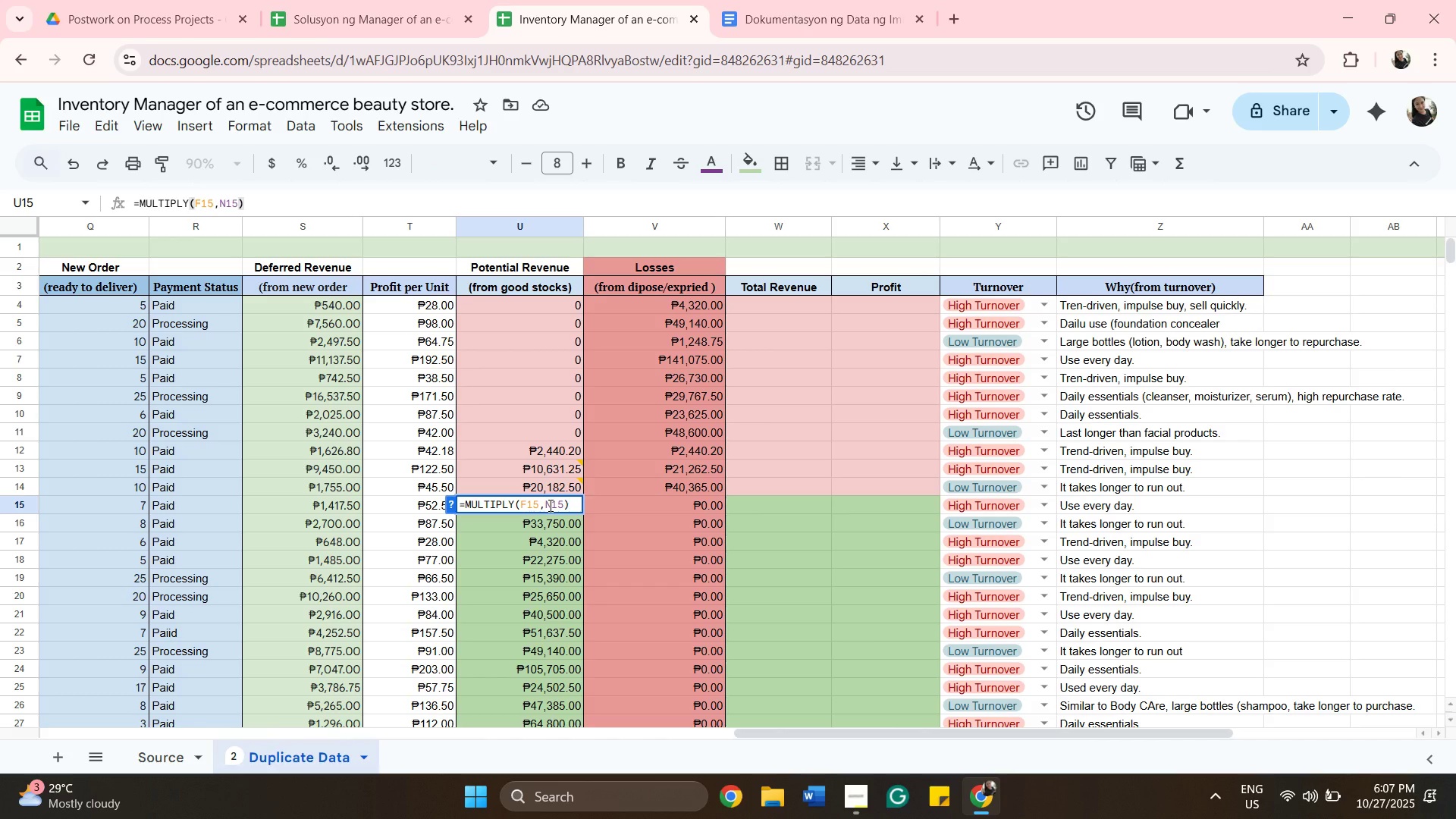 
key(Backspace)
 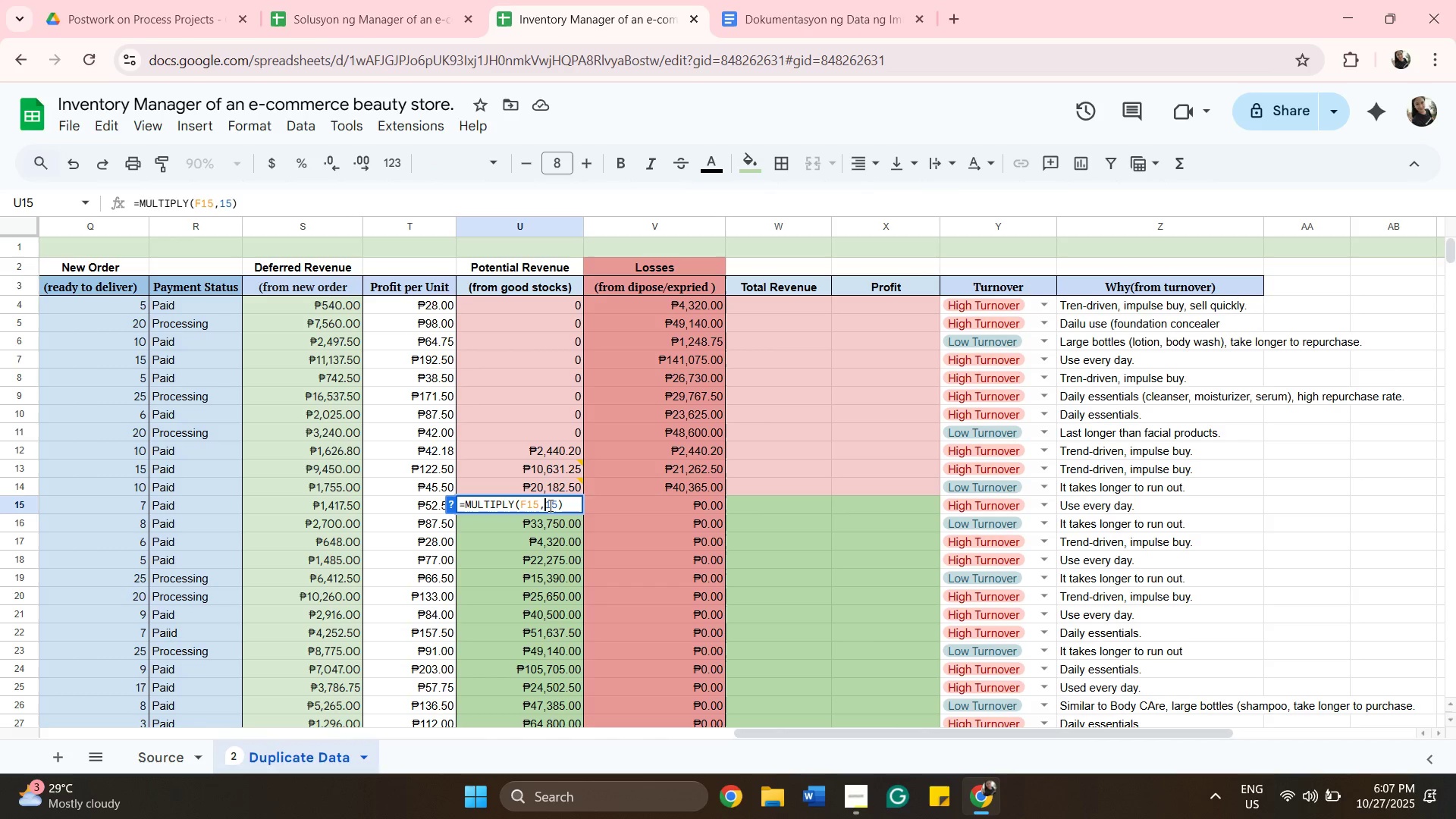 
key(I)
 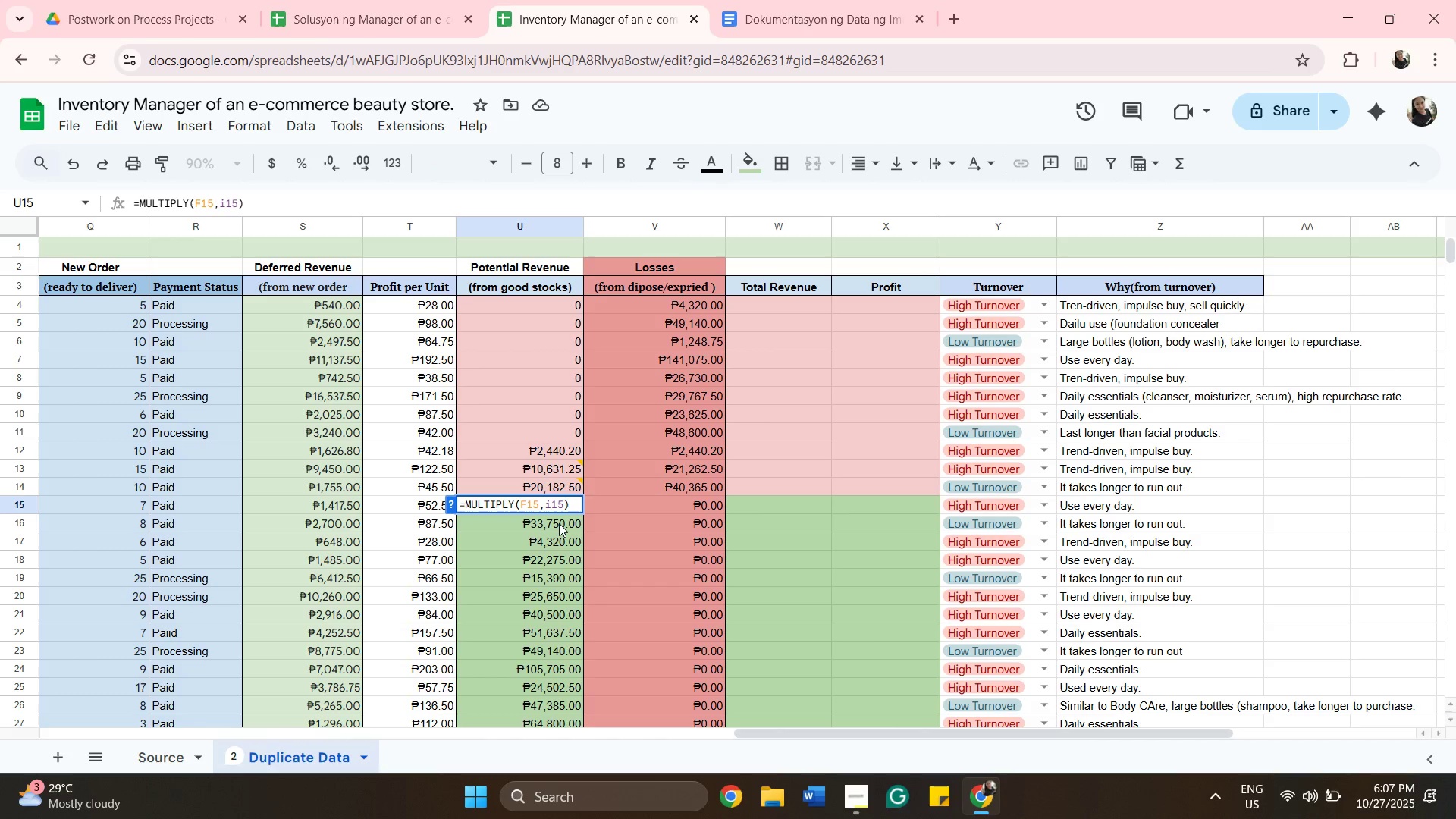 
key(Backspace)
 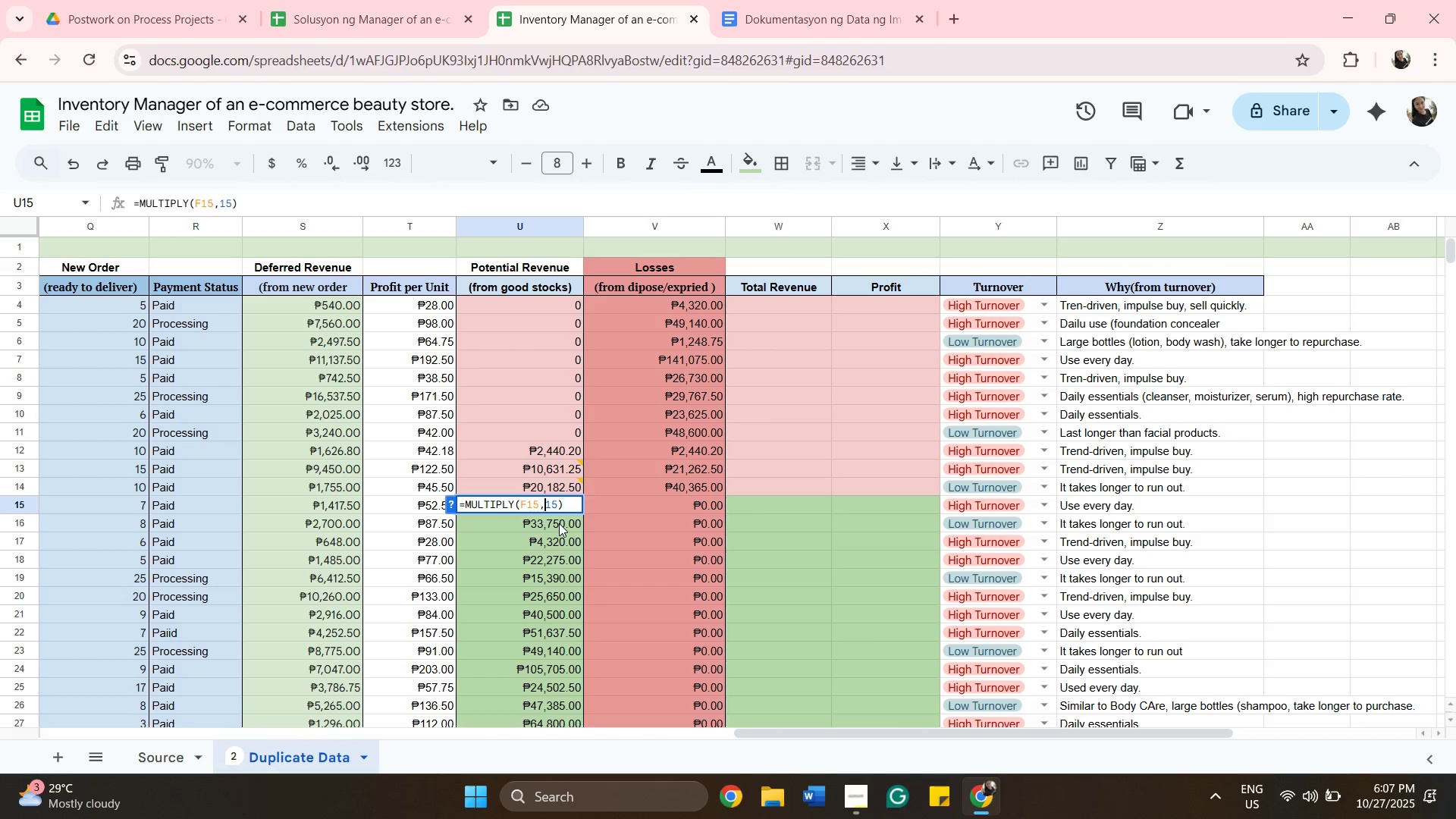 
key(CapsLock)
 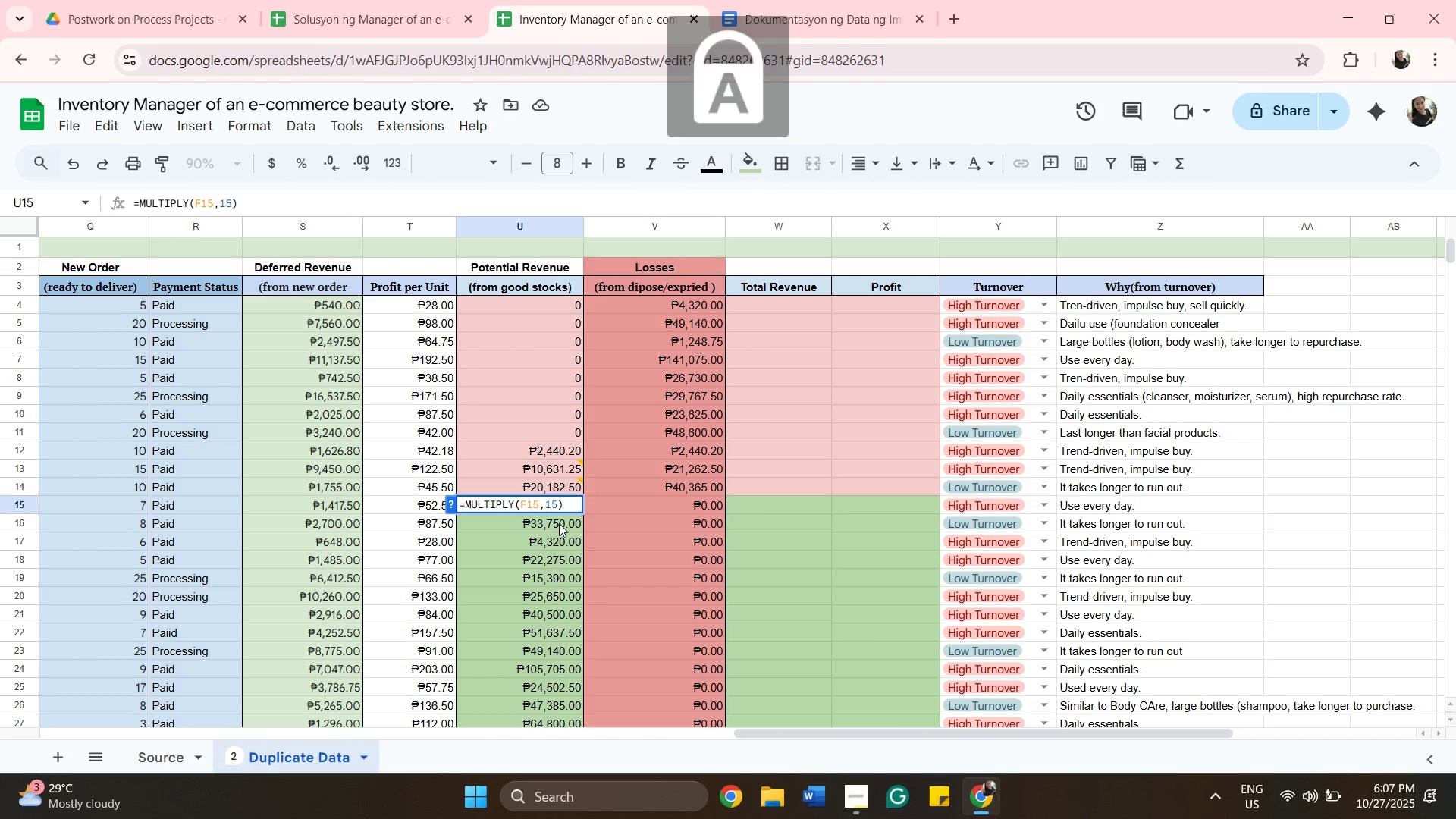 
key(I)
 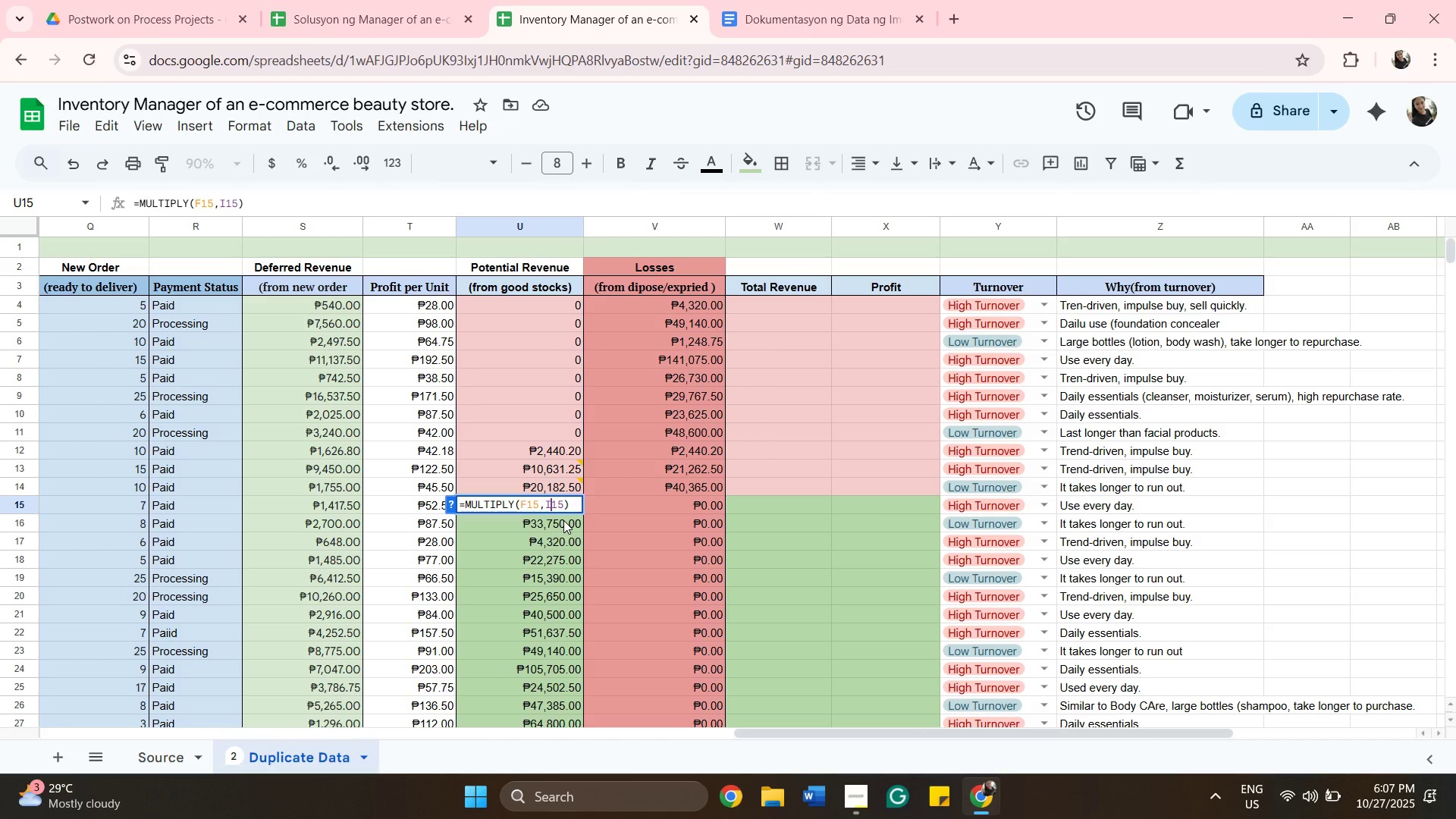 
key(Enter)
 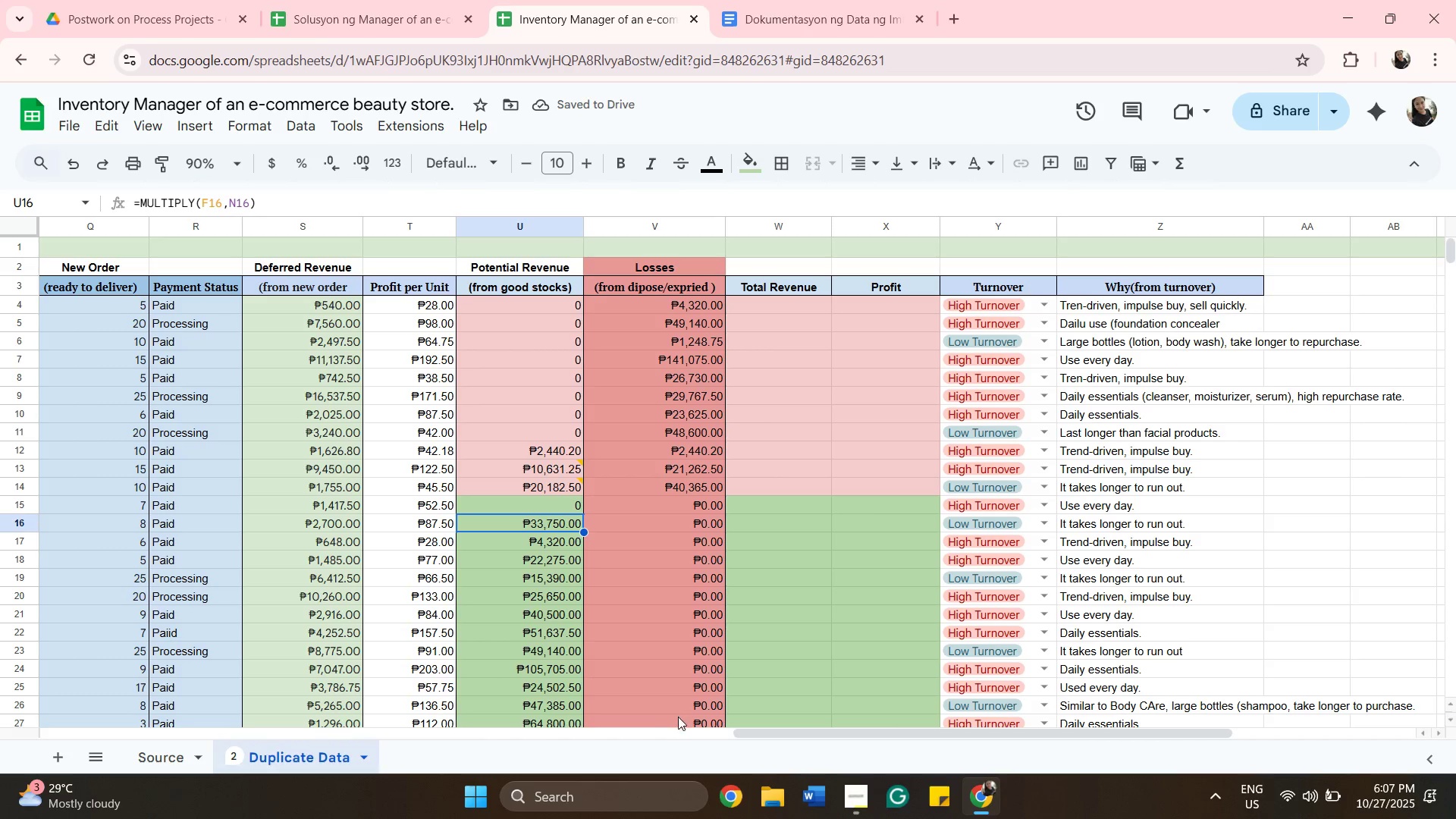 
left_click_drag(start_coordinate=[753, 733], to_coordinate=[353, 698])
 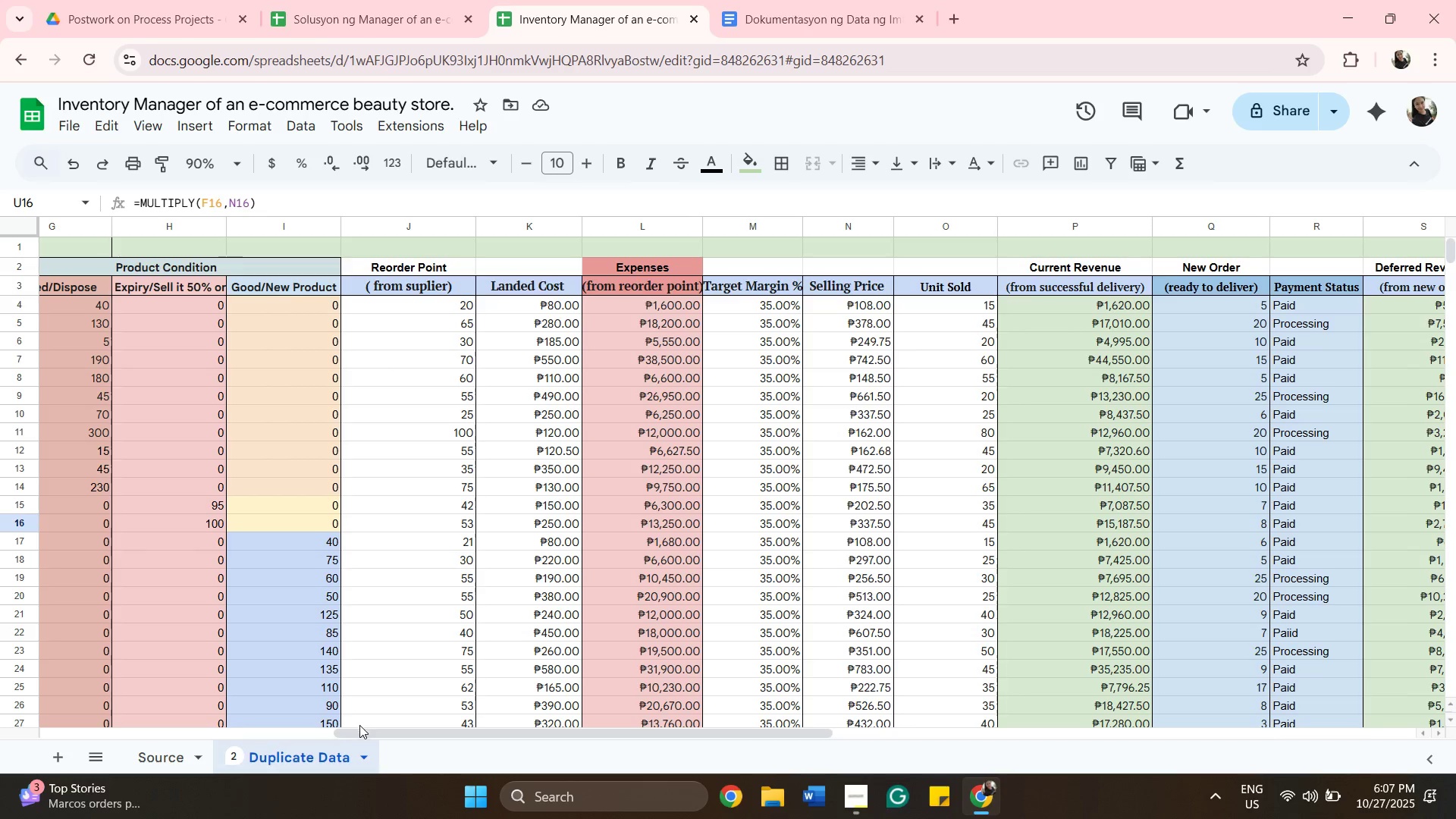 
wait(6.43)
 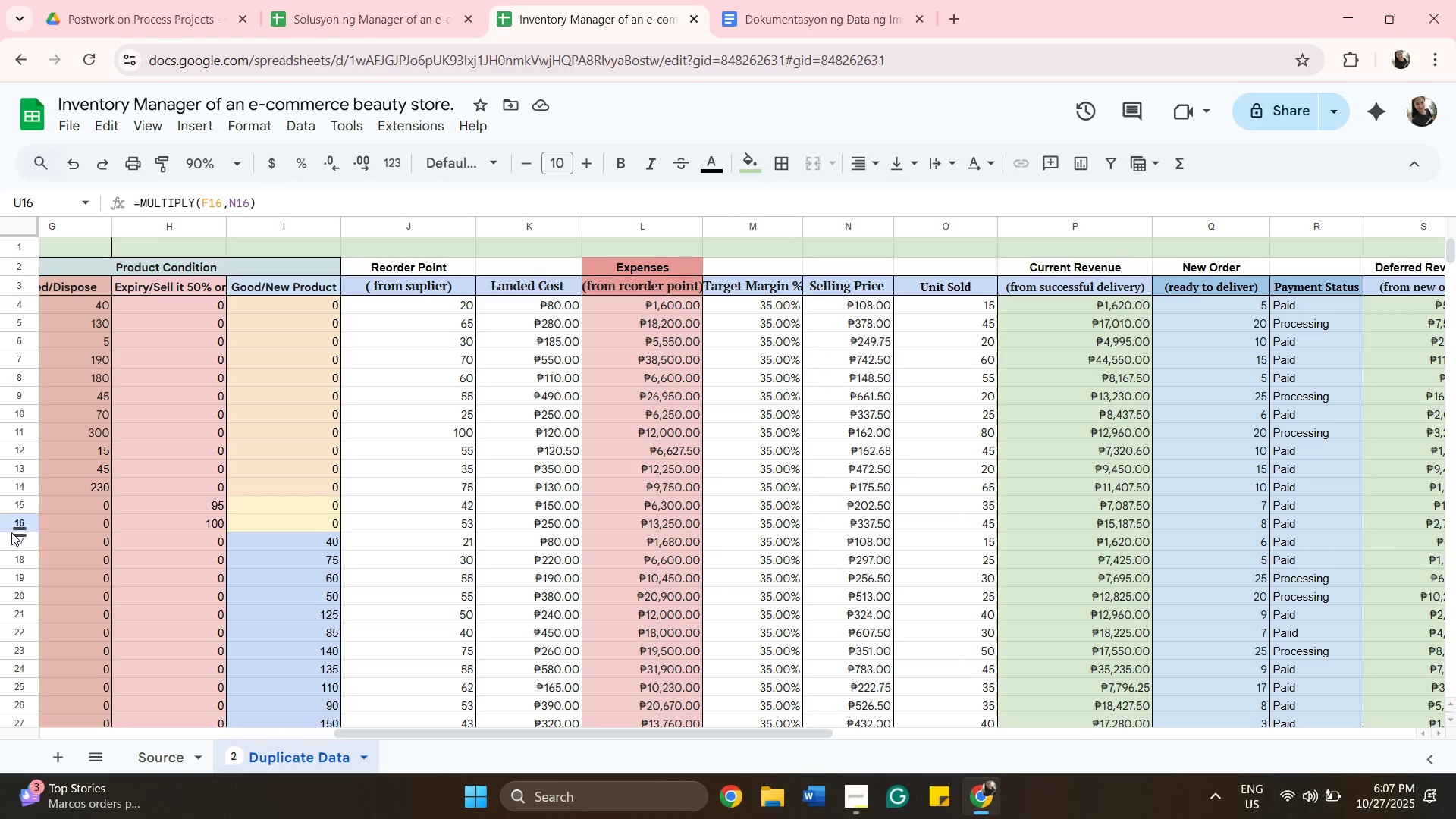 
left_click_drag(start_coordinate=[362, 733], to_coordinate=[717, 713])
 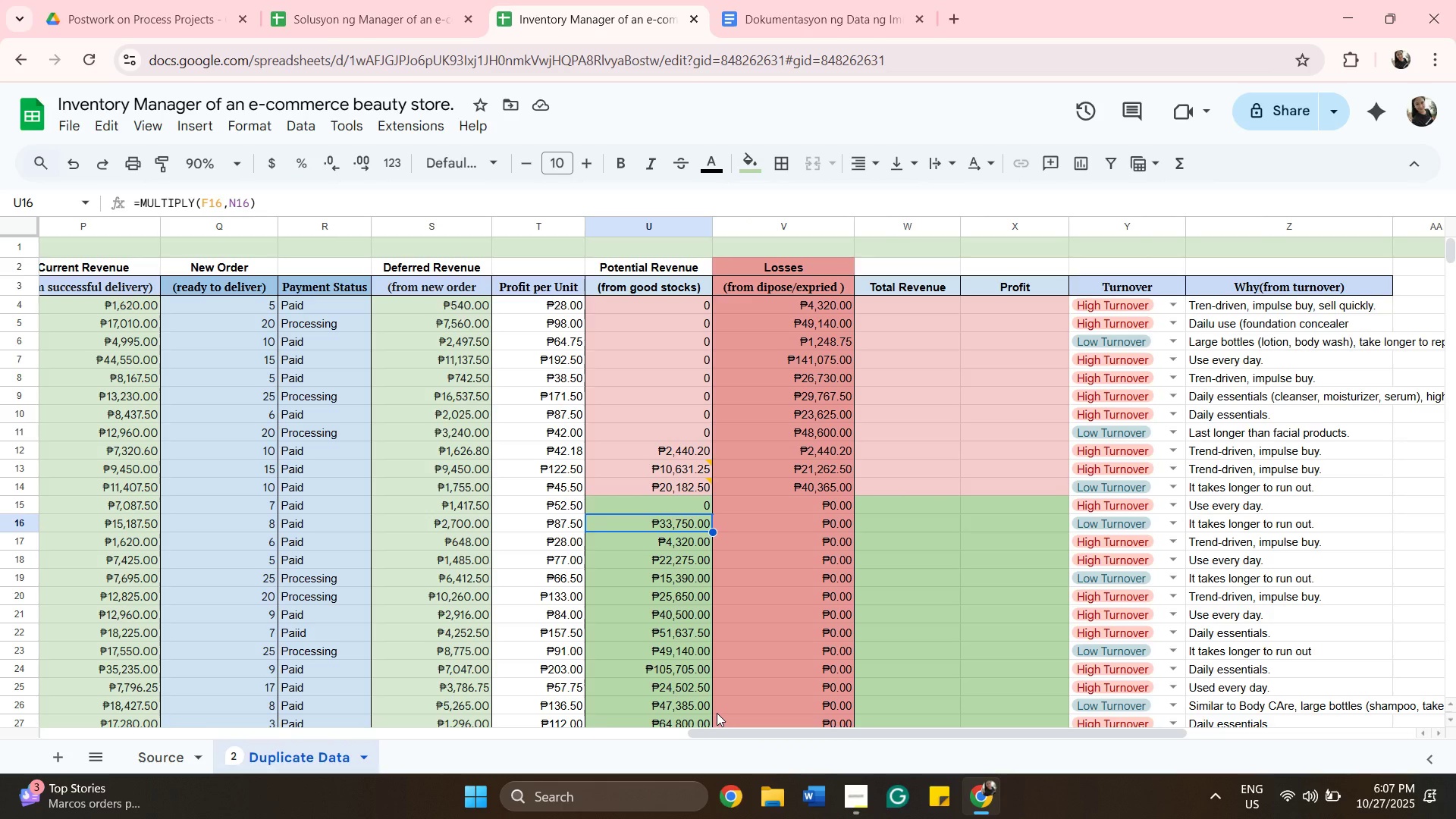 
wait(8.62)
 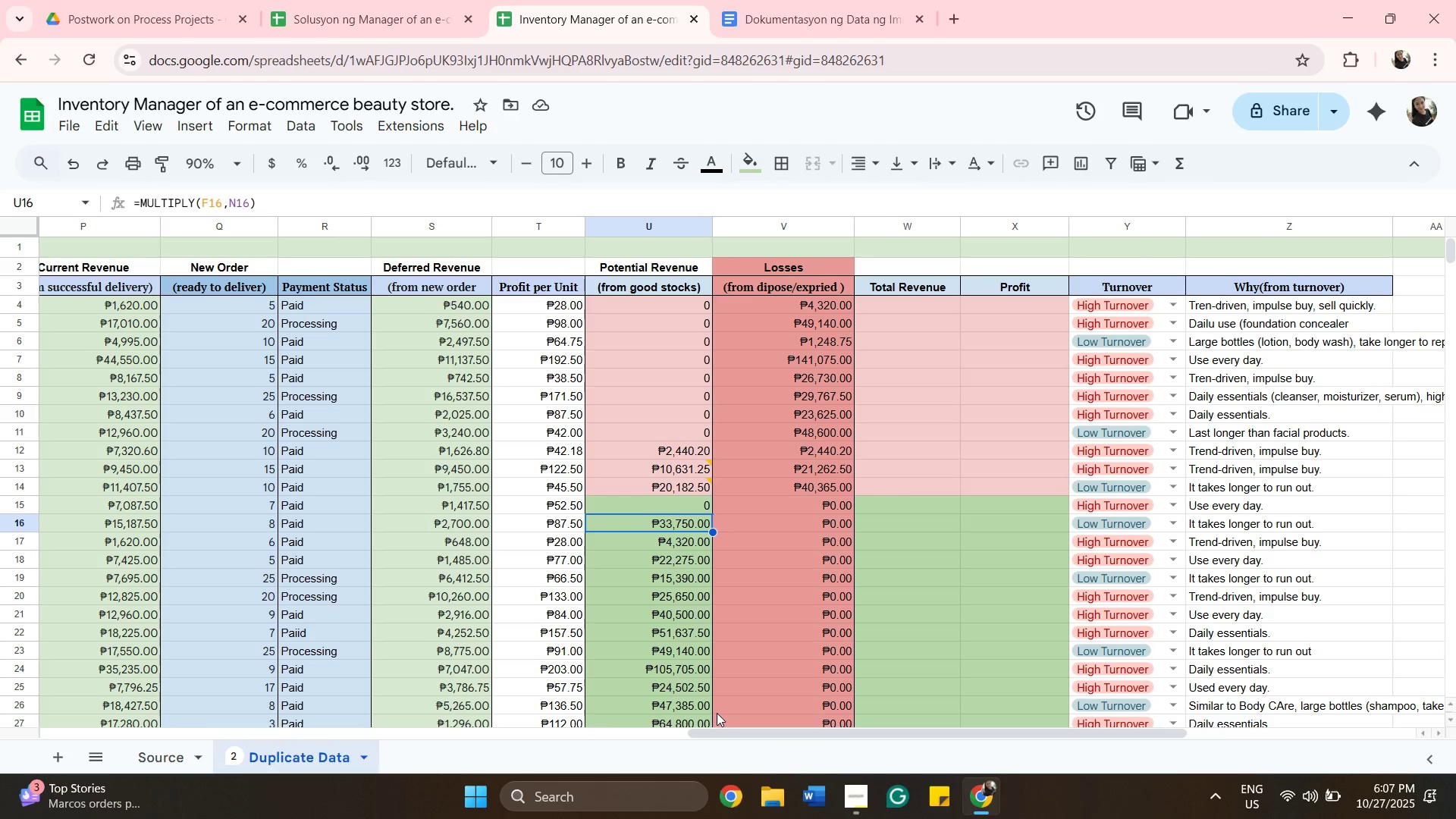 
double_click([647, 507])
 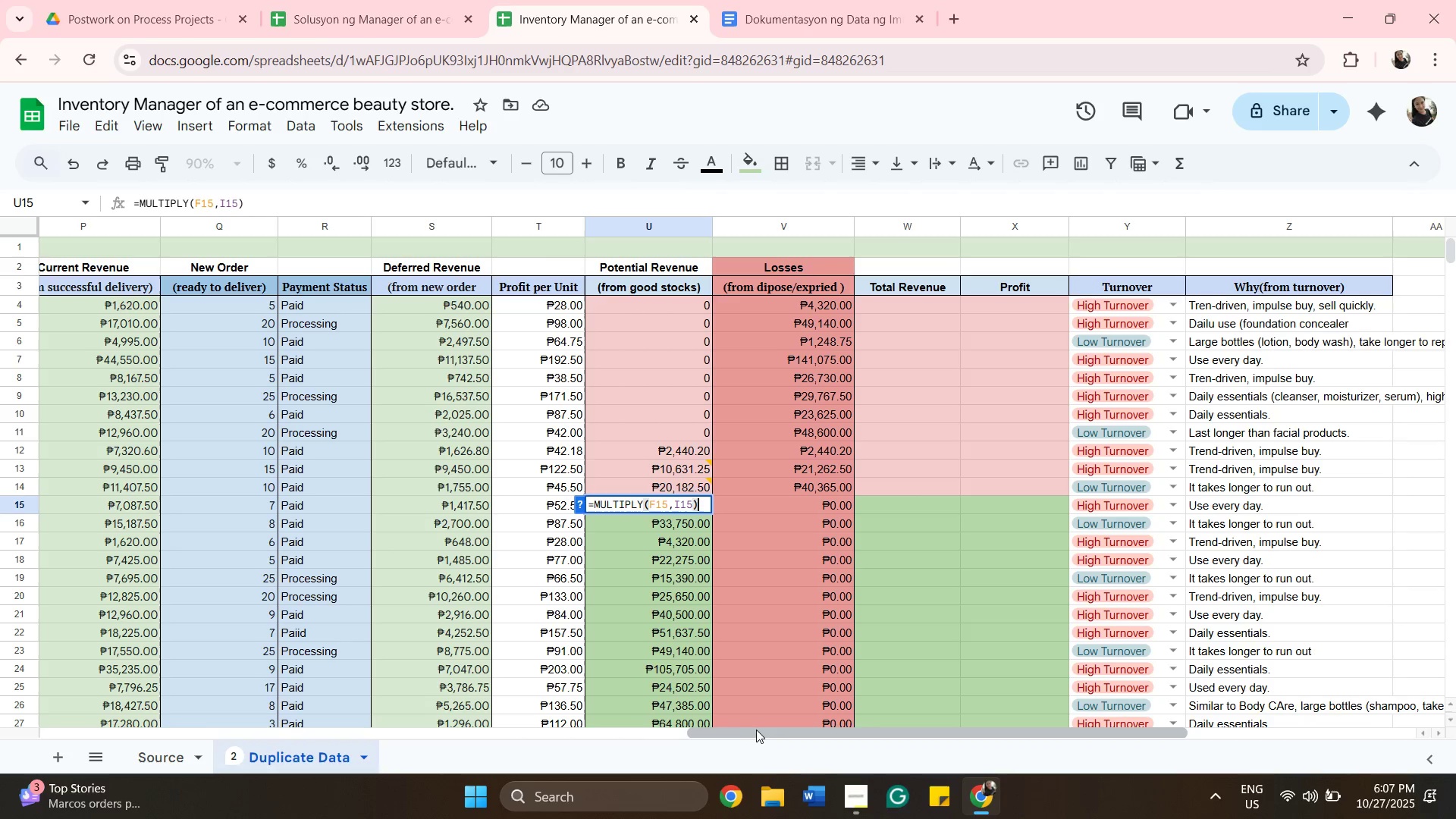 
left_click_drag(start_coordinate=[758, 733], to_coordinate=[293, 683])
 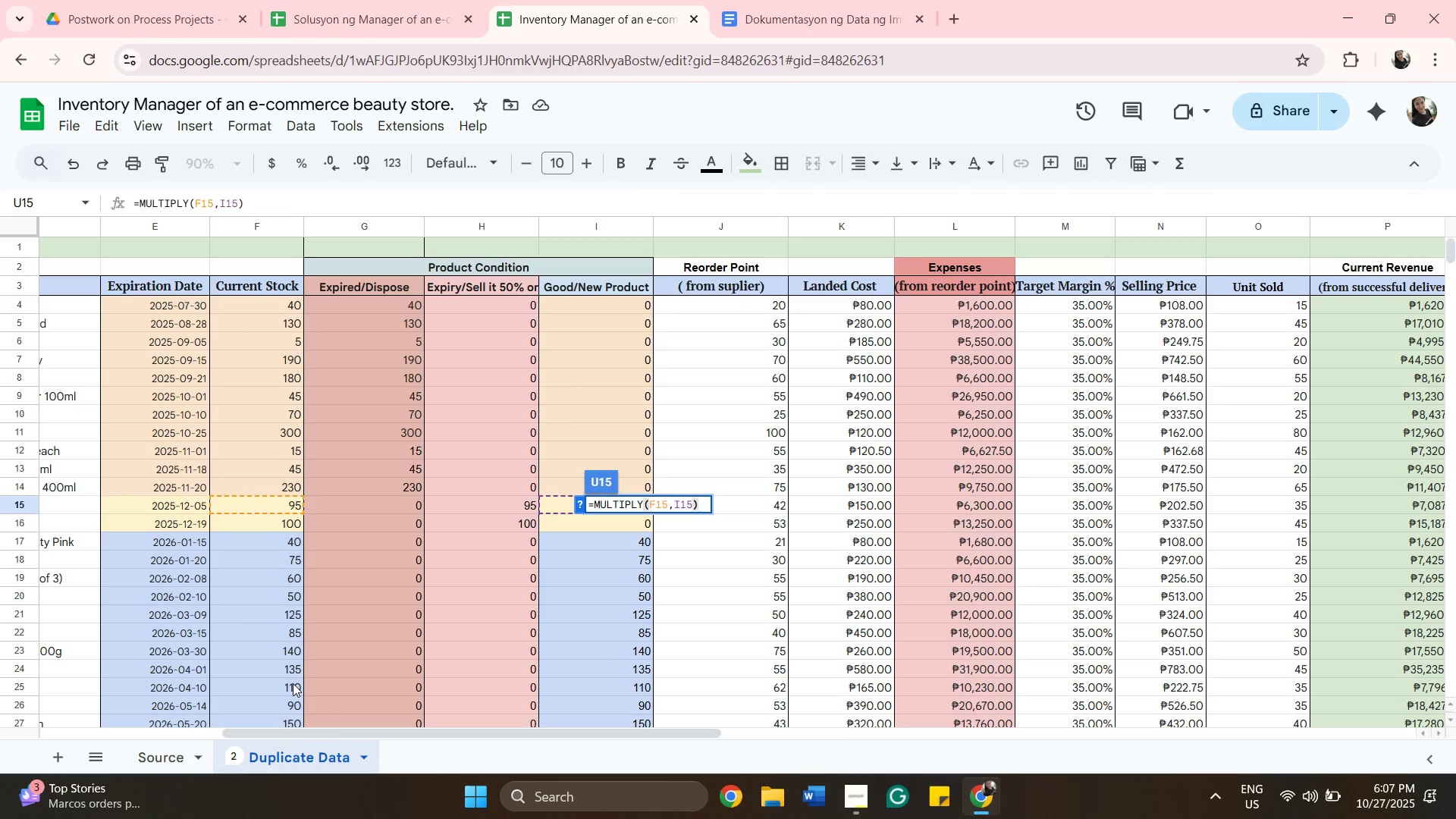 
wait(8.78)
 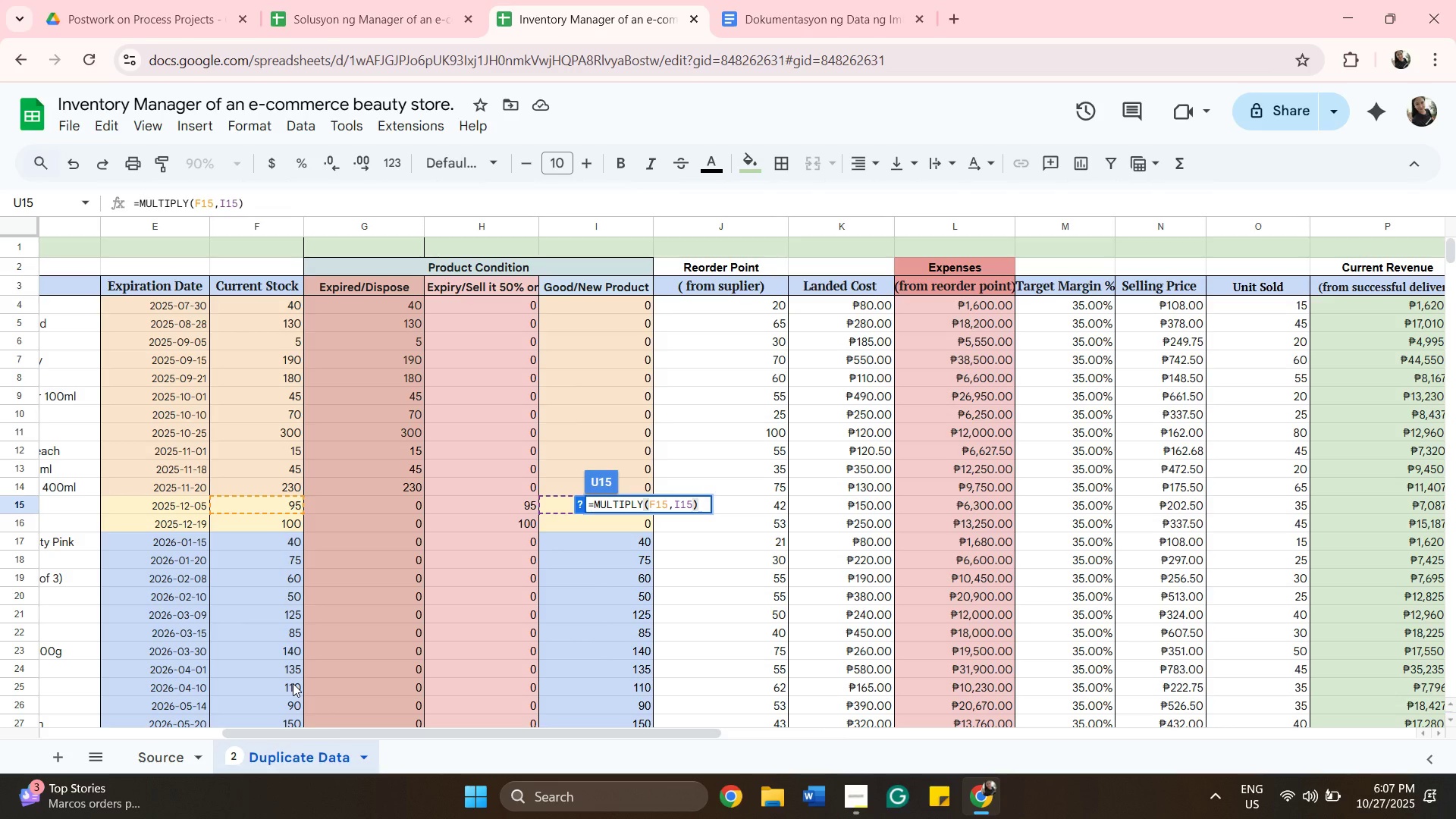 
mouse_move([378, 708])
 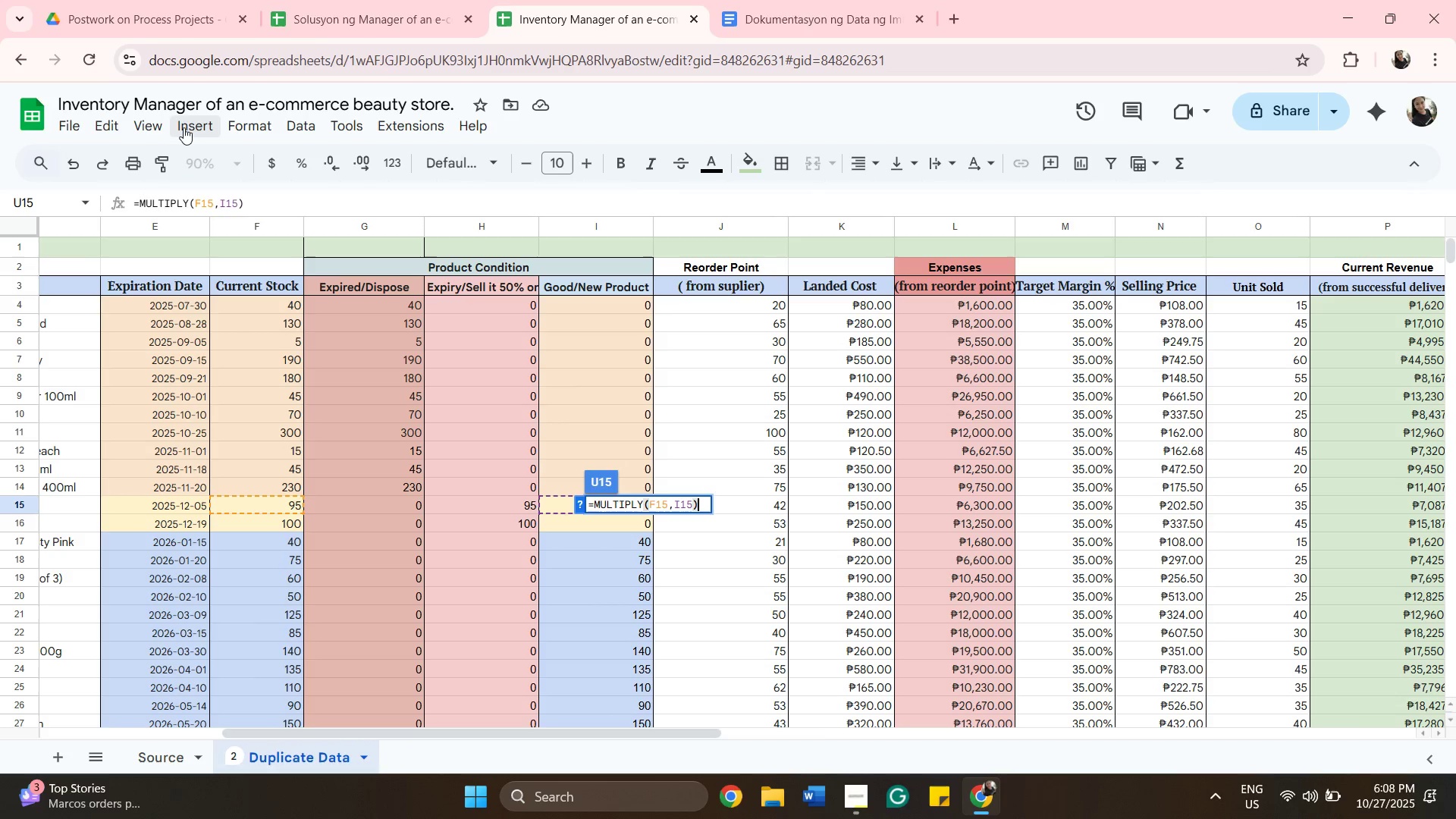 
left_click([184, 127])
 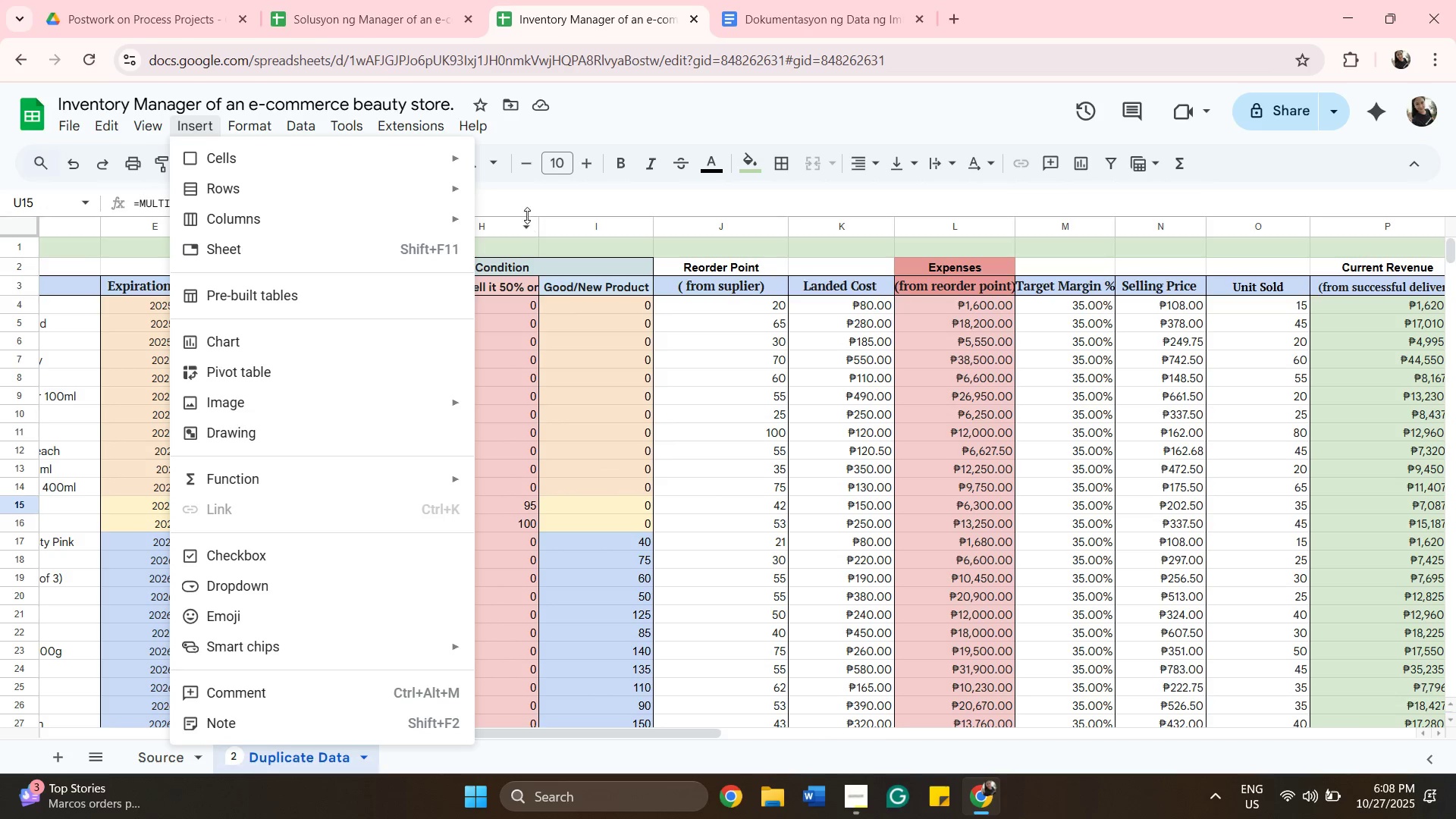 
left_click([525, 200])
 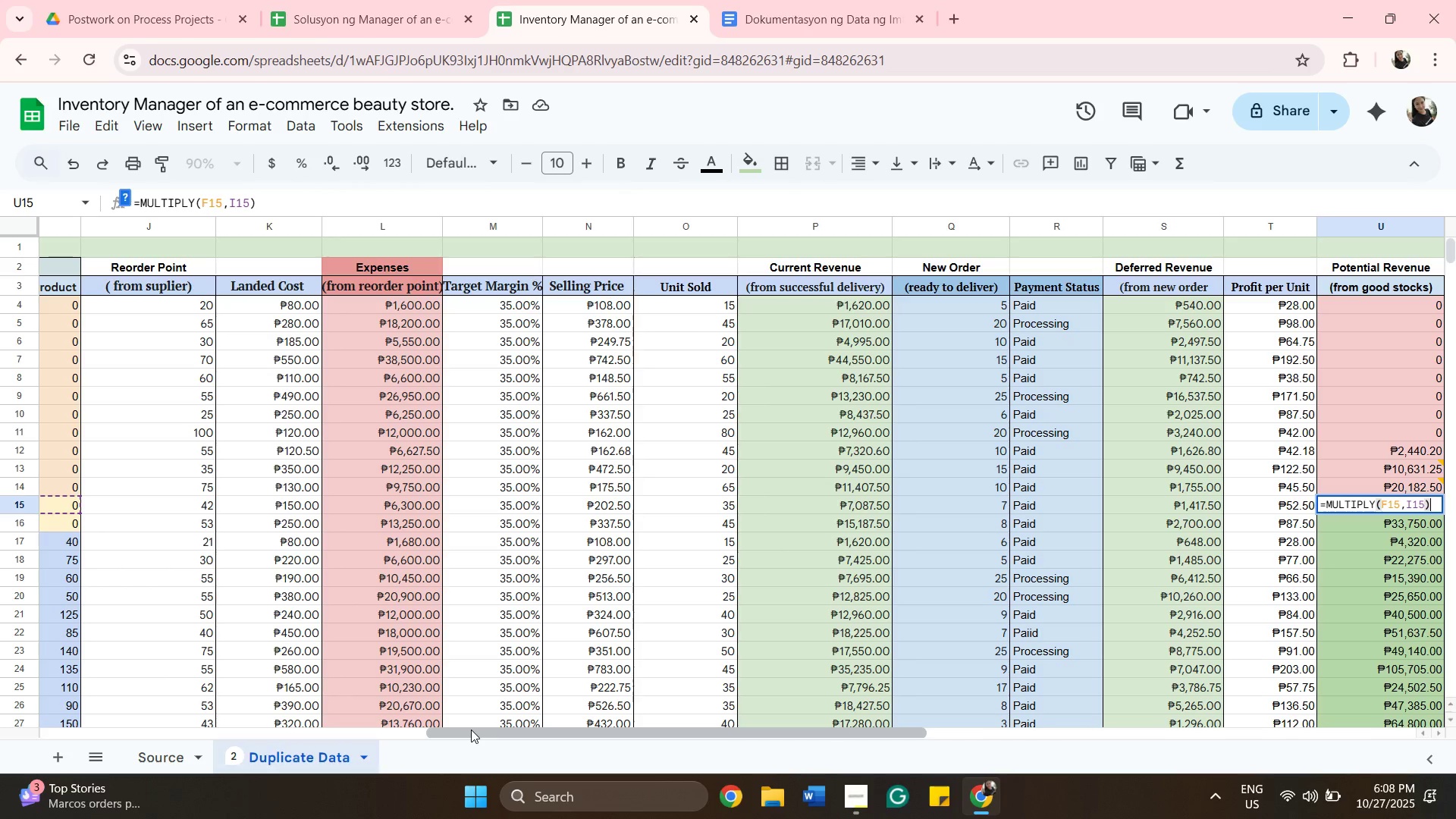 
left_click_drag(start_coordinate=[471, 730], to_coordinate=[406, 712])
 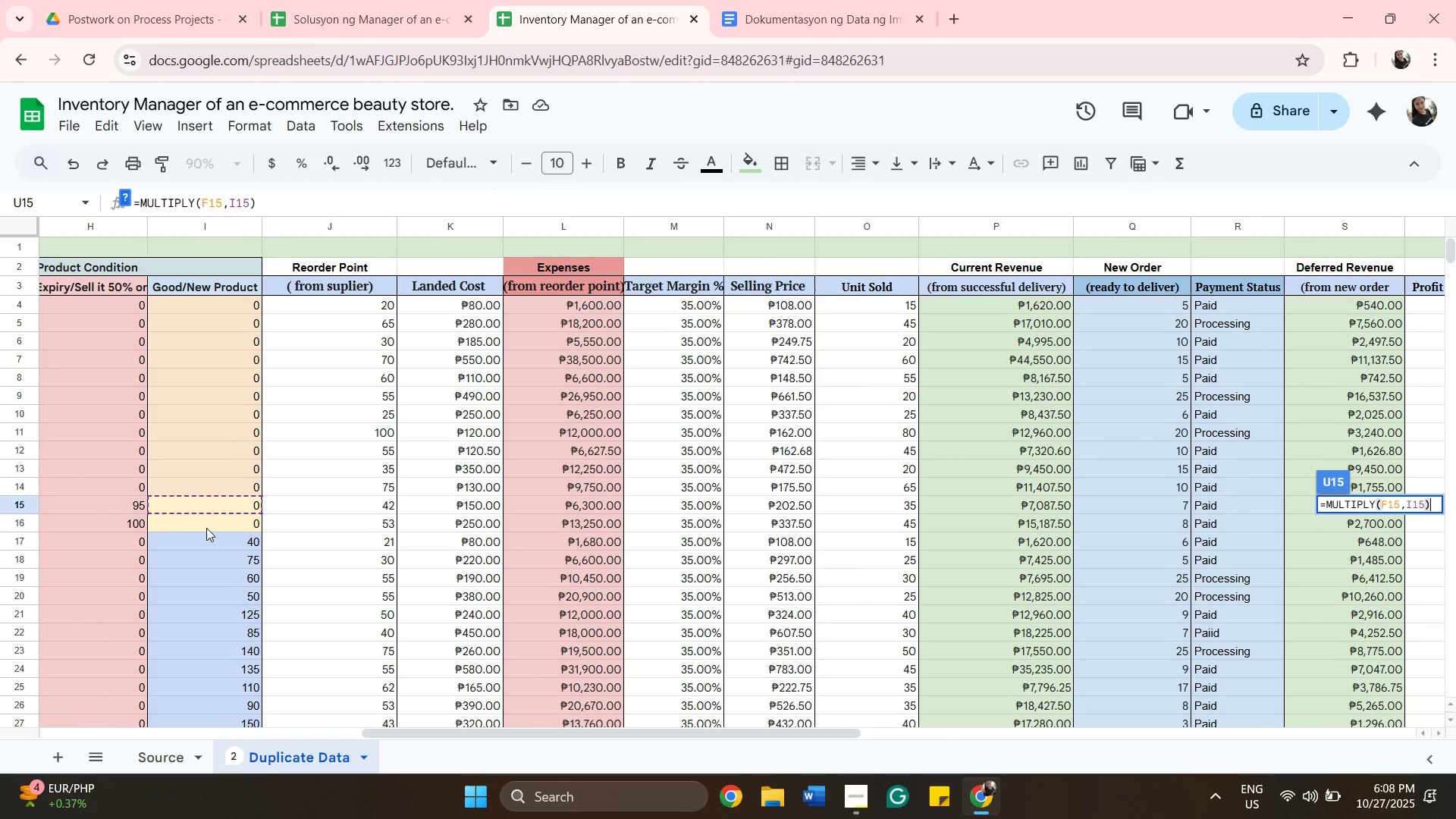 
left_click([206, 528])
 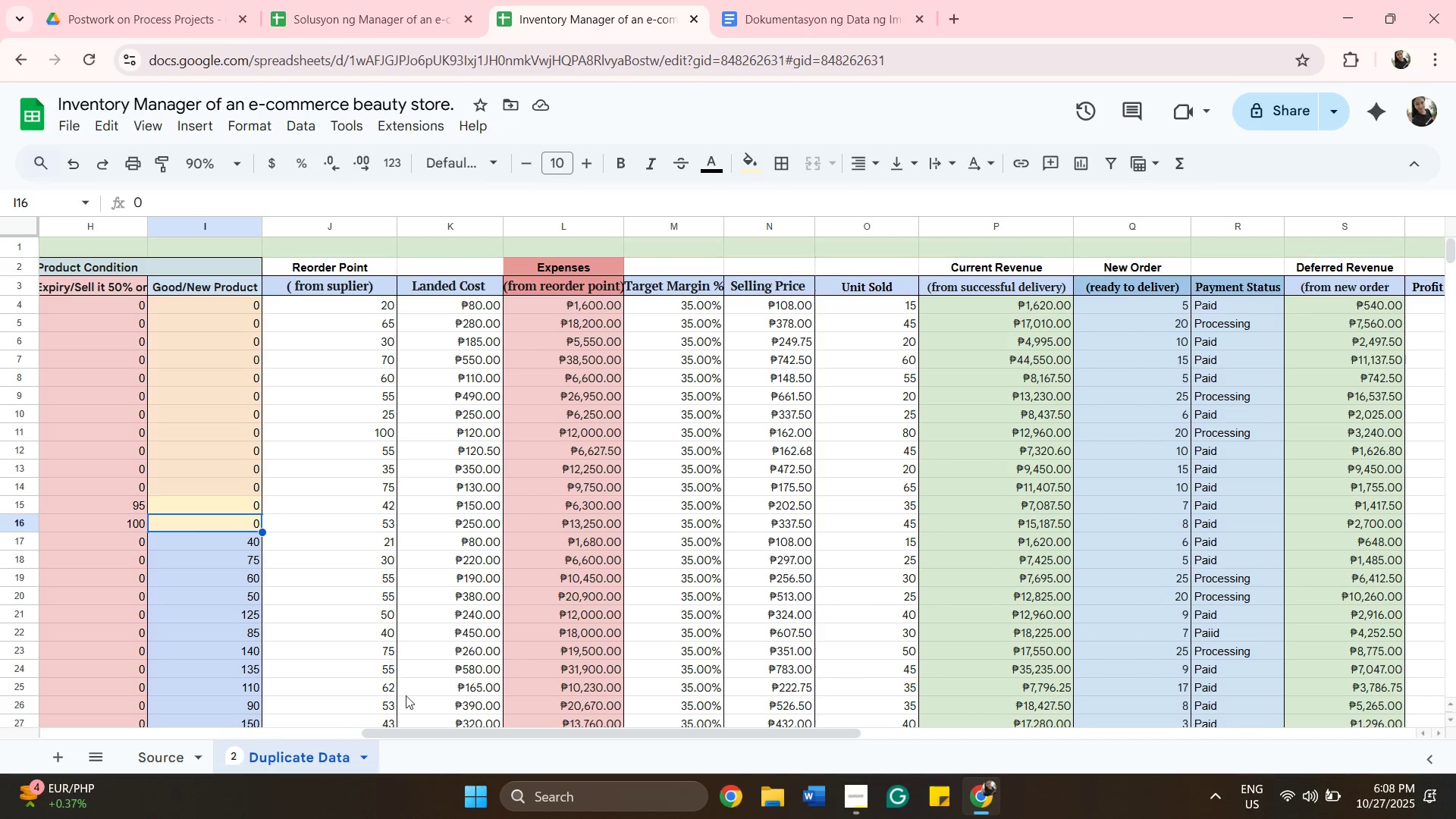 
left_click_drag(start_coordinate=[429, 731], to_coordinate=[290, 679])
 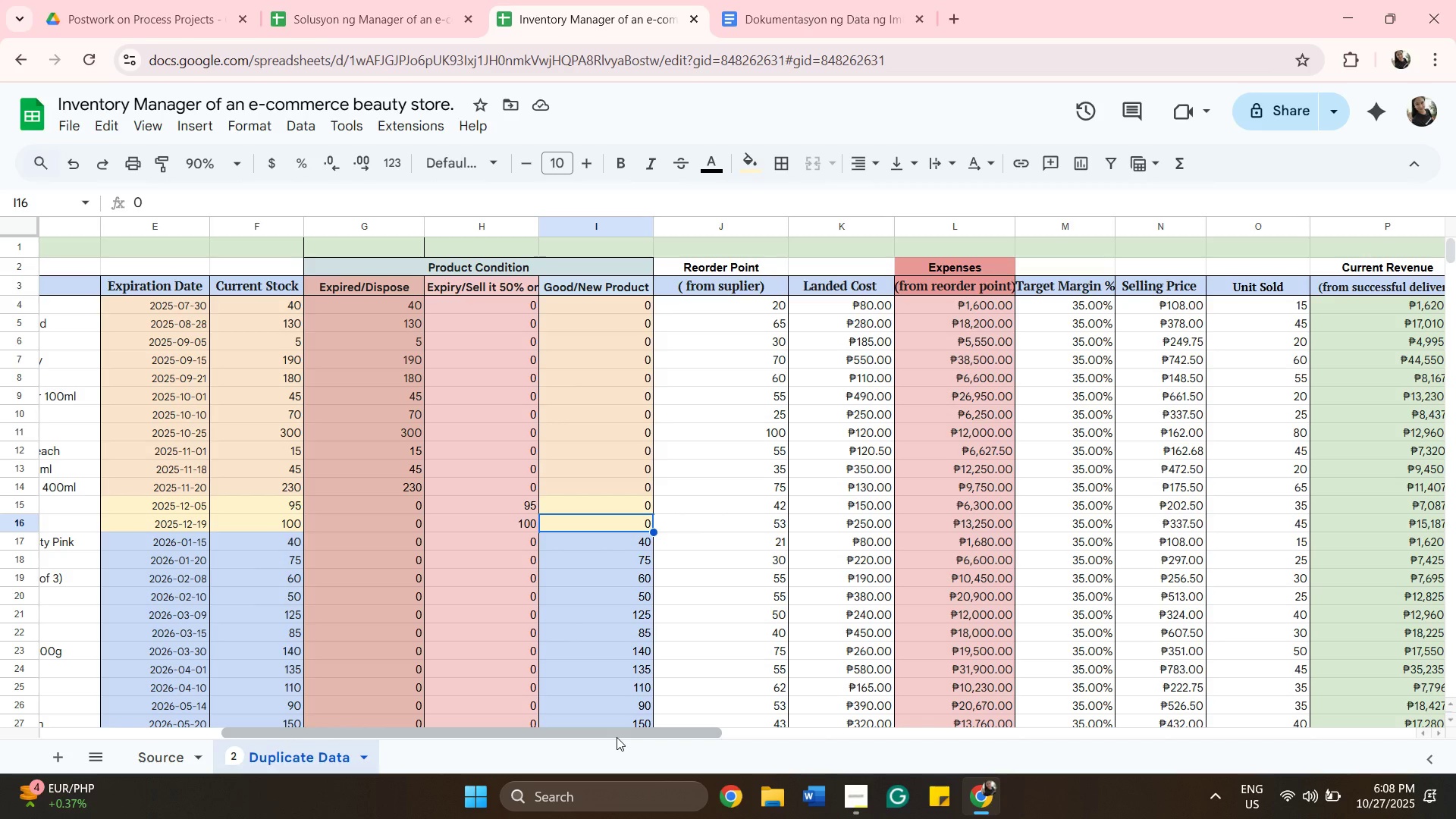 
wait(5.89)
 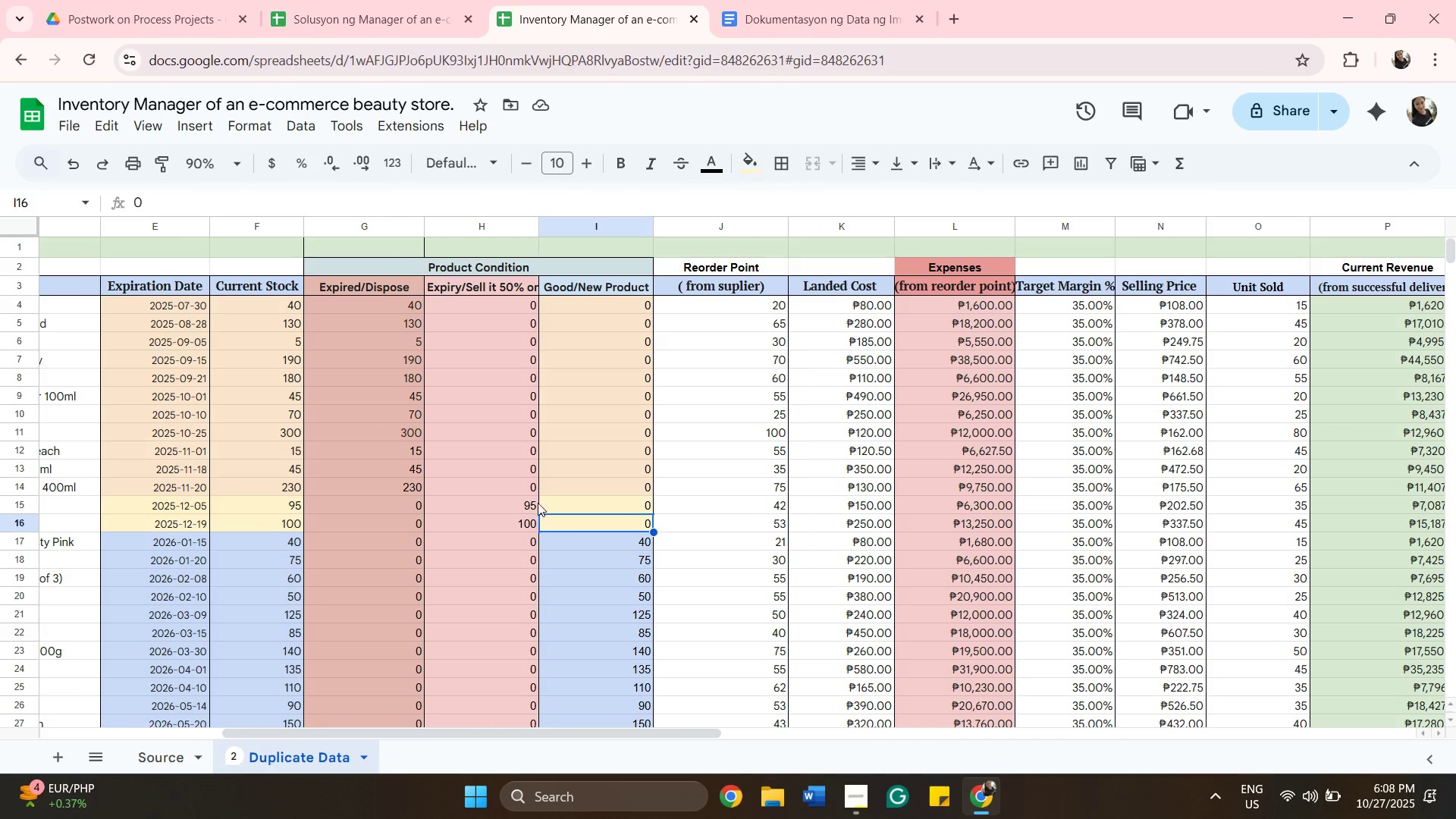 
left_click_drag(start_coordinate=[616, 729], to_coordinate=[1272, 740])
 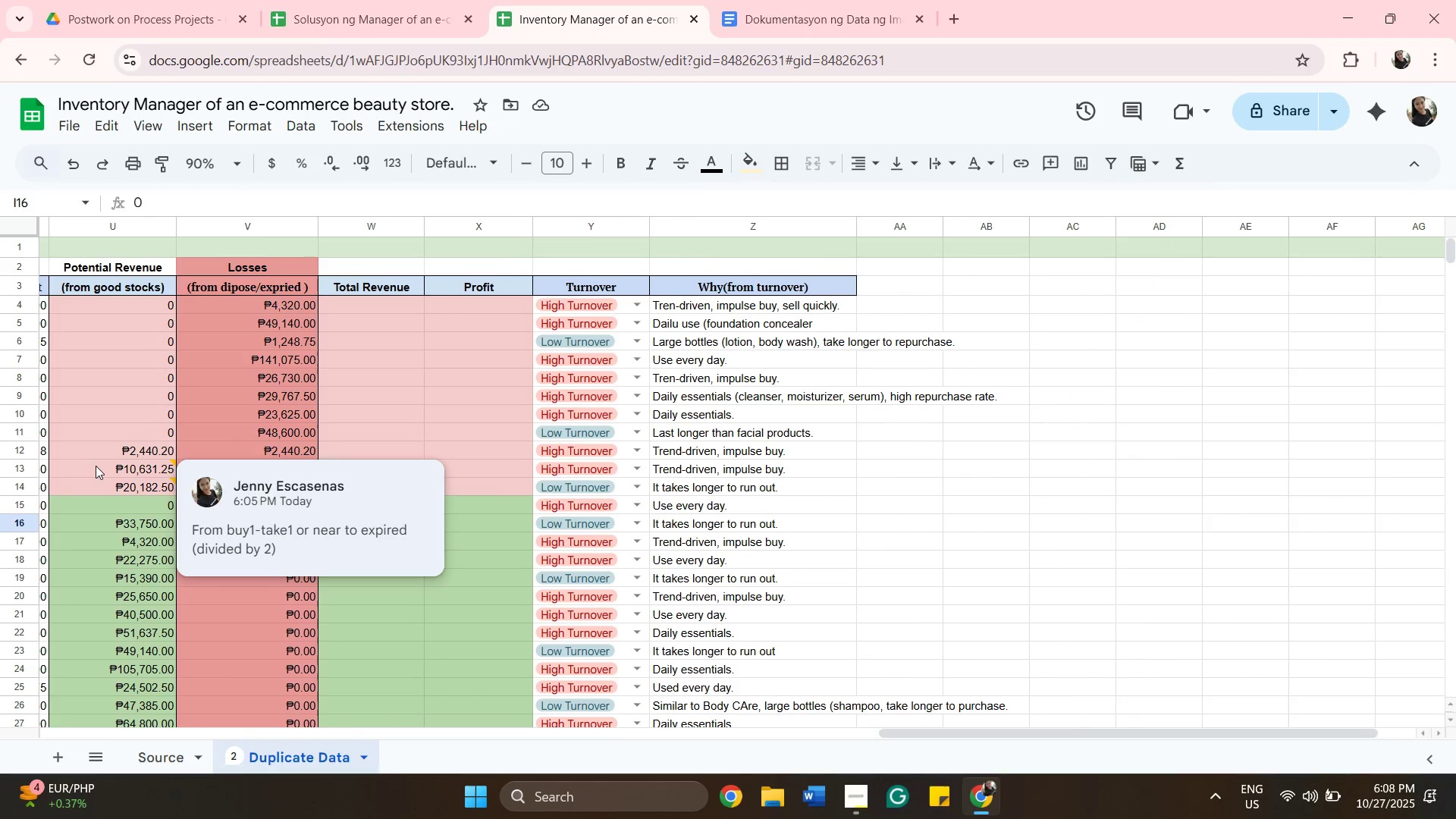 
mouse_move([102, 470])
 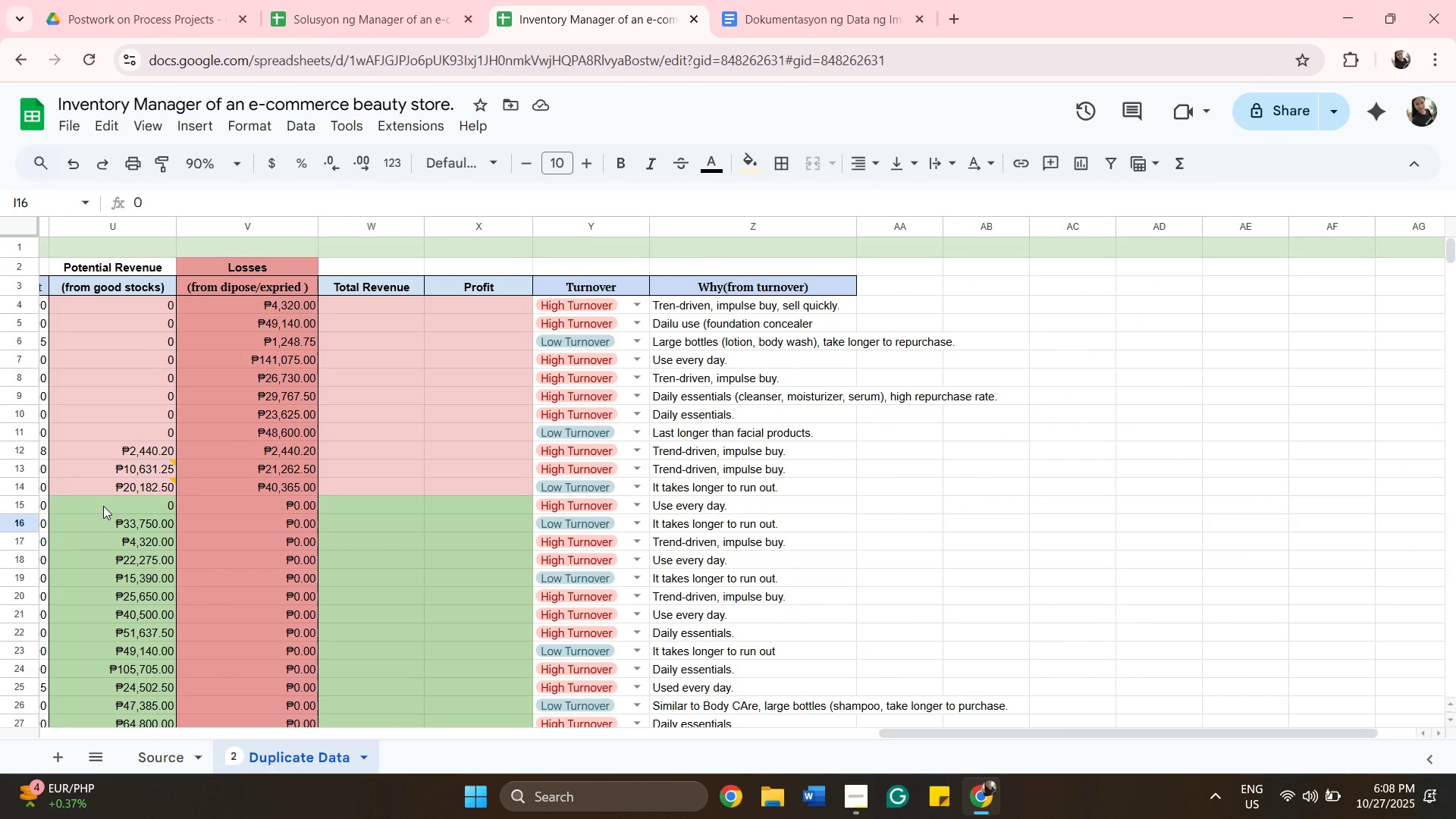 
left_click([103, 506])
 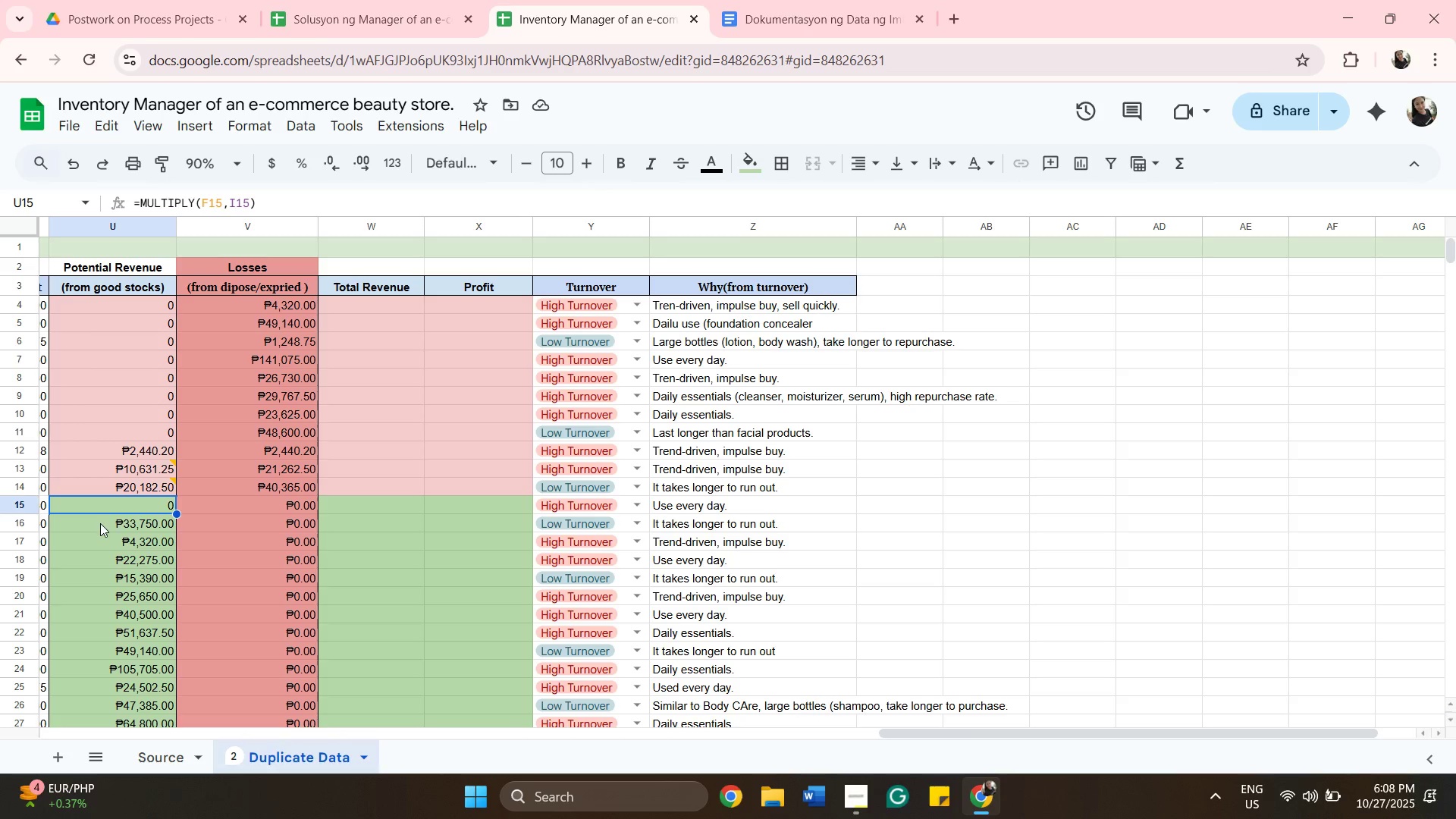 
double_click([100, 526])
 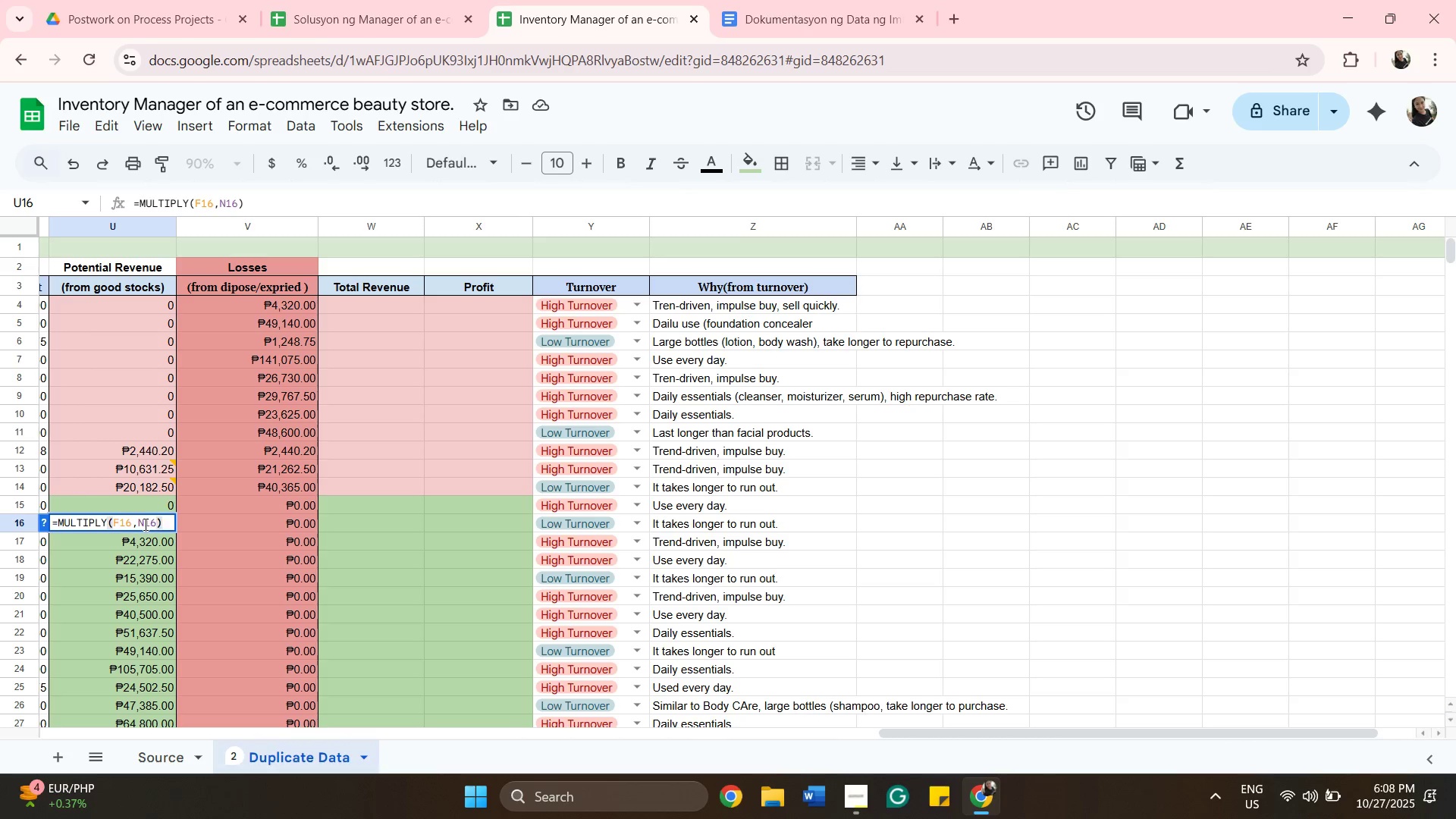 
left_click([144, 524])
 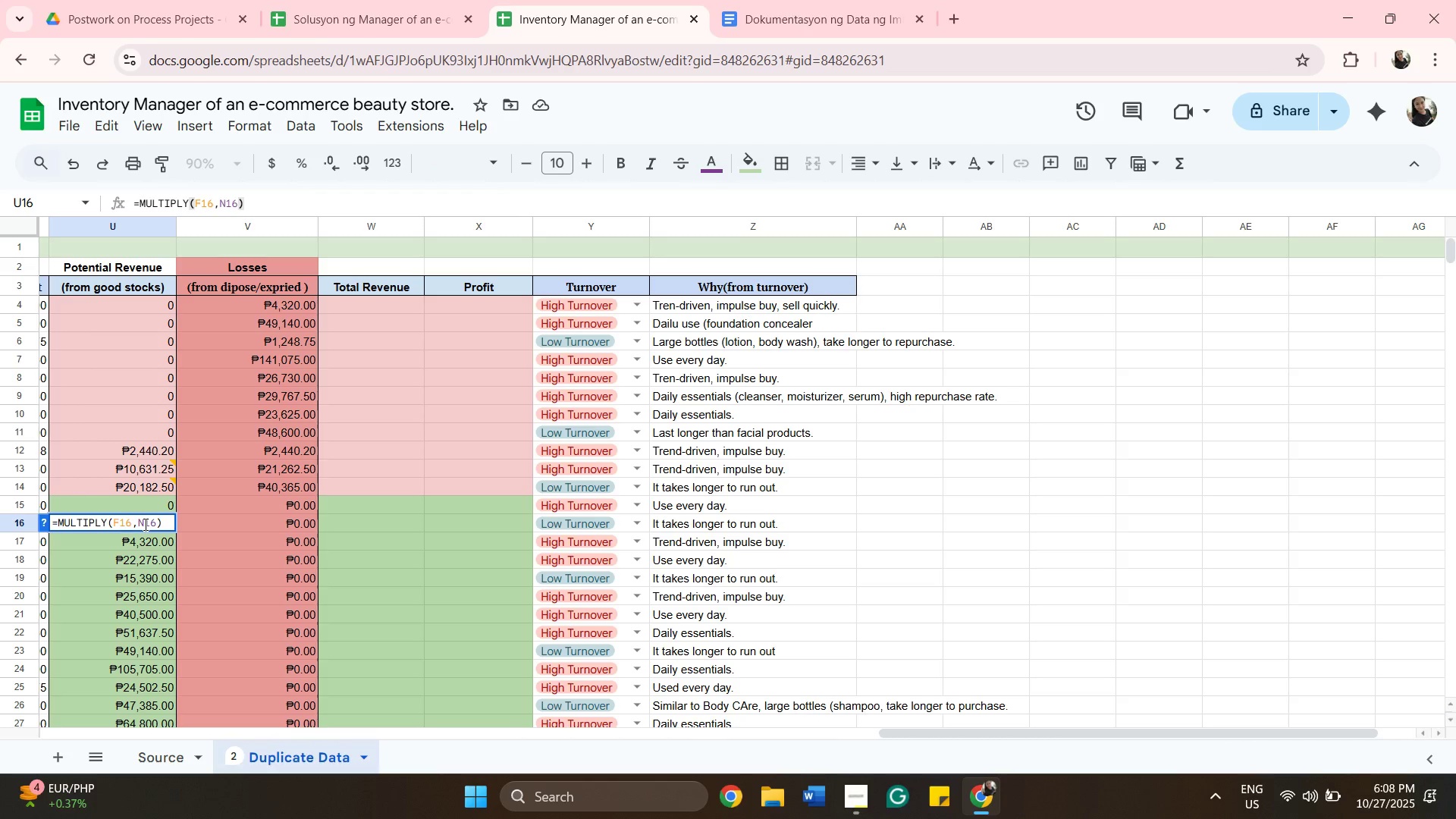 
key(Backspace)
 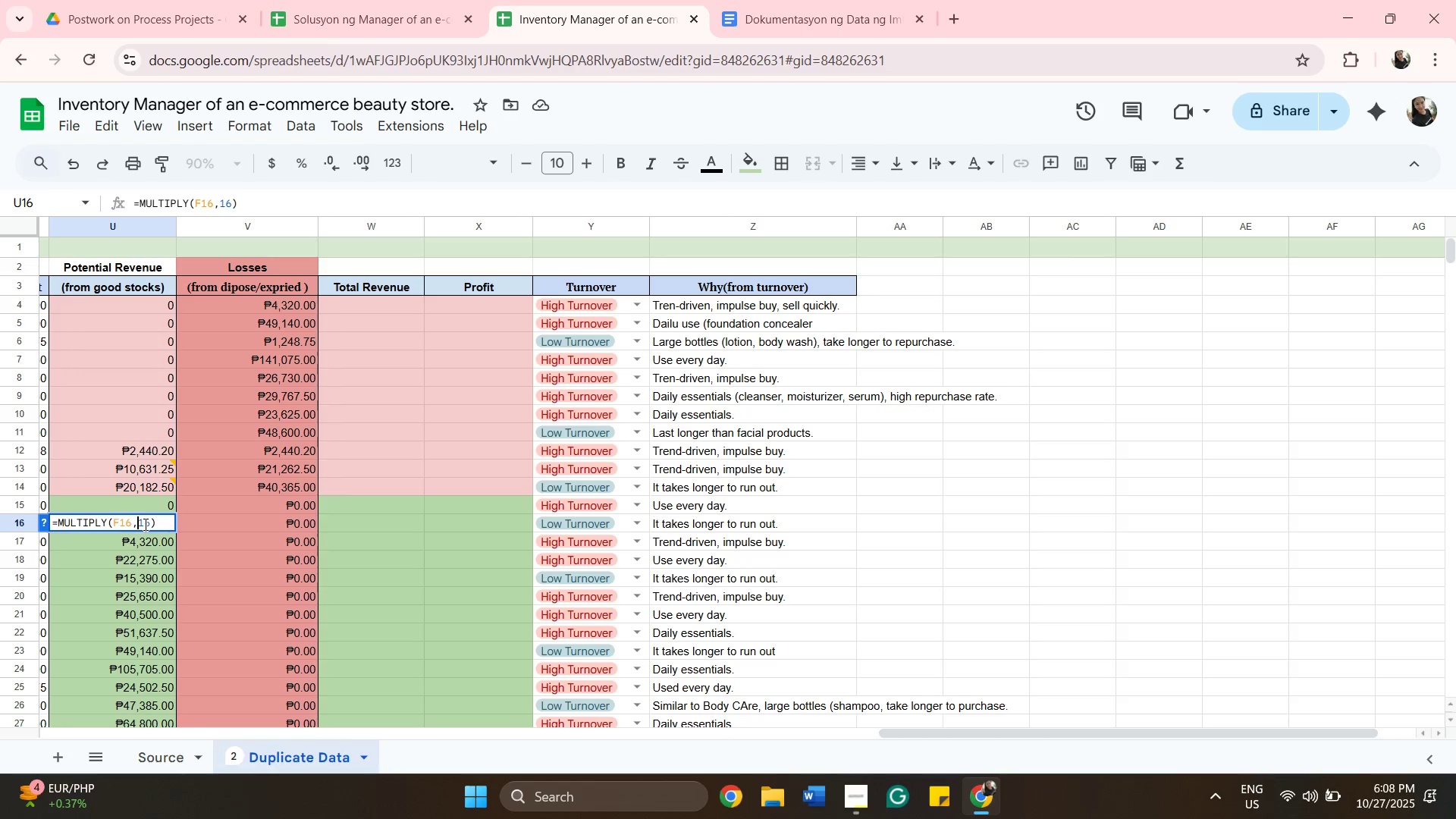 
key(Shift+I)
 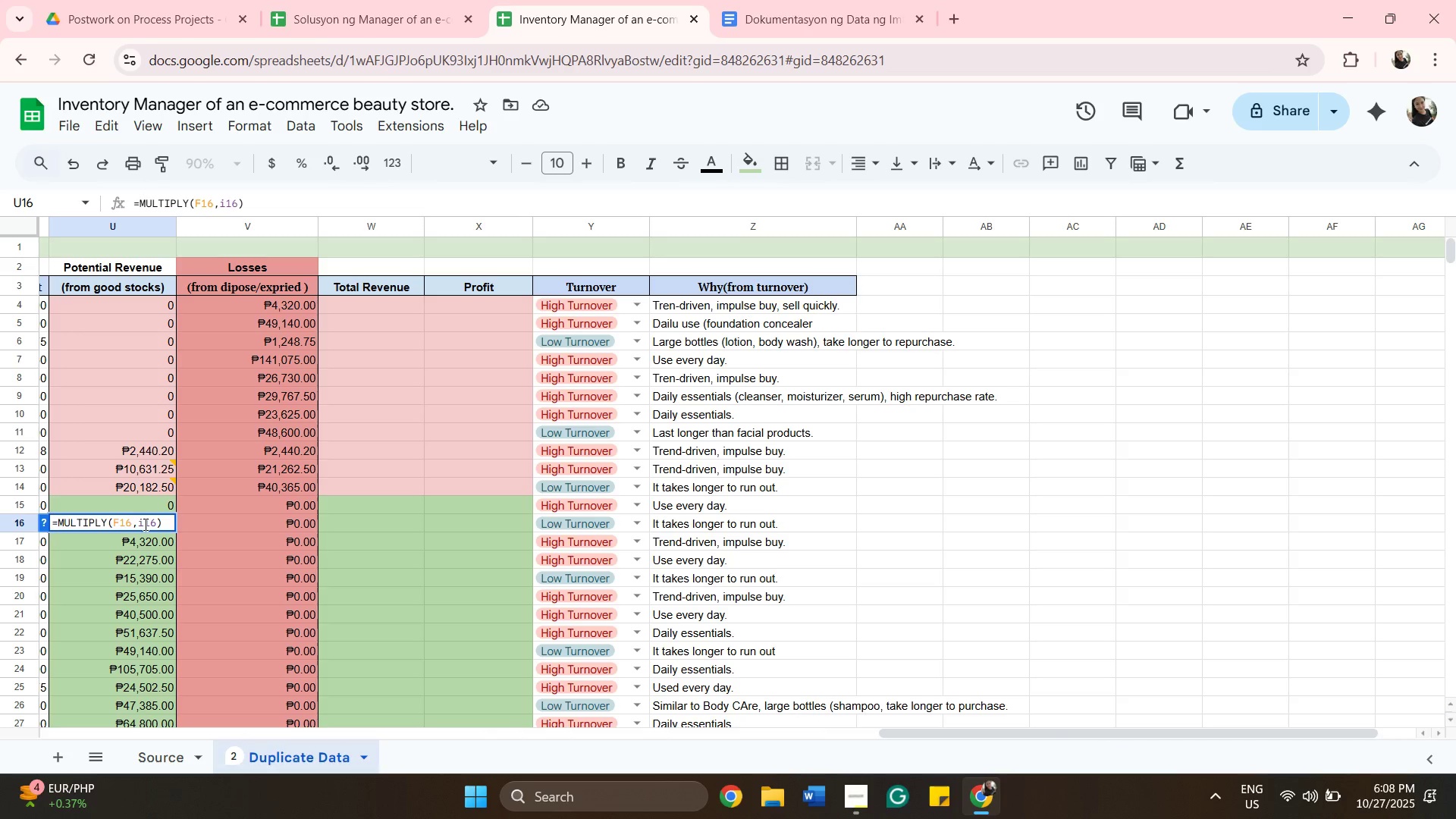 
key(Backspace)
 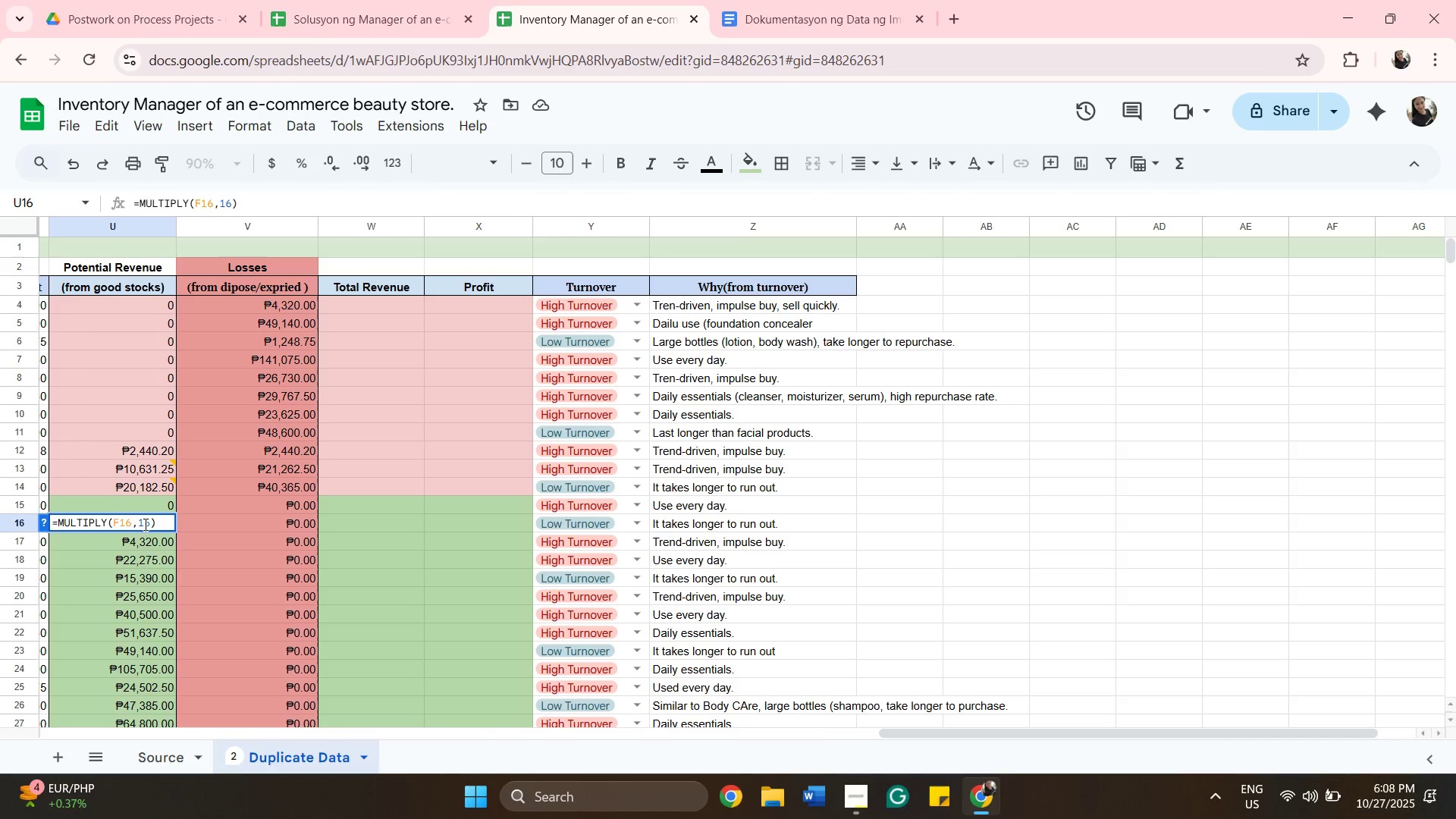 
key(I)
 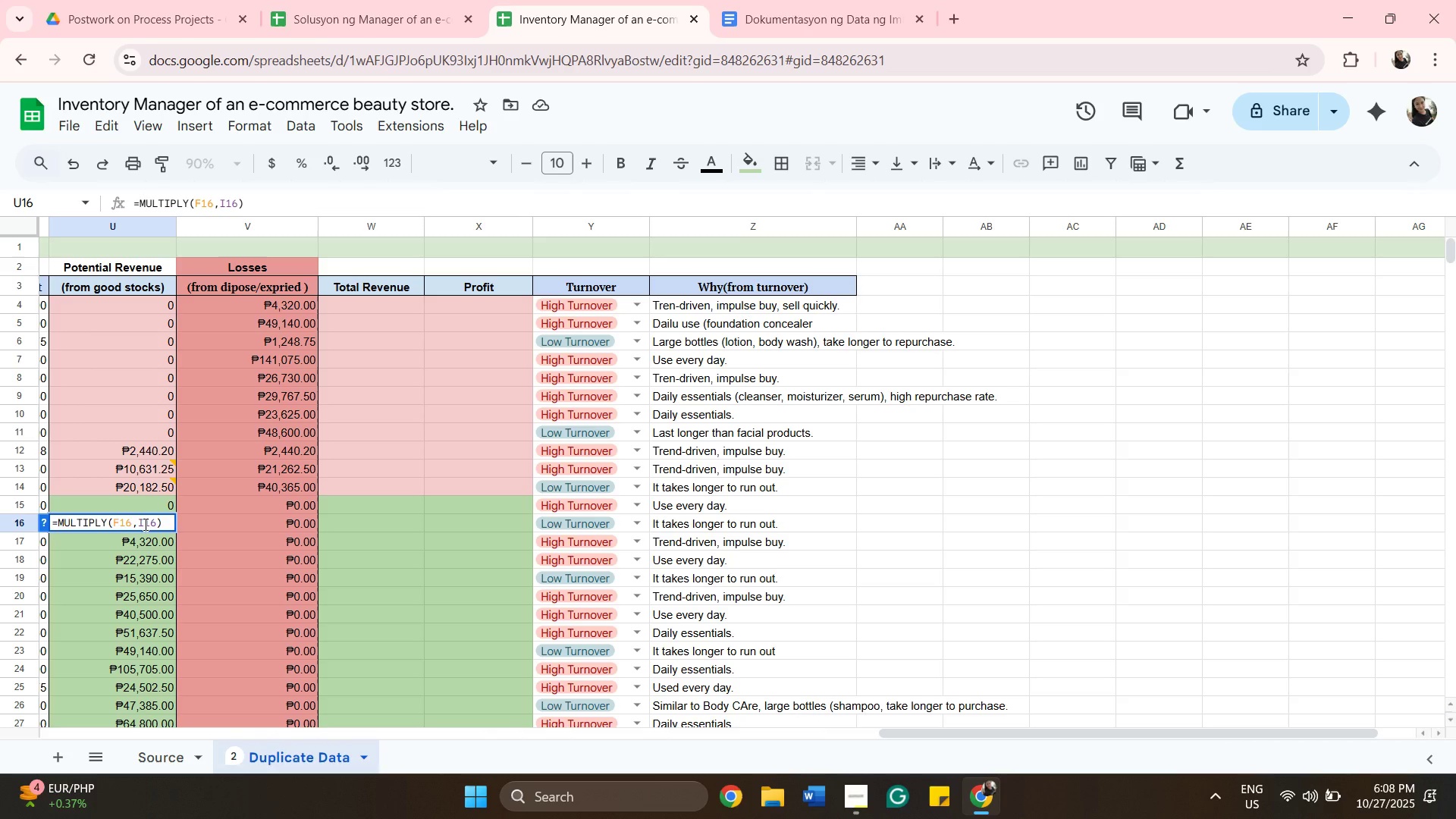 
hold_key(key=Enter, duration=0.36)
 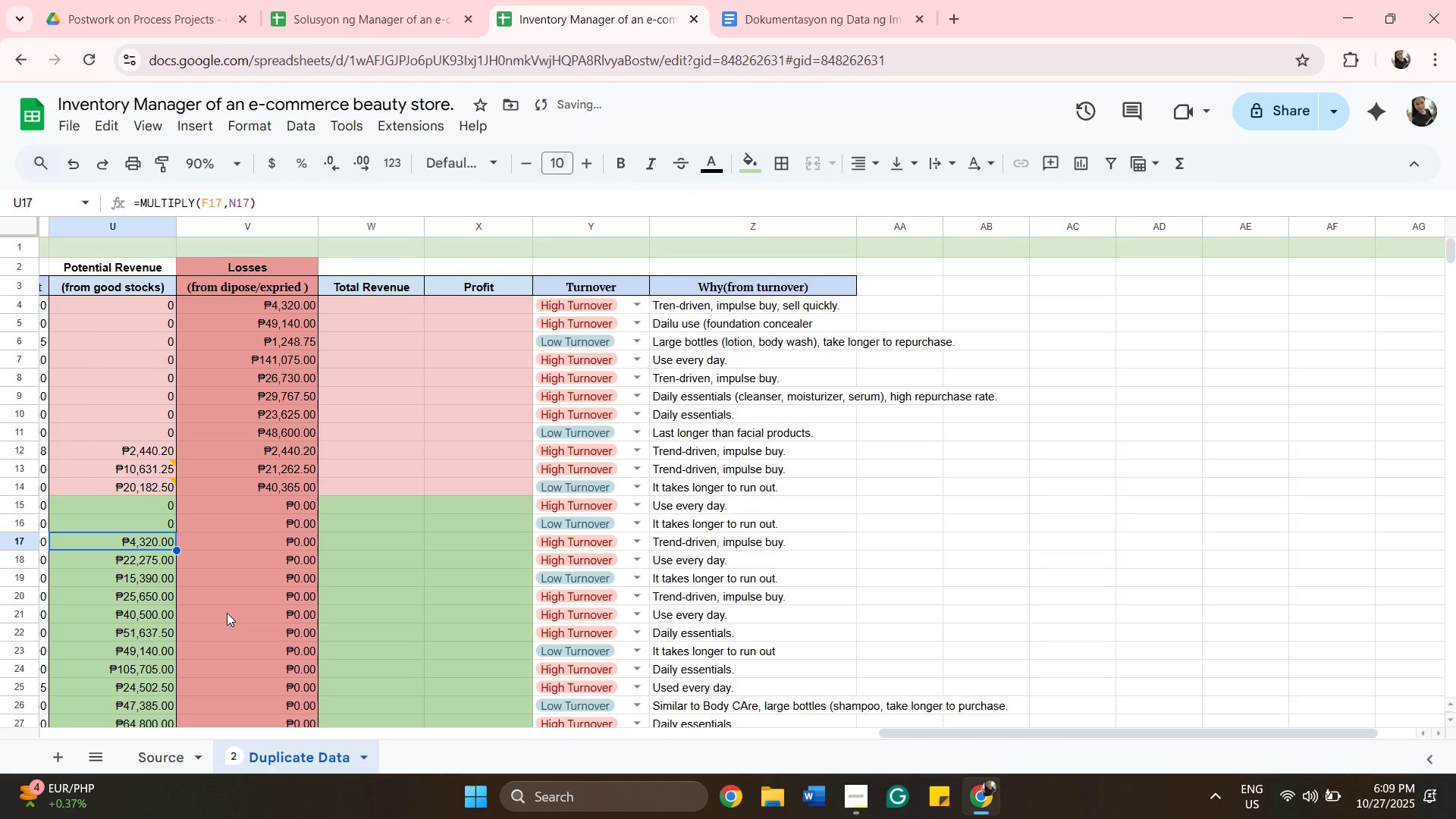 
mouse_move([218, 491])
 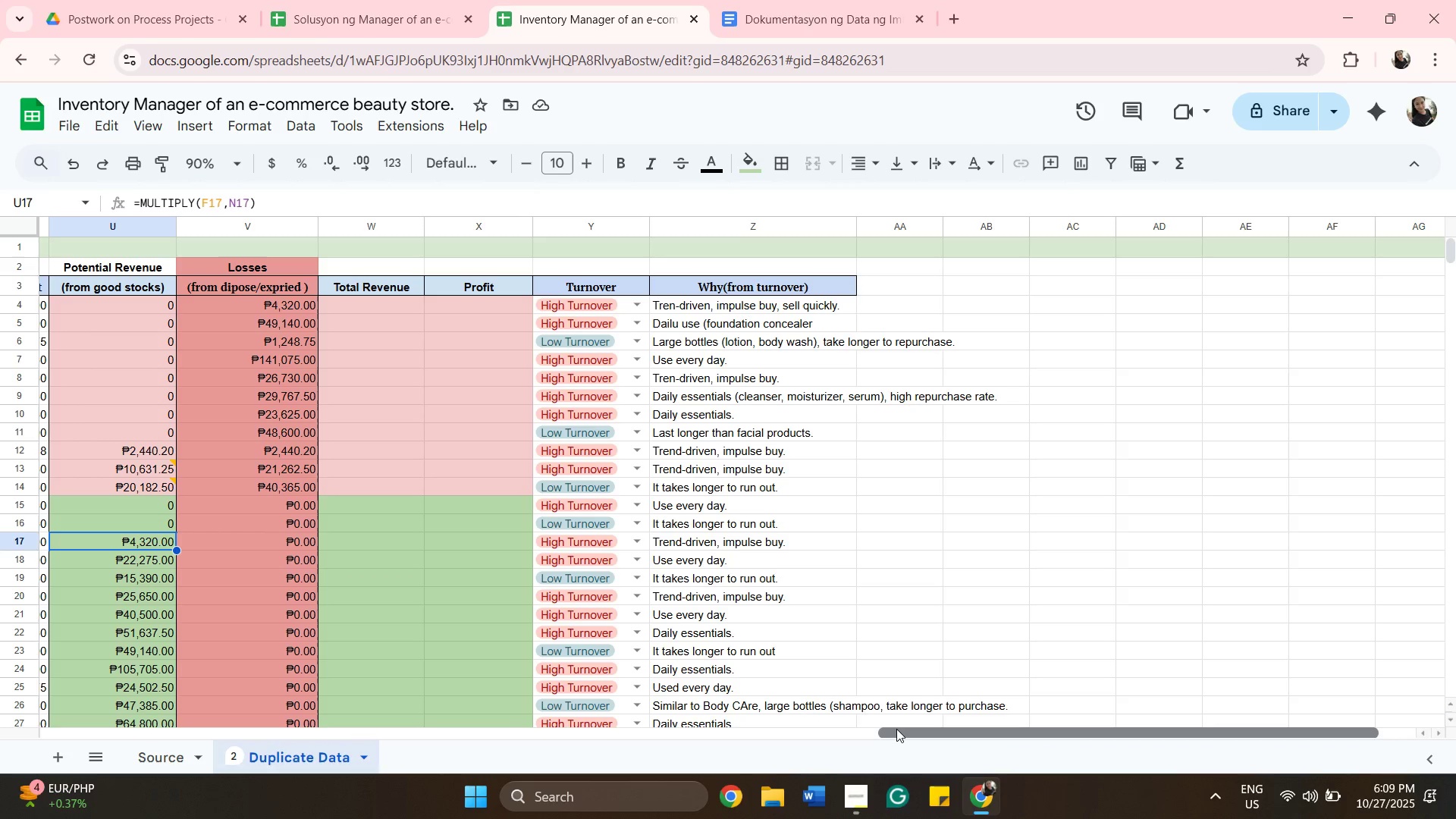 
left_click_drag(start_coordinate=[896, 729], to_coordinate=[869, 661])
 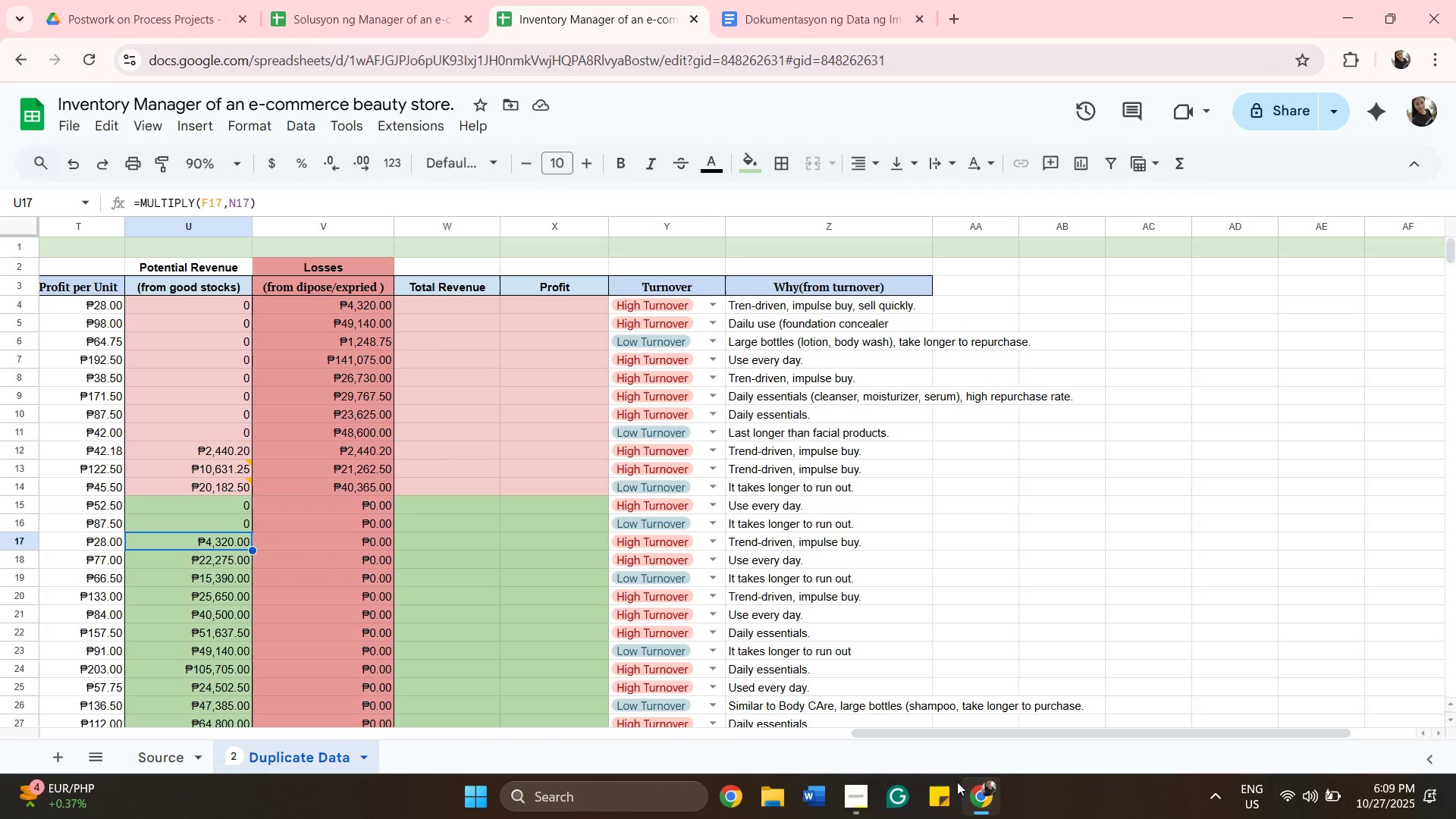 
wait(5.58)
 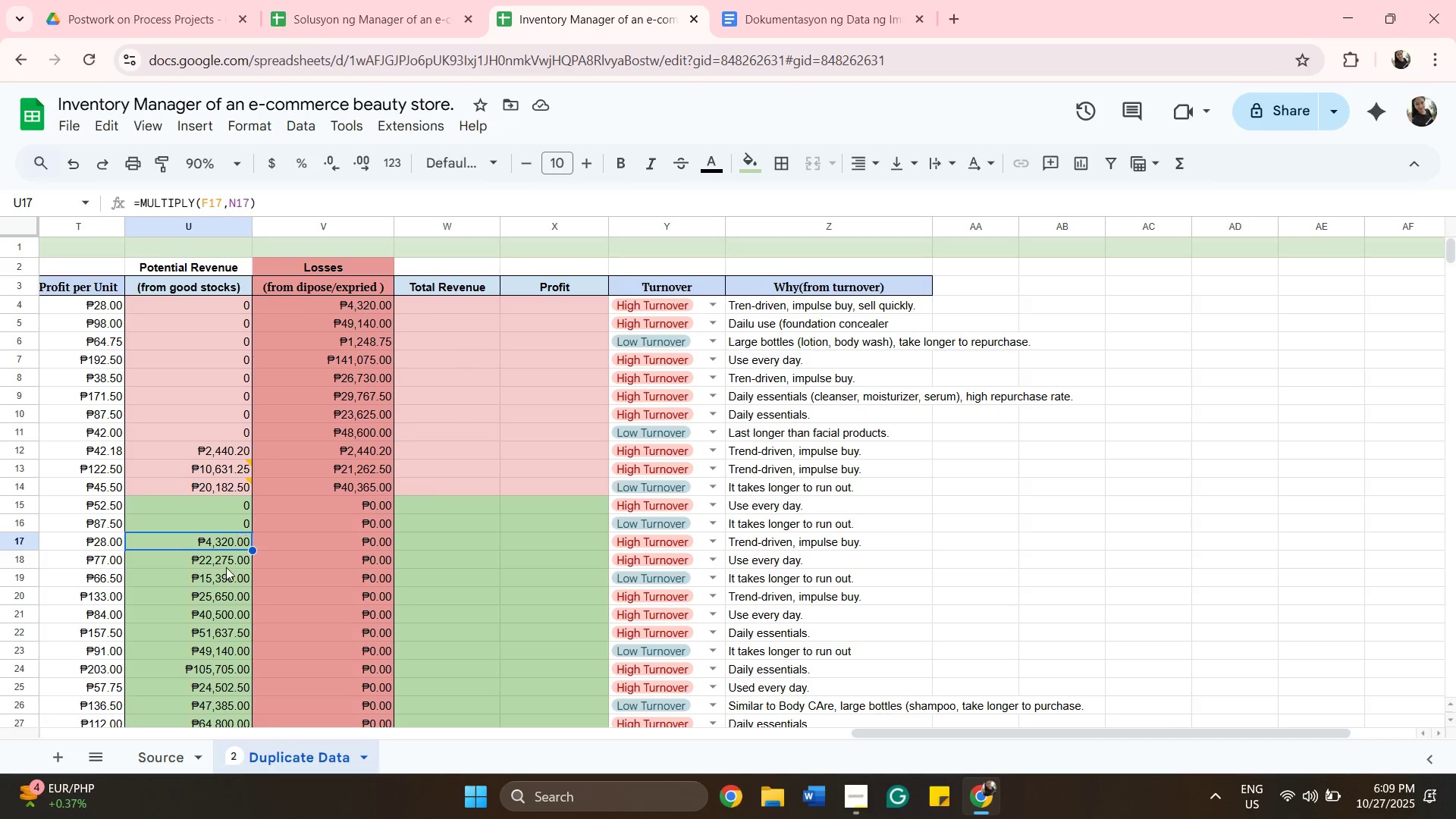 
mouse_move([863, 778])
 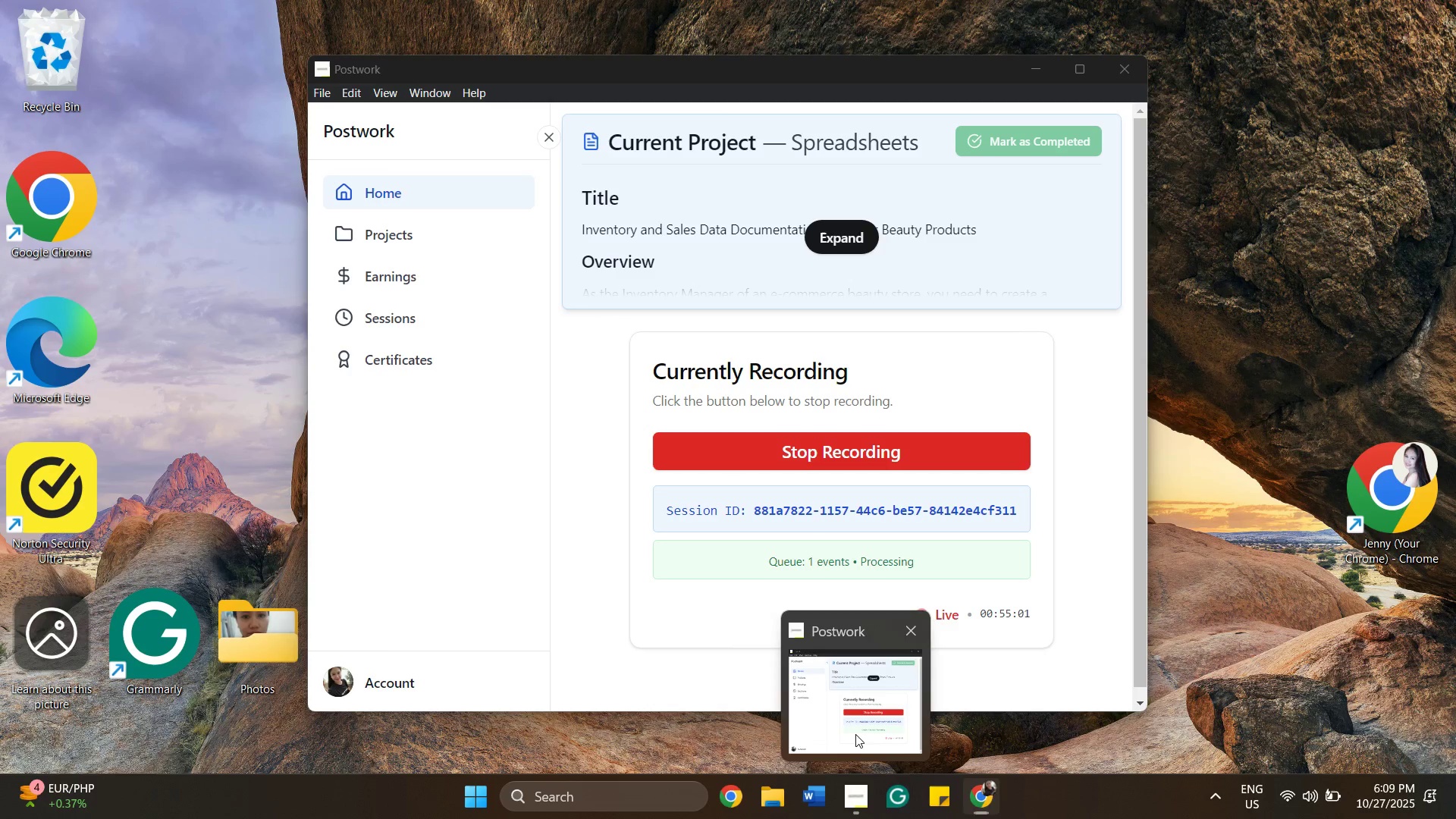 
left_click([855, 734])
 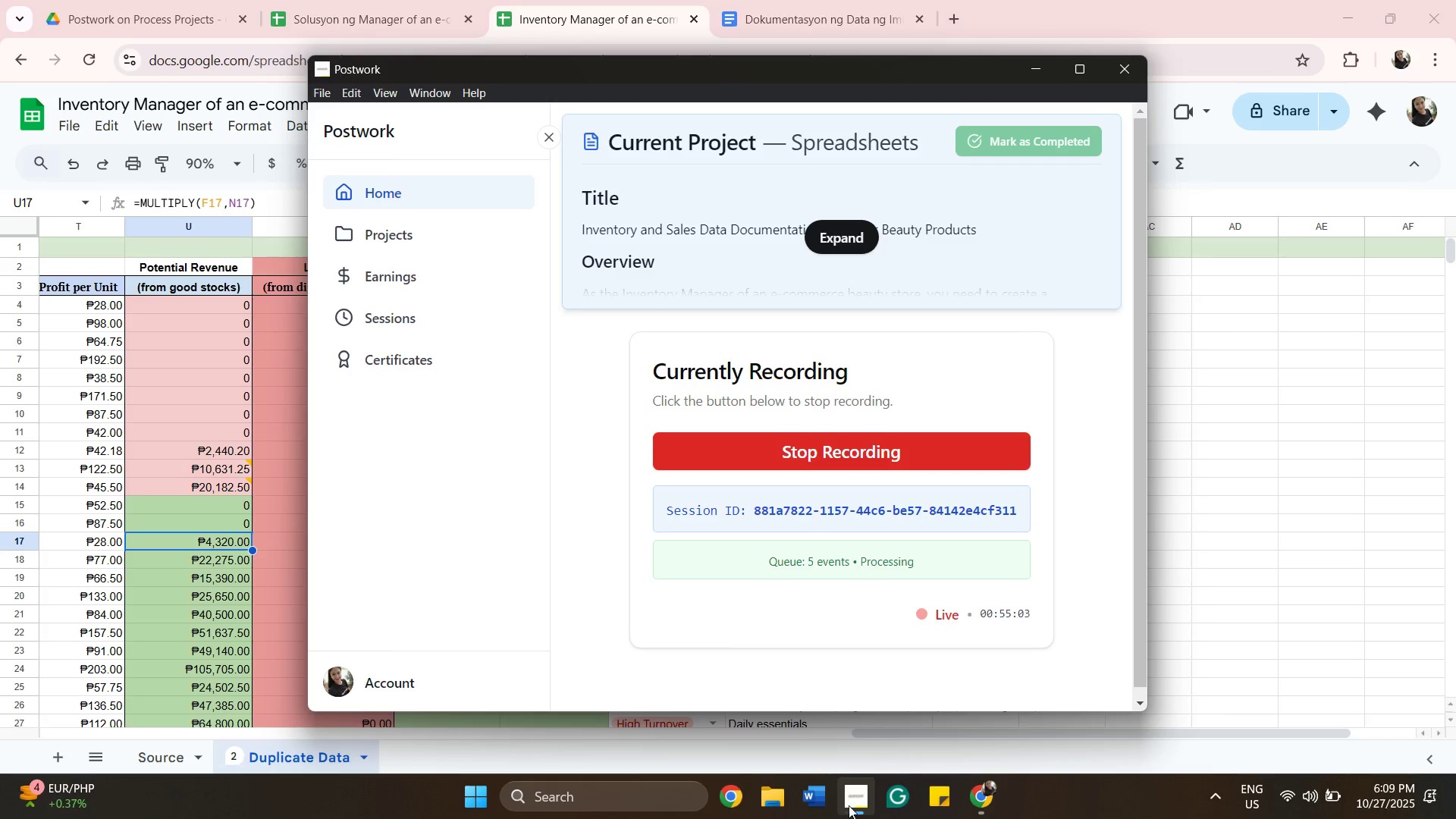 
left_click([856, 799])
 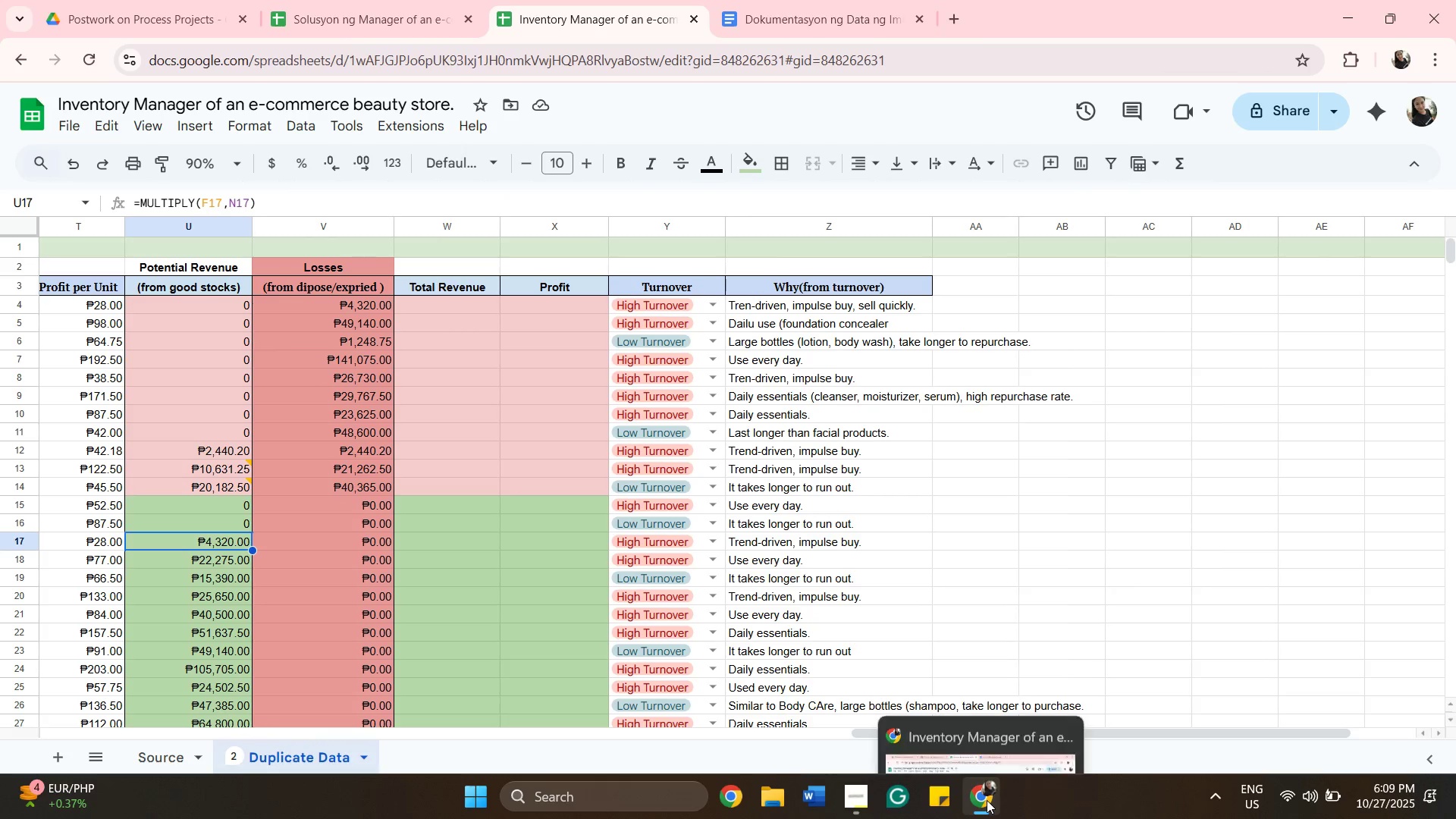 
left_click([987, 800])
 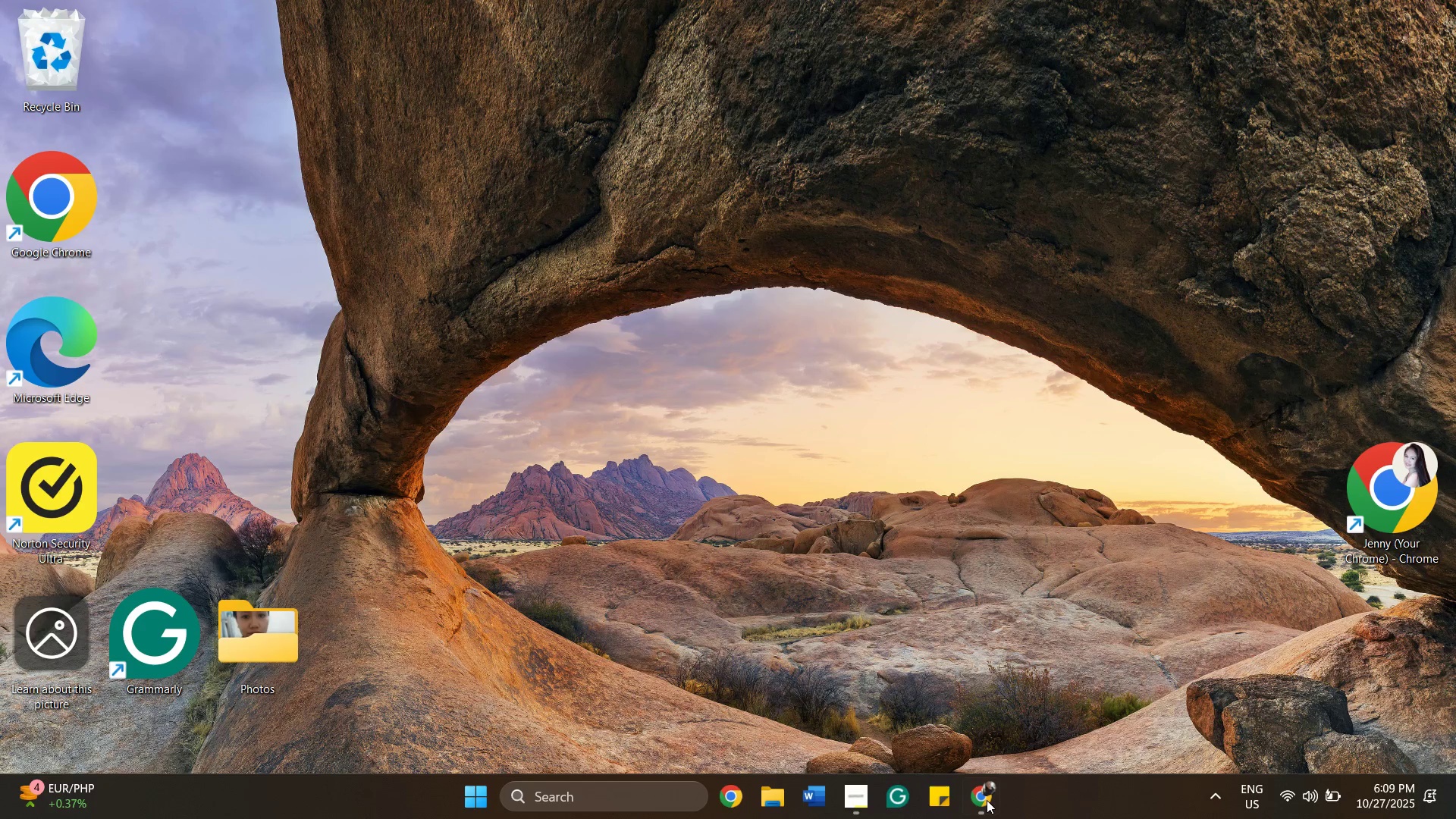 
left_click([987, 800])
 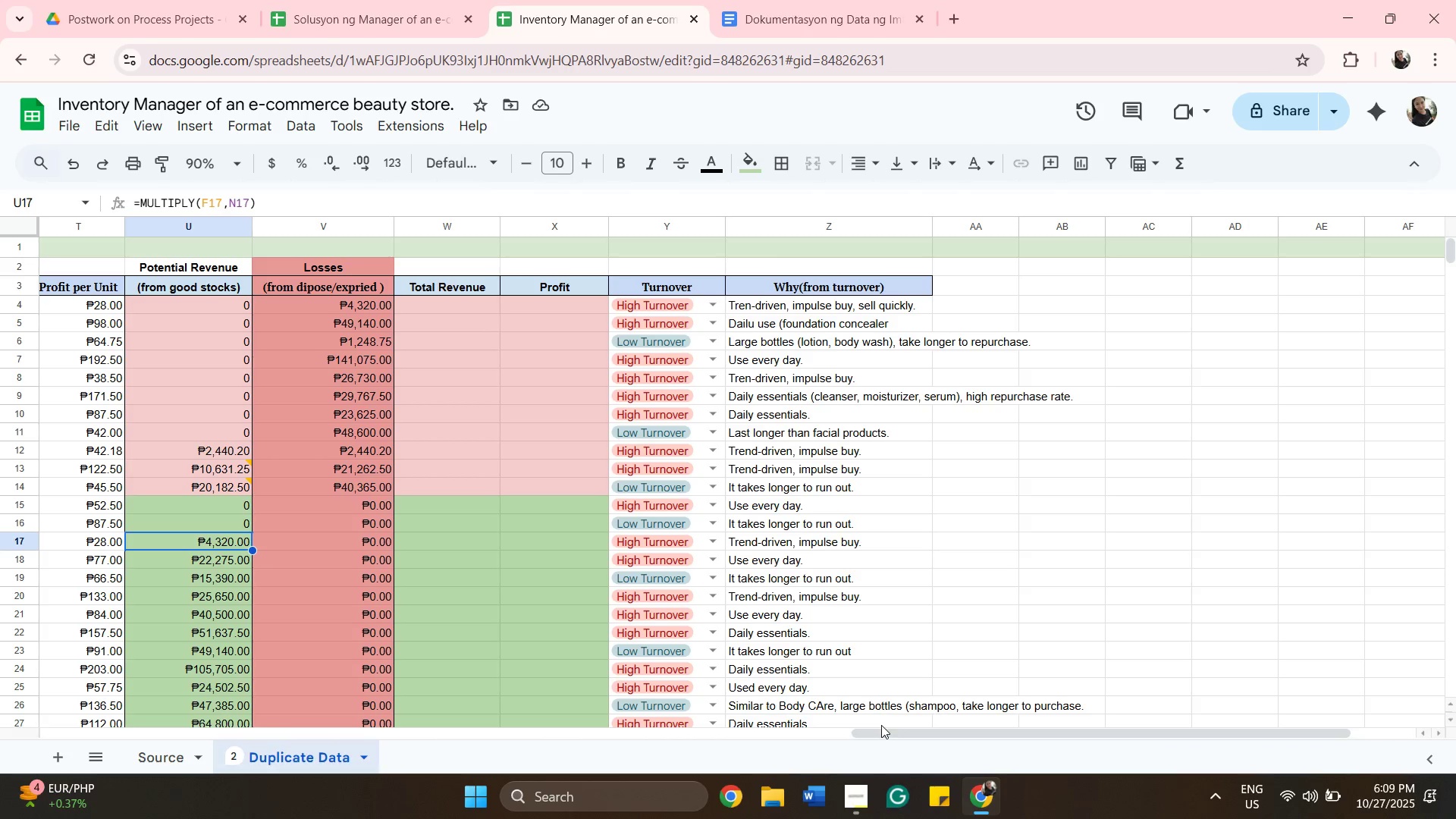 
left_click_drag(start_coordinate=[881, 732], to_coordinate=[669, 664])
 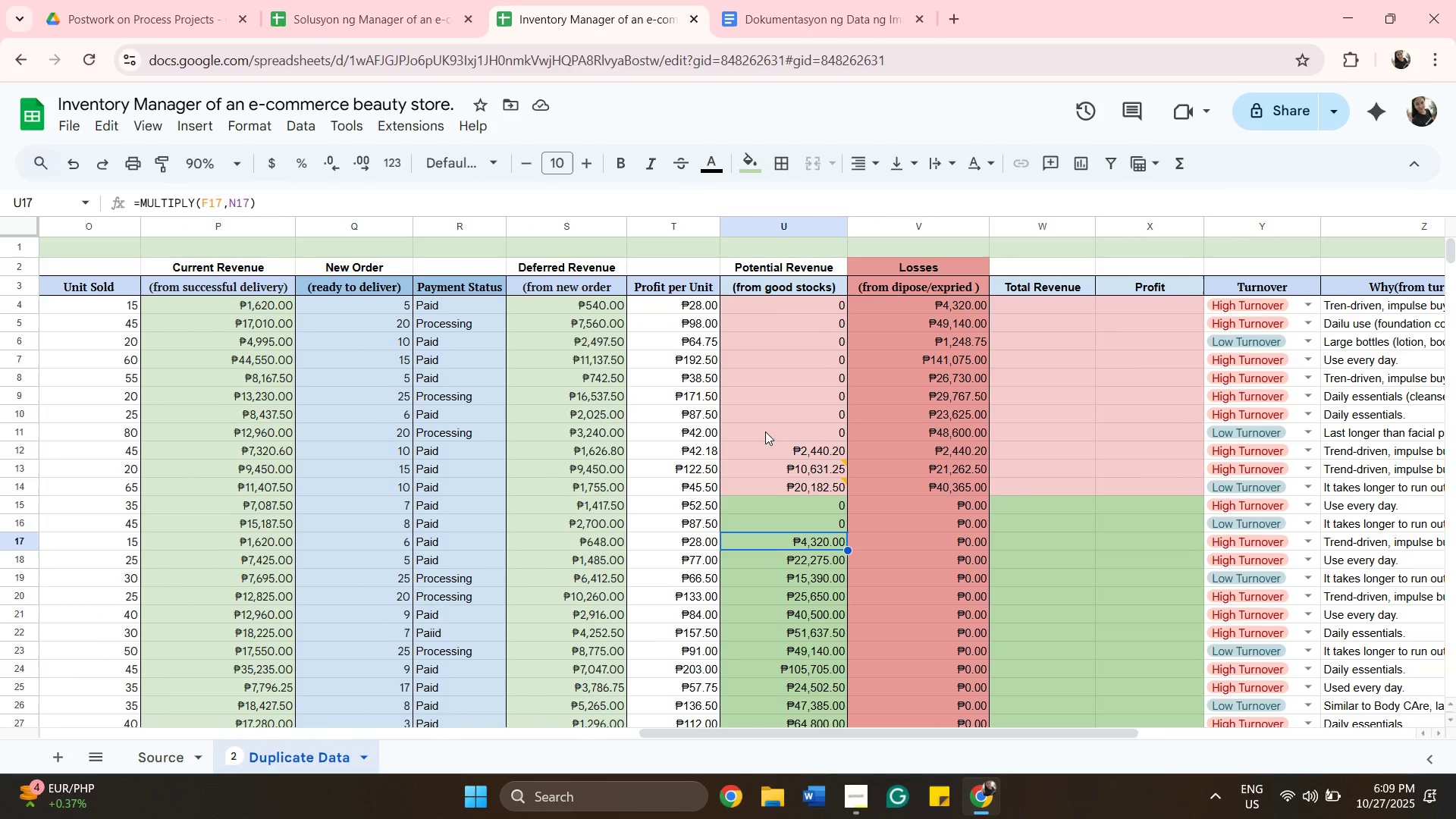 
double_click([765, 431])
 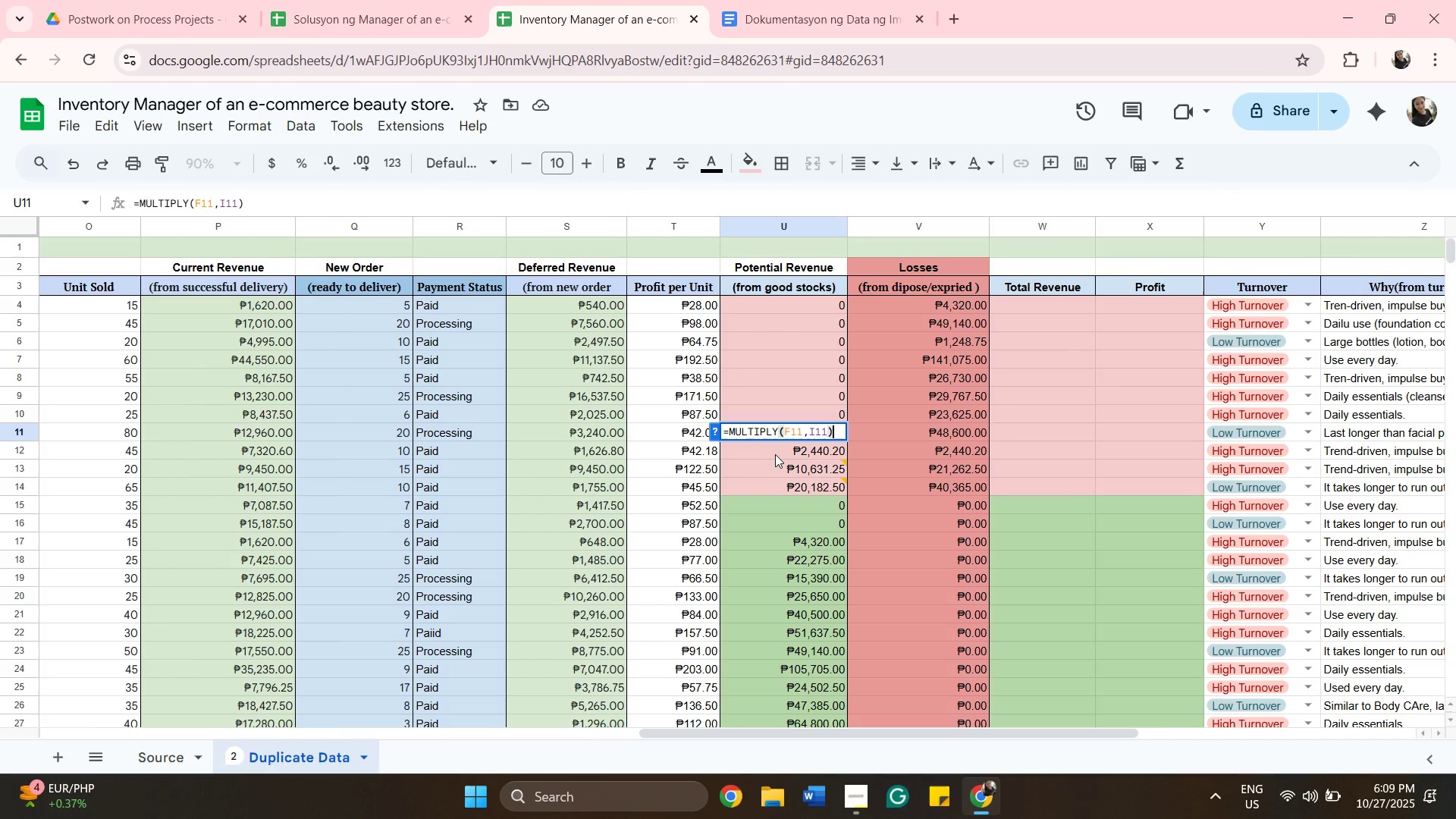 
wait(5.82)
 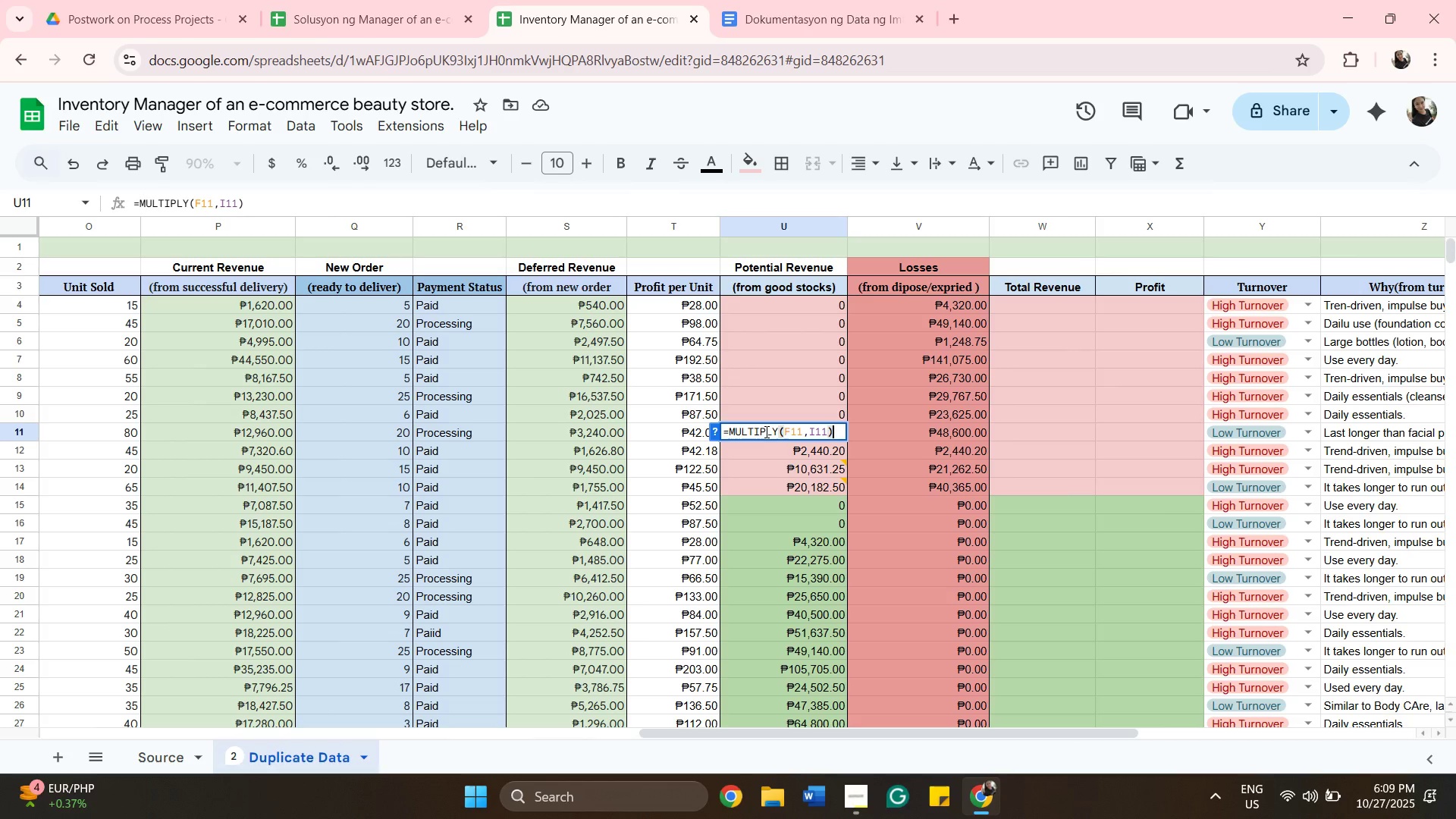 
mouse_move([792, 507])
 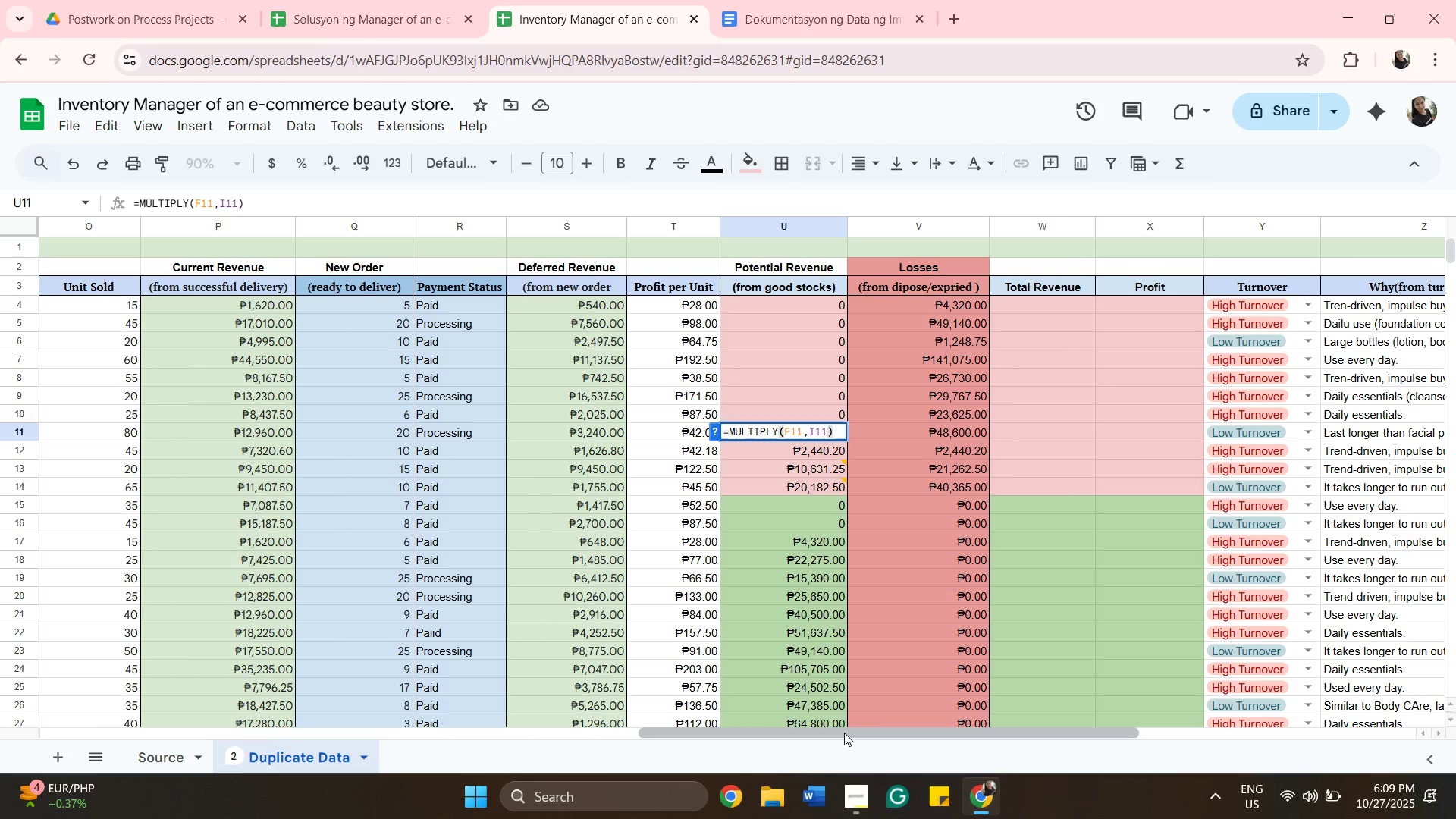 
left_click_drag(start_coordinate=[844, 733], to_coordinate=[417, 714])
 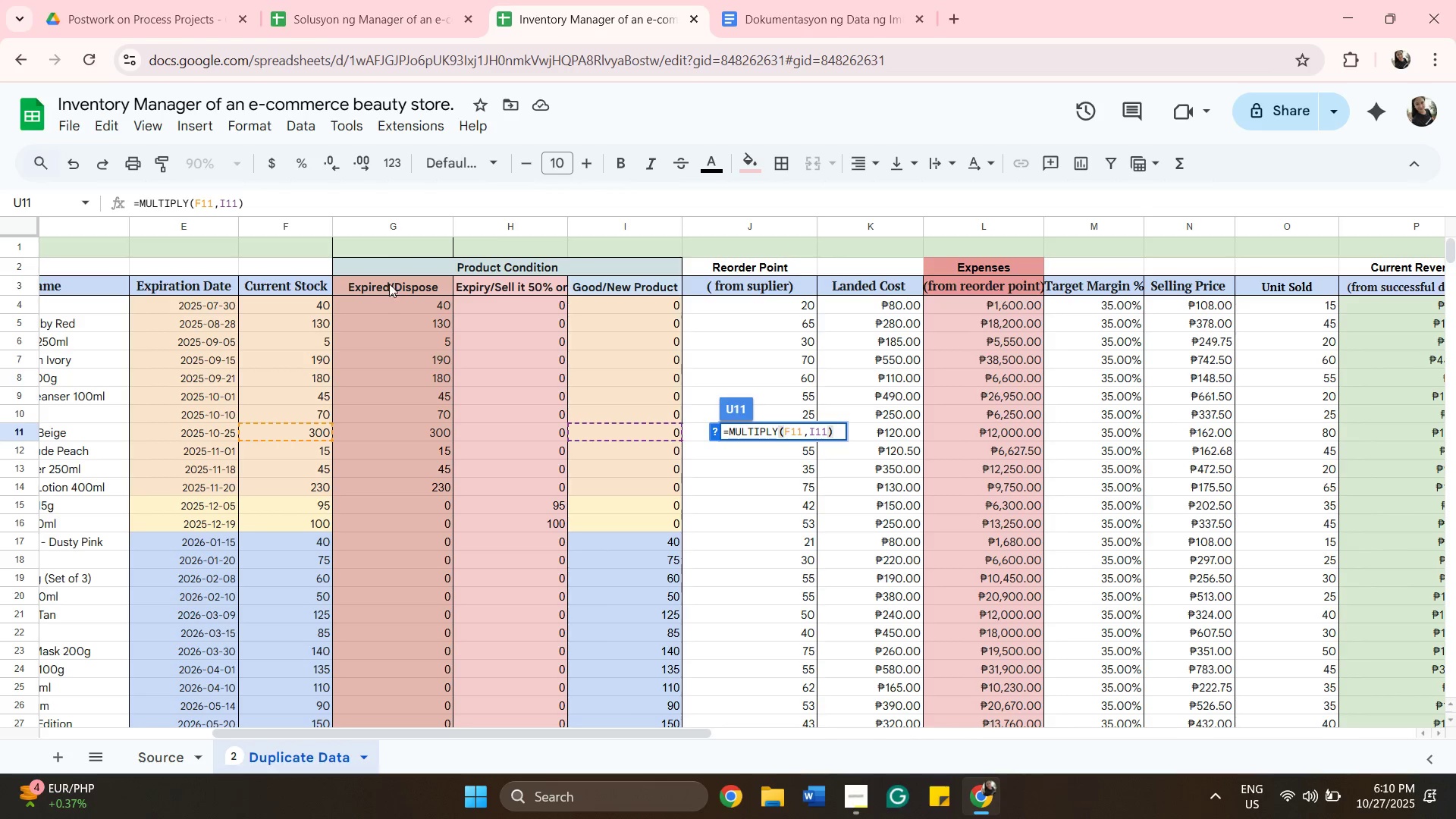 
wait(6.05)
 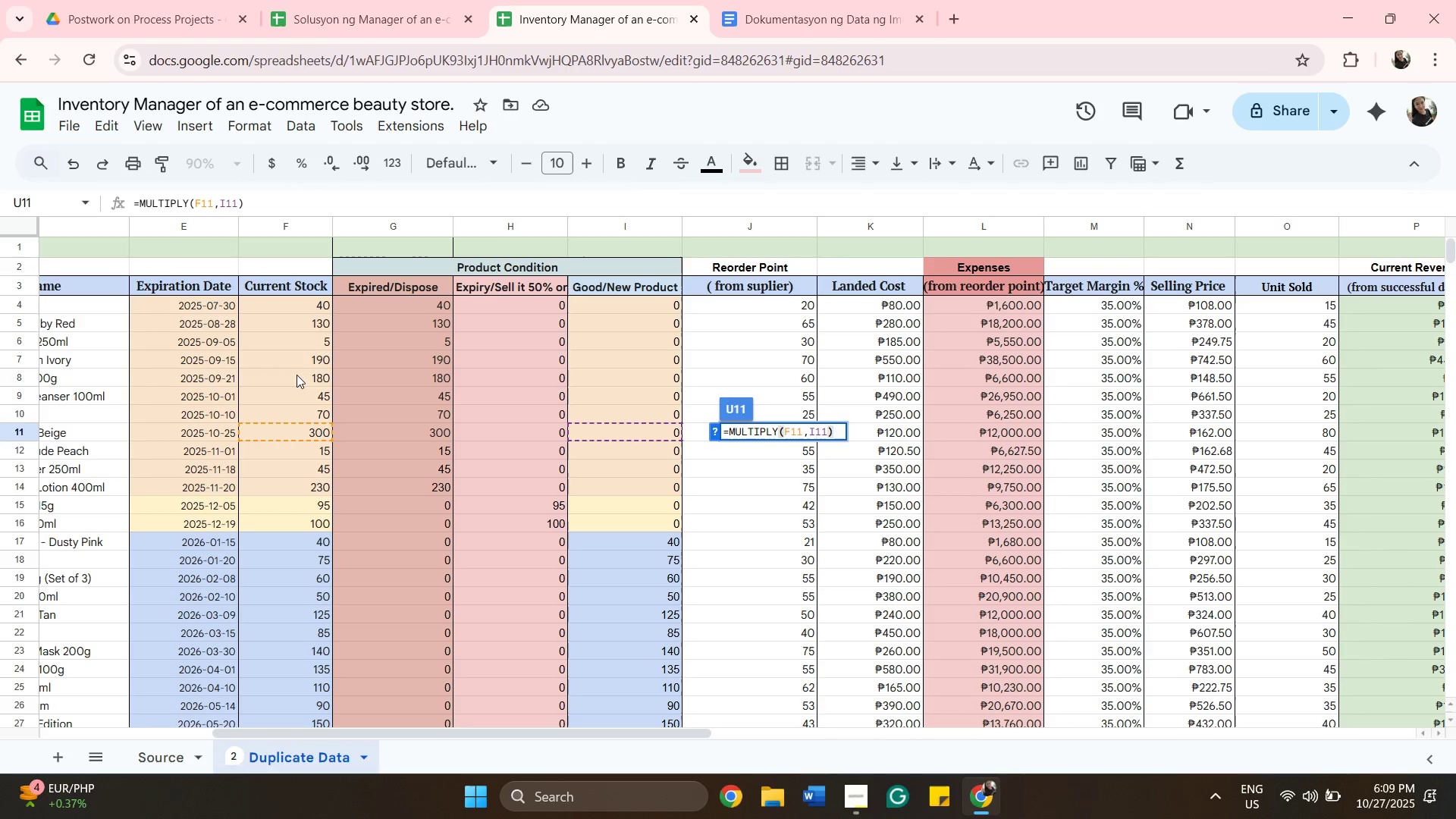 
left_click([483, 290])
 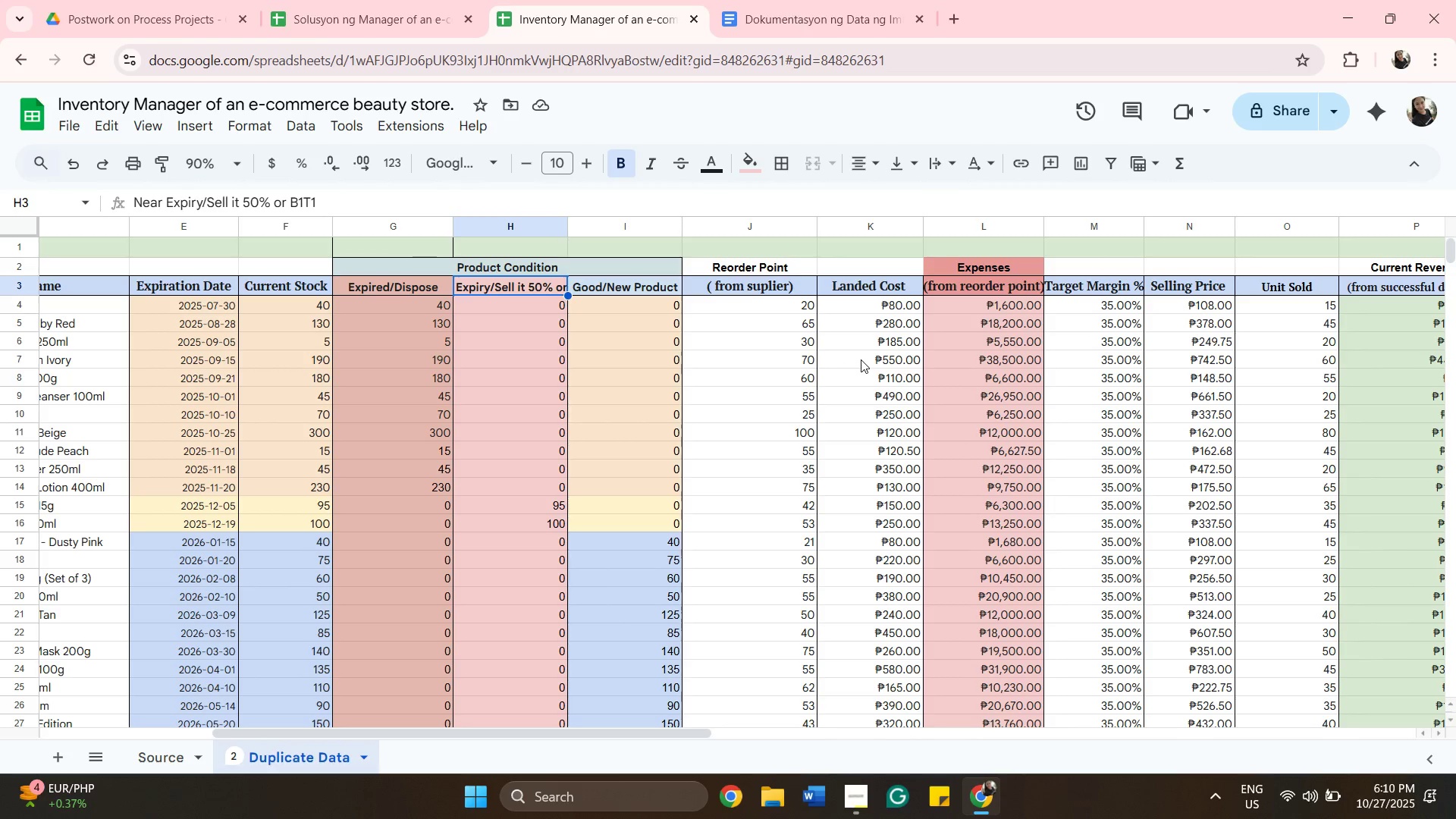 
wait(8.88)
 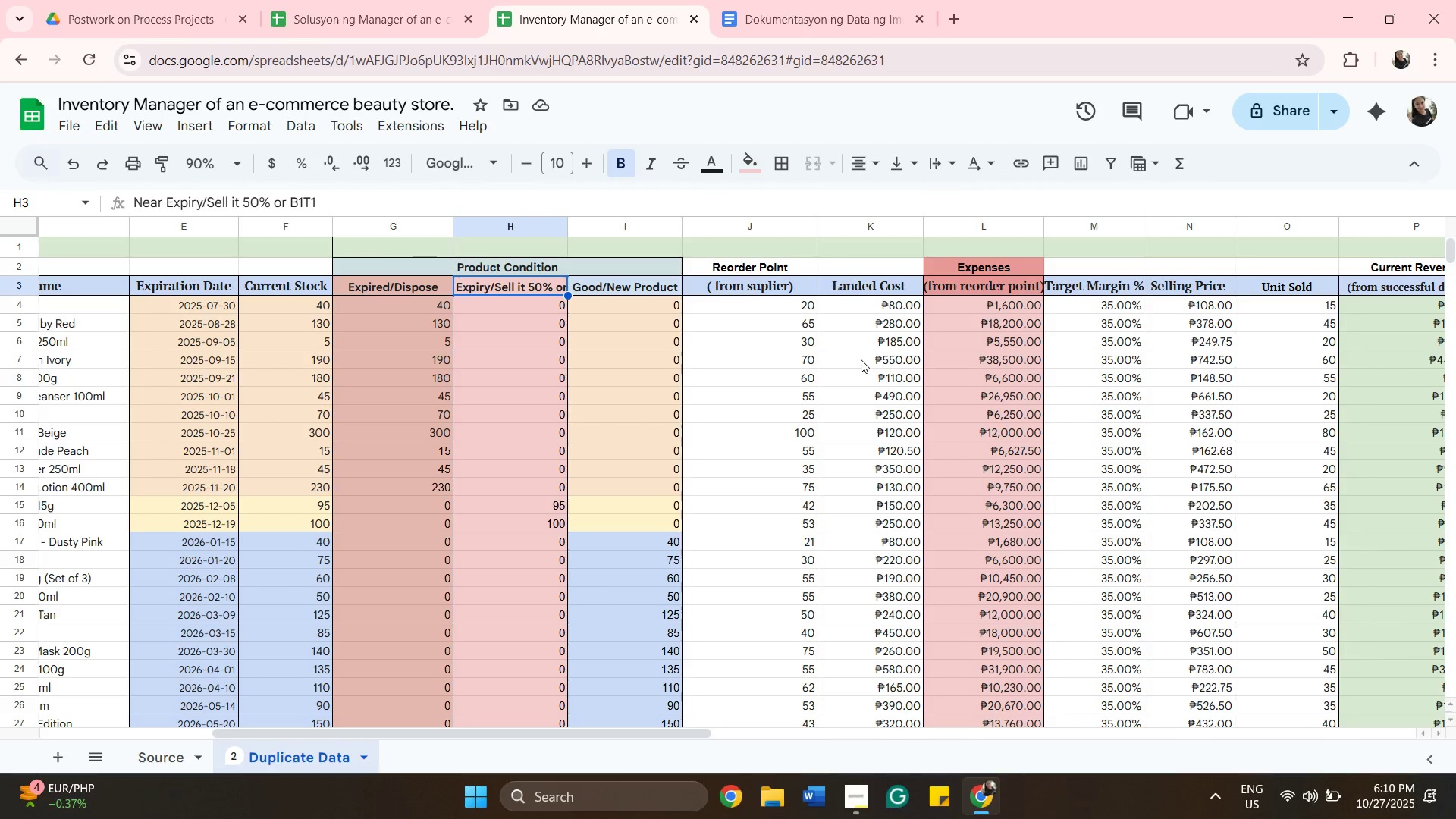 
left_click_drag(start_coordinate=[1448, 253], to_coordinate=[1445, 268])
 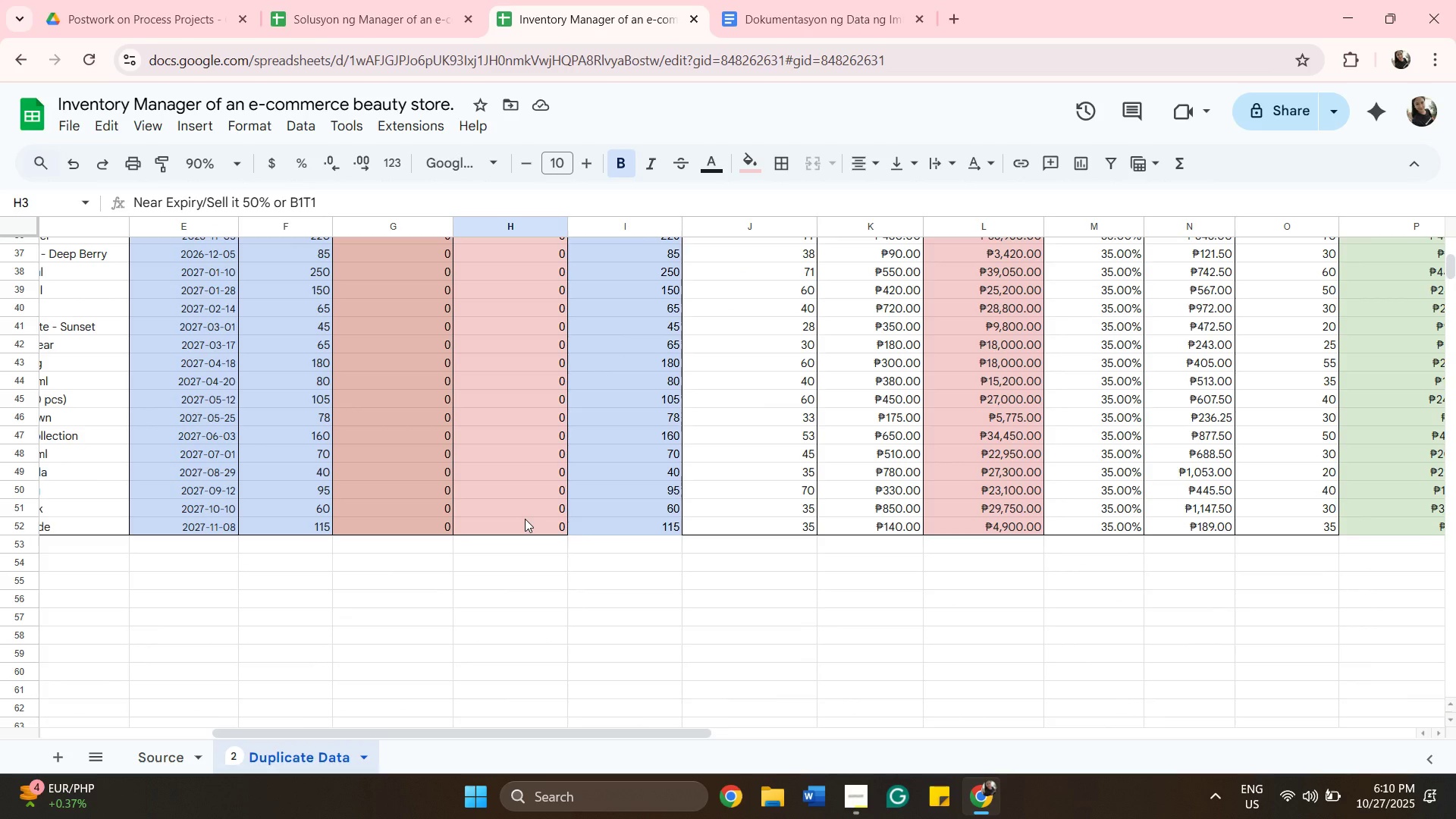 
key(Shift+ShiftLeft)
 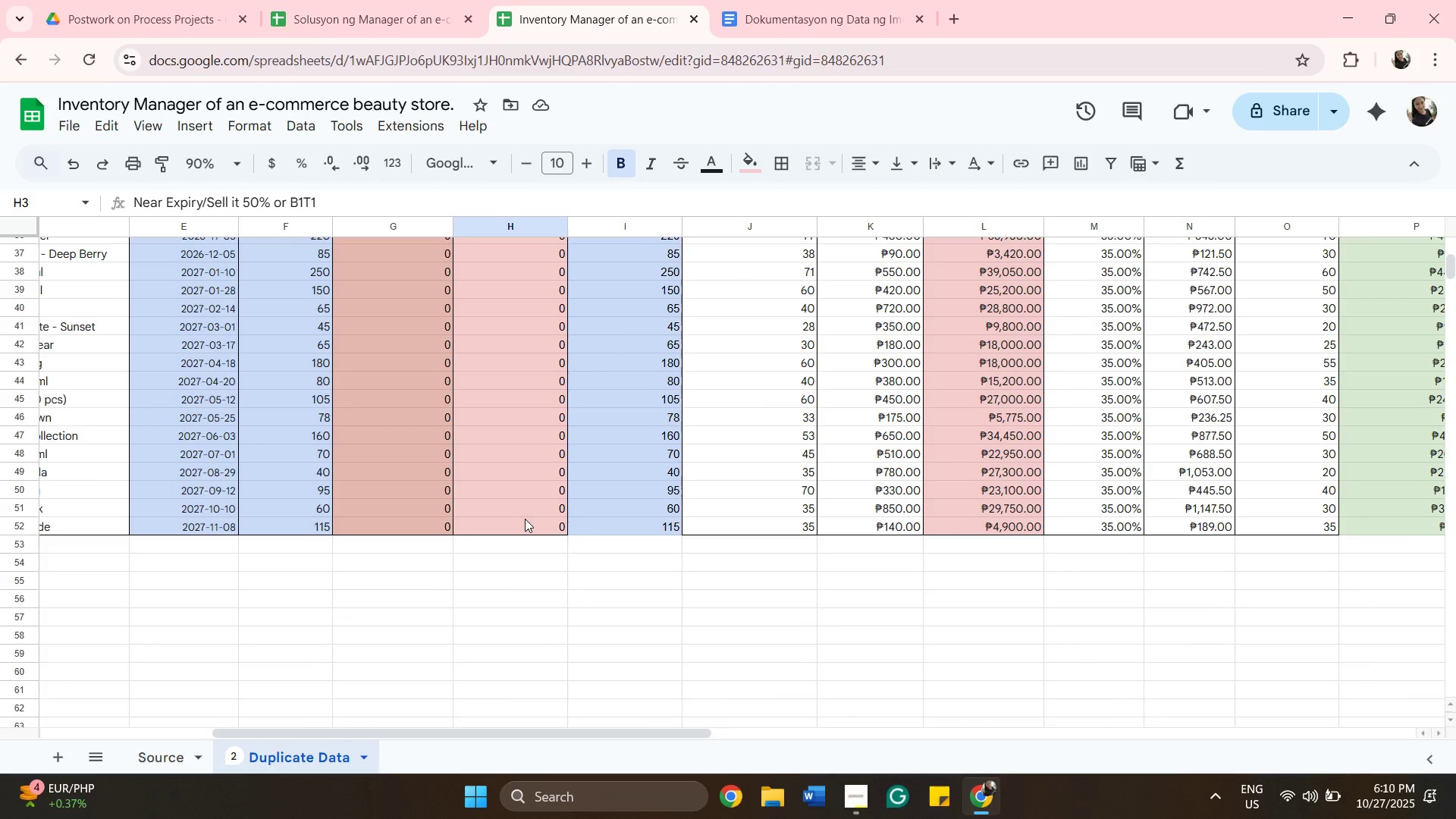 
left_click([525, 519])
 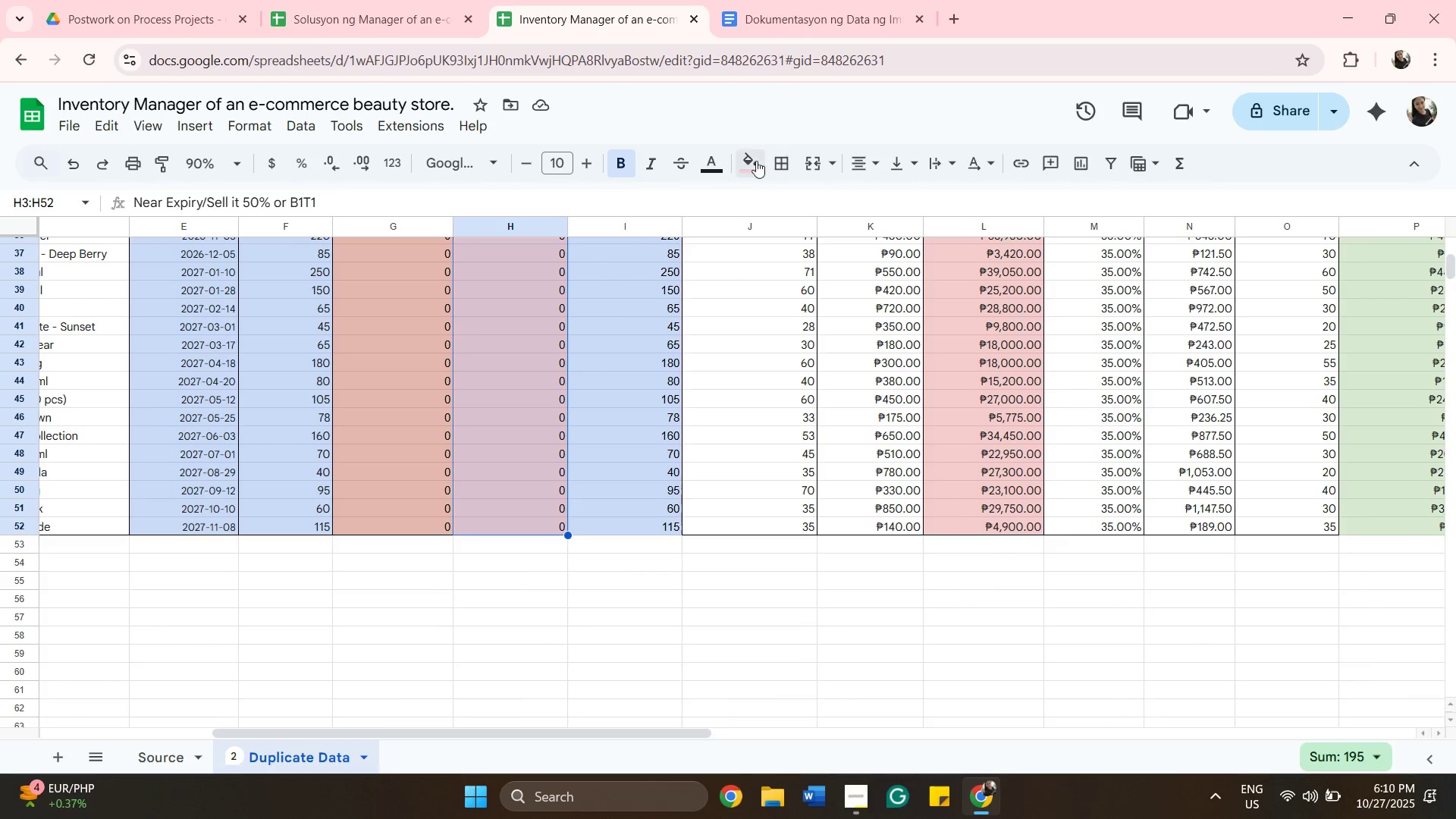 
left_click([750, 161])
 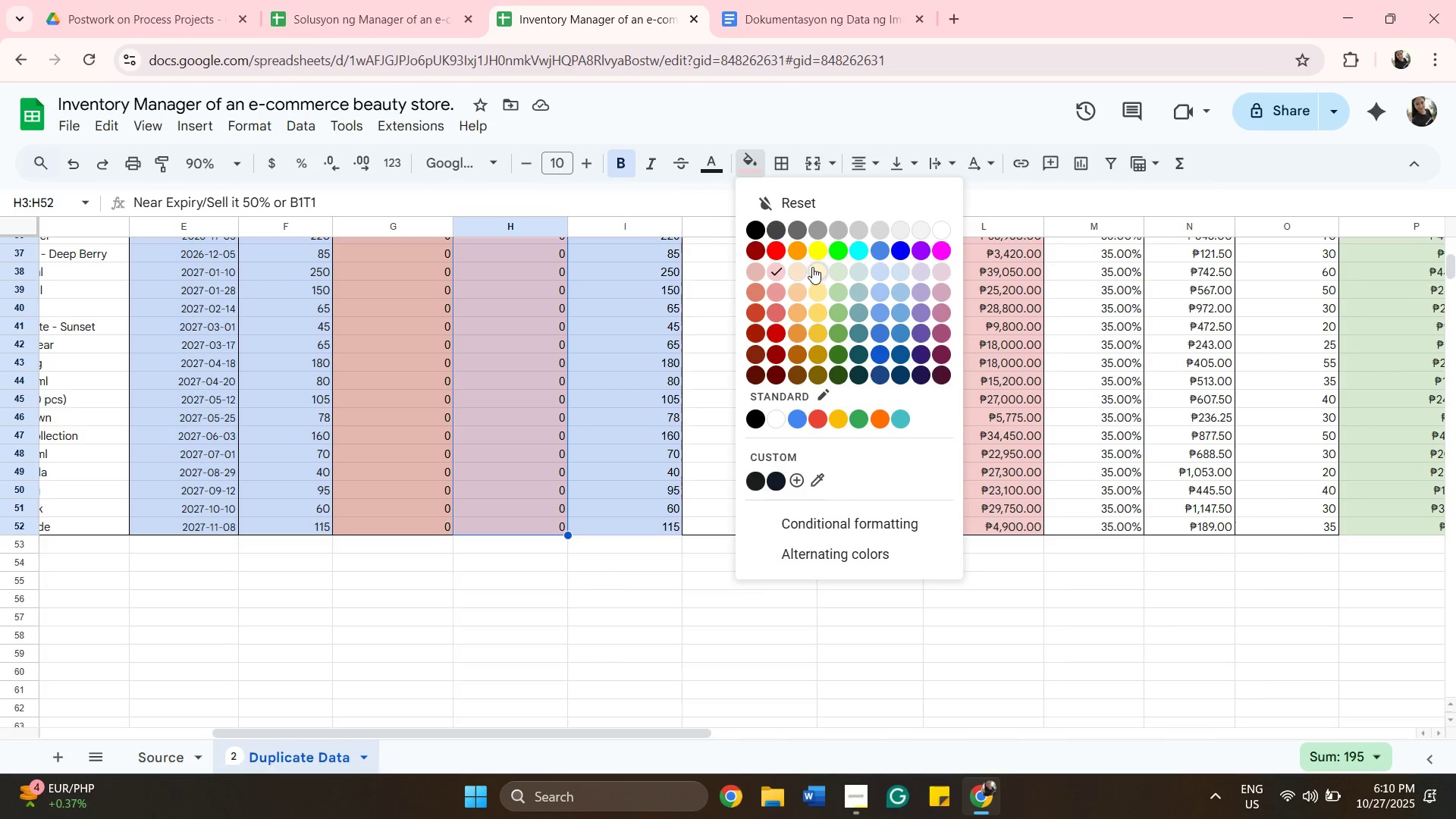 
left_click([812, 265])
 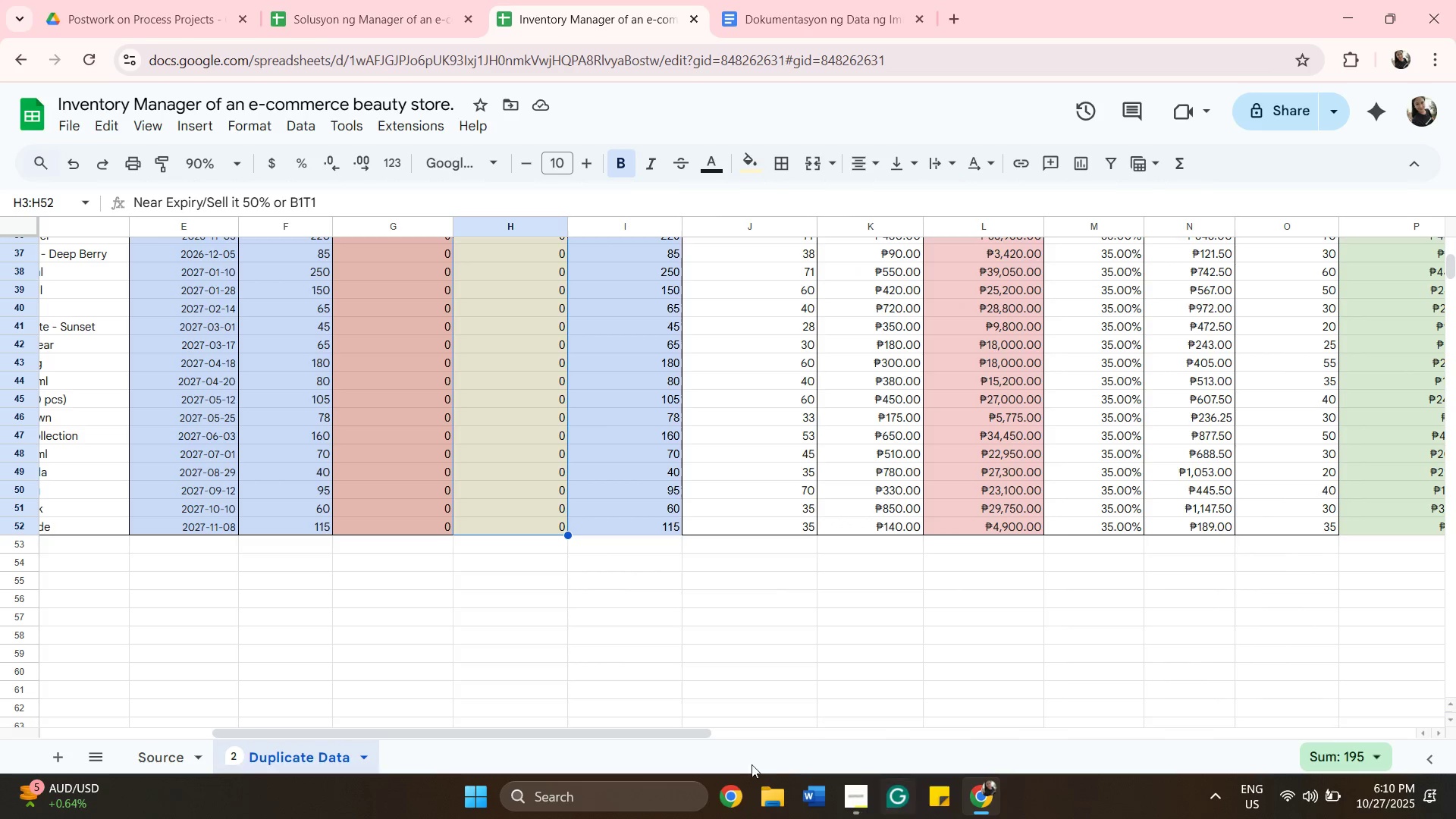 
wait(7.63)
 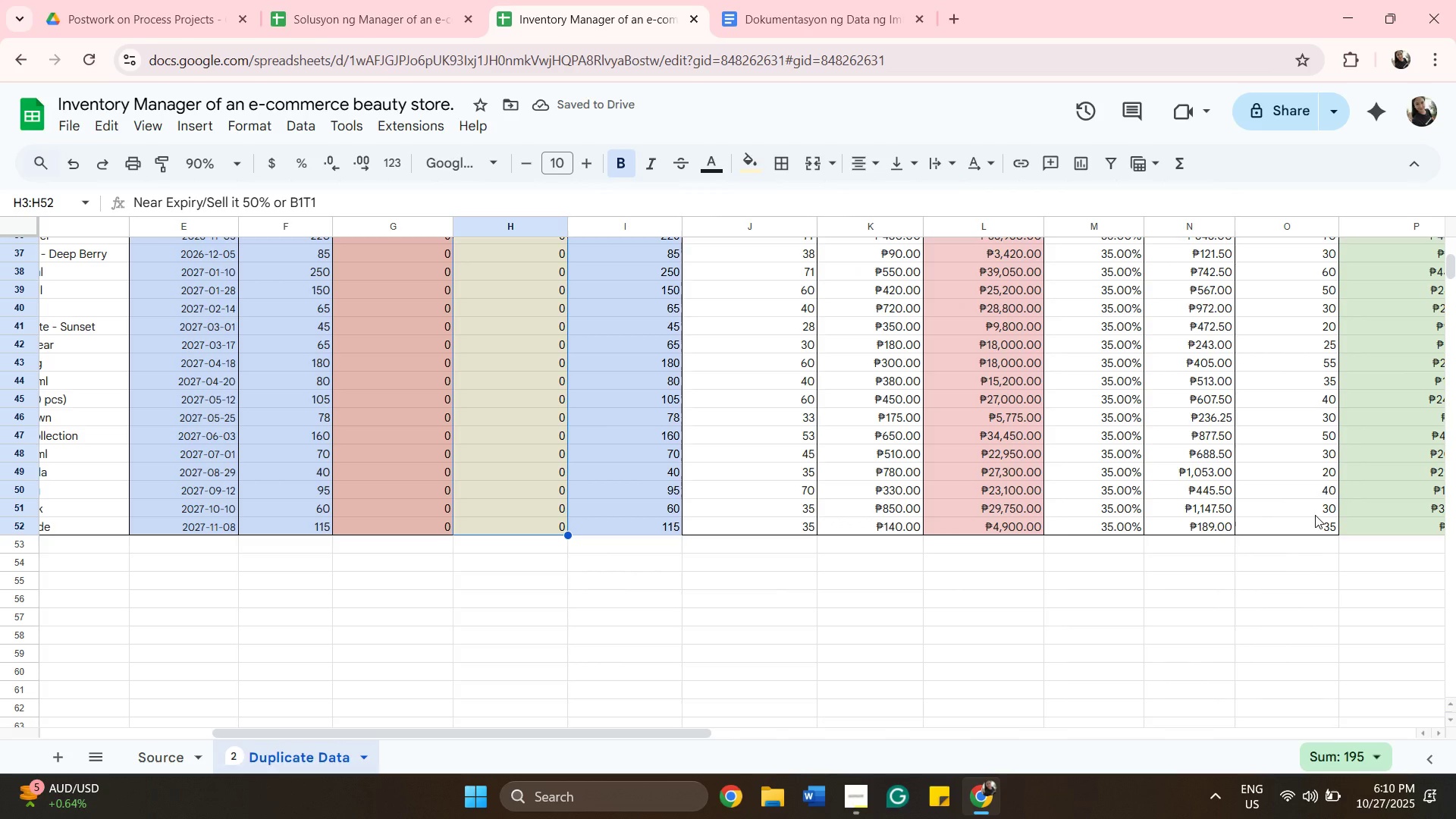 
left_click_drag(start_coordinate=[686, 735], to_coordinate=[752, 730])
 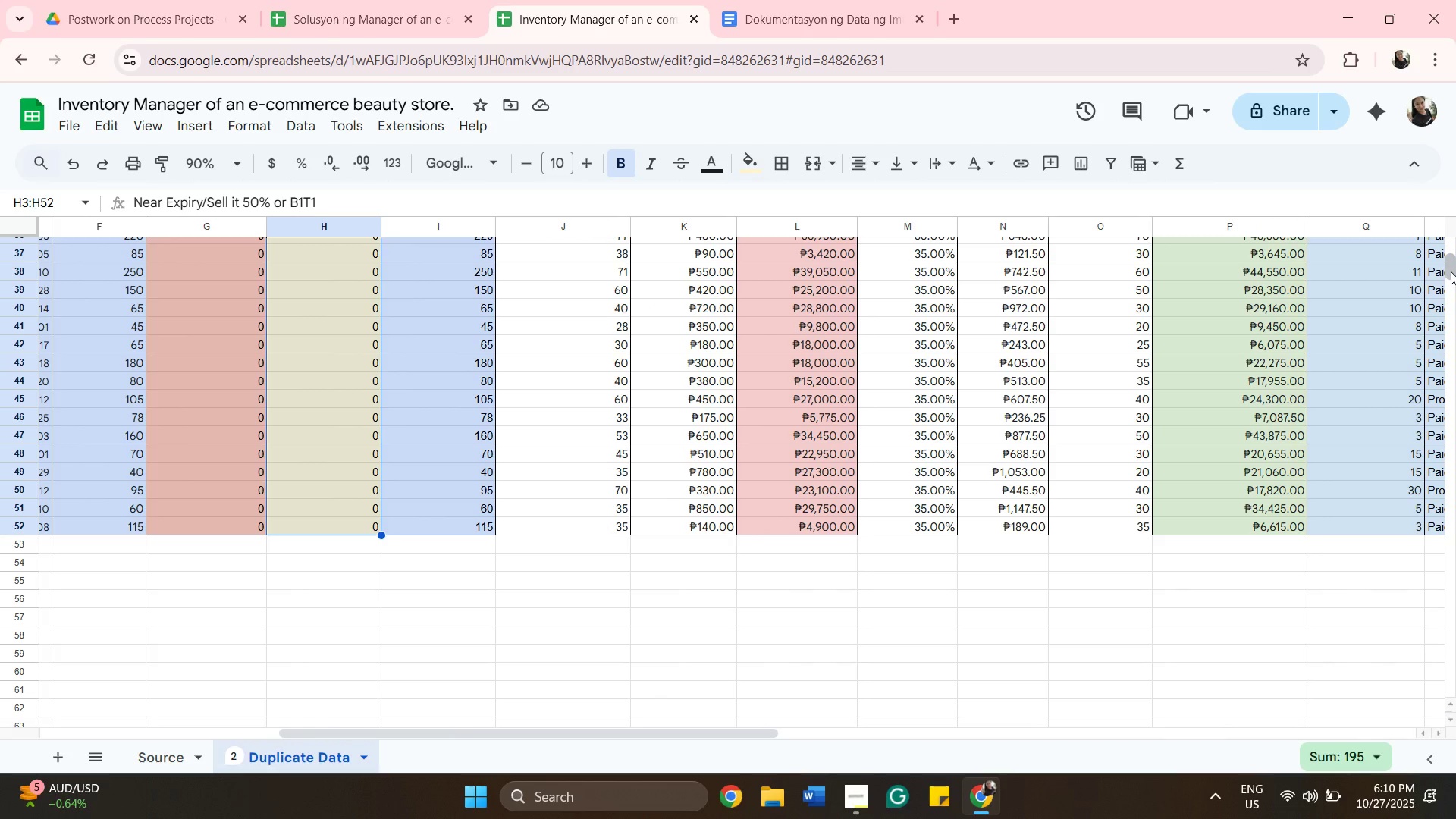 
left_click_drag(start_coordinate=[1451, 271], to_coordinate=[1451, 257])
 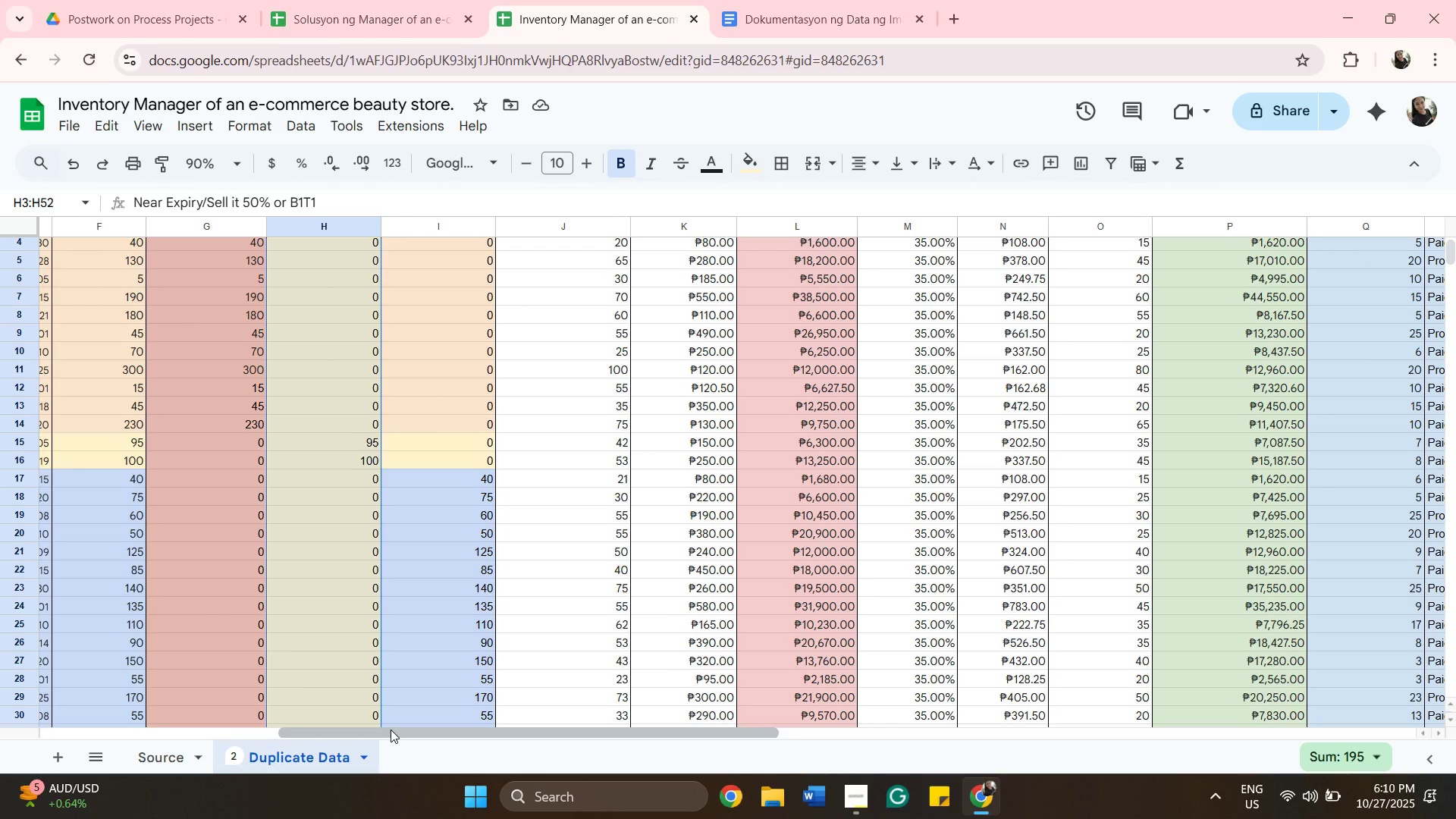 
wait(11.44)
 